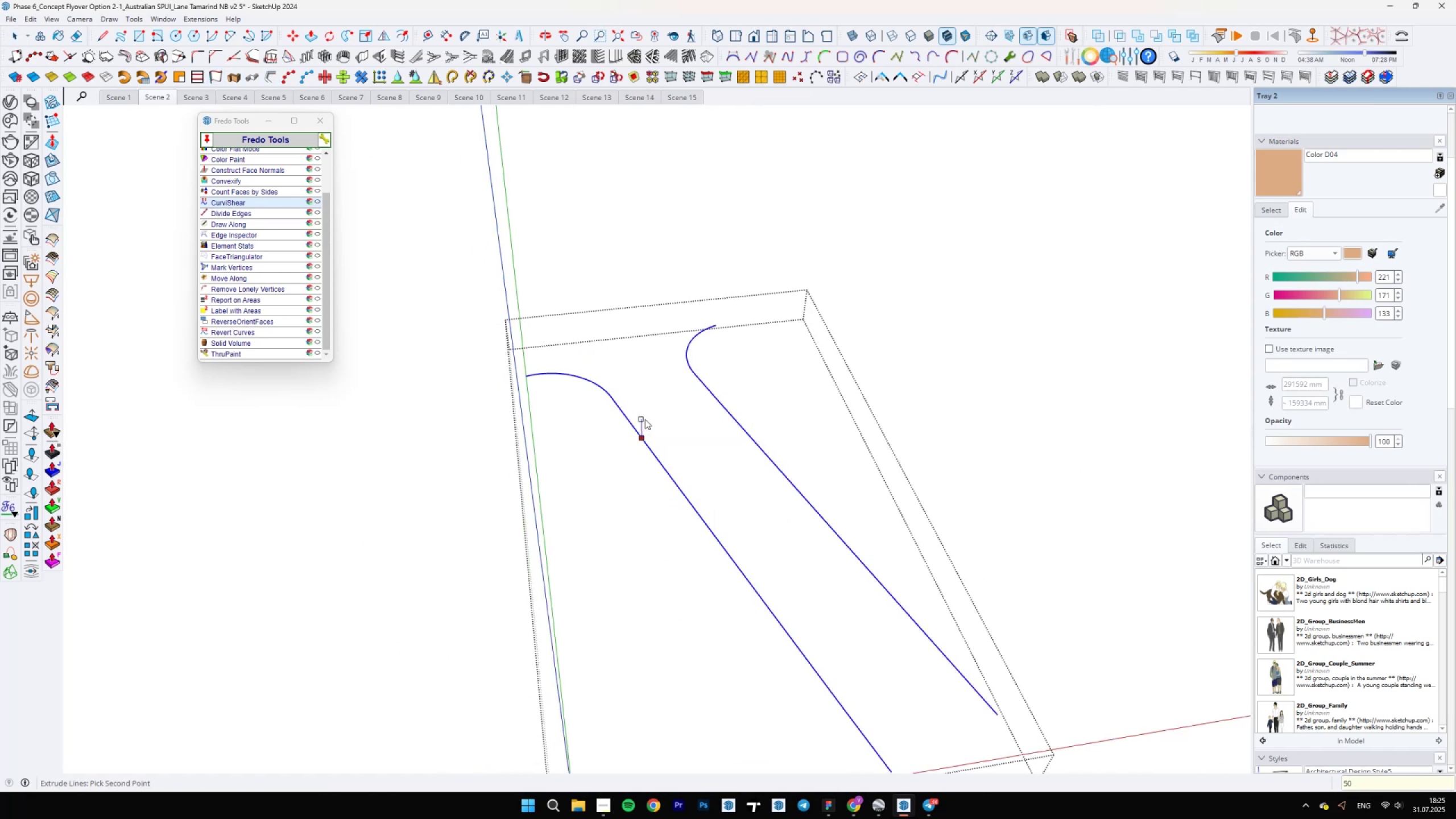 
key(Enter)
 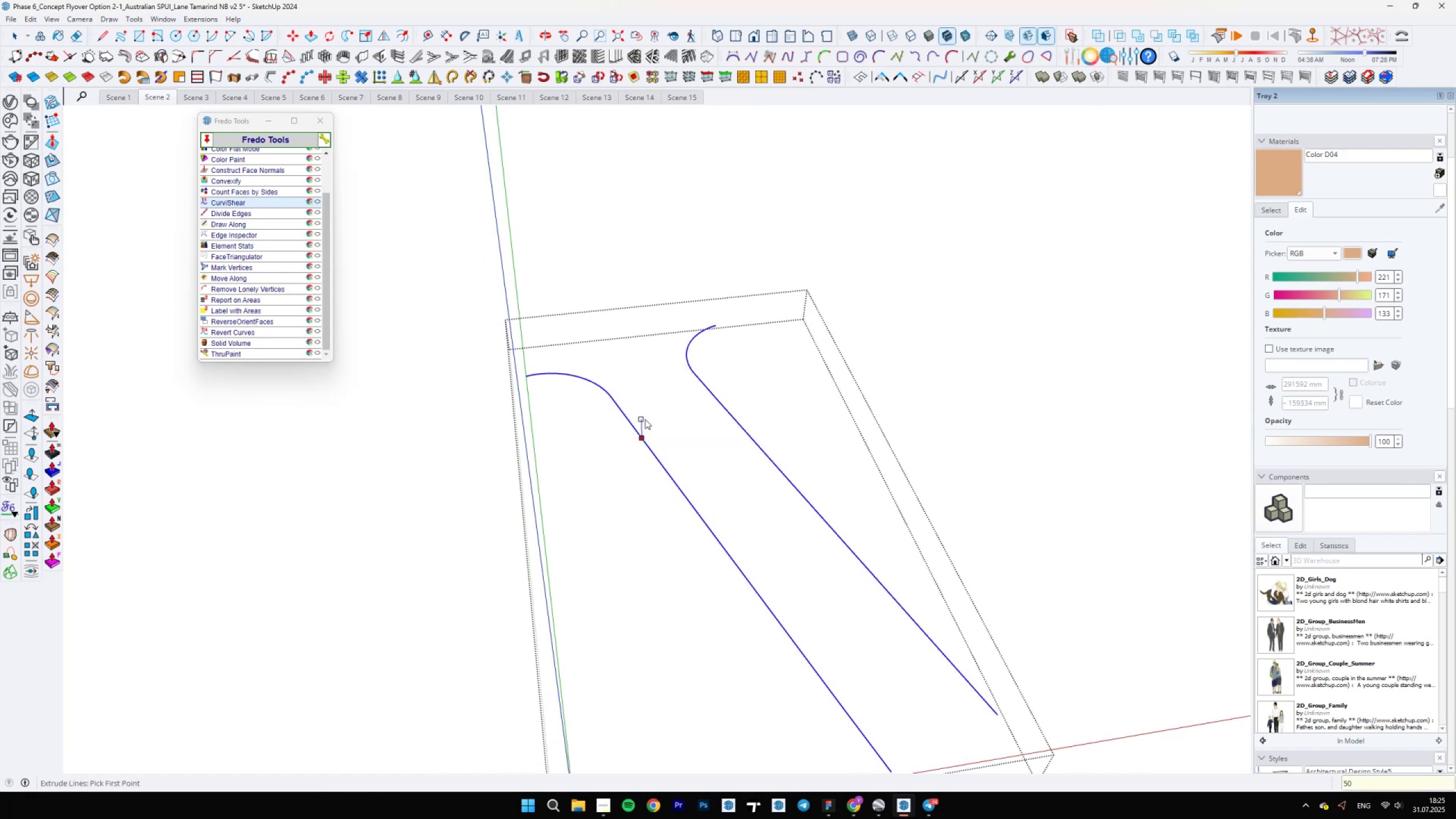 
key(Space)
 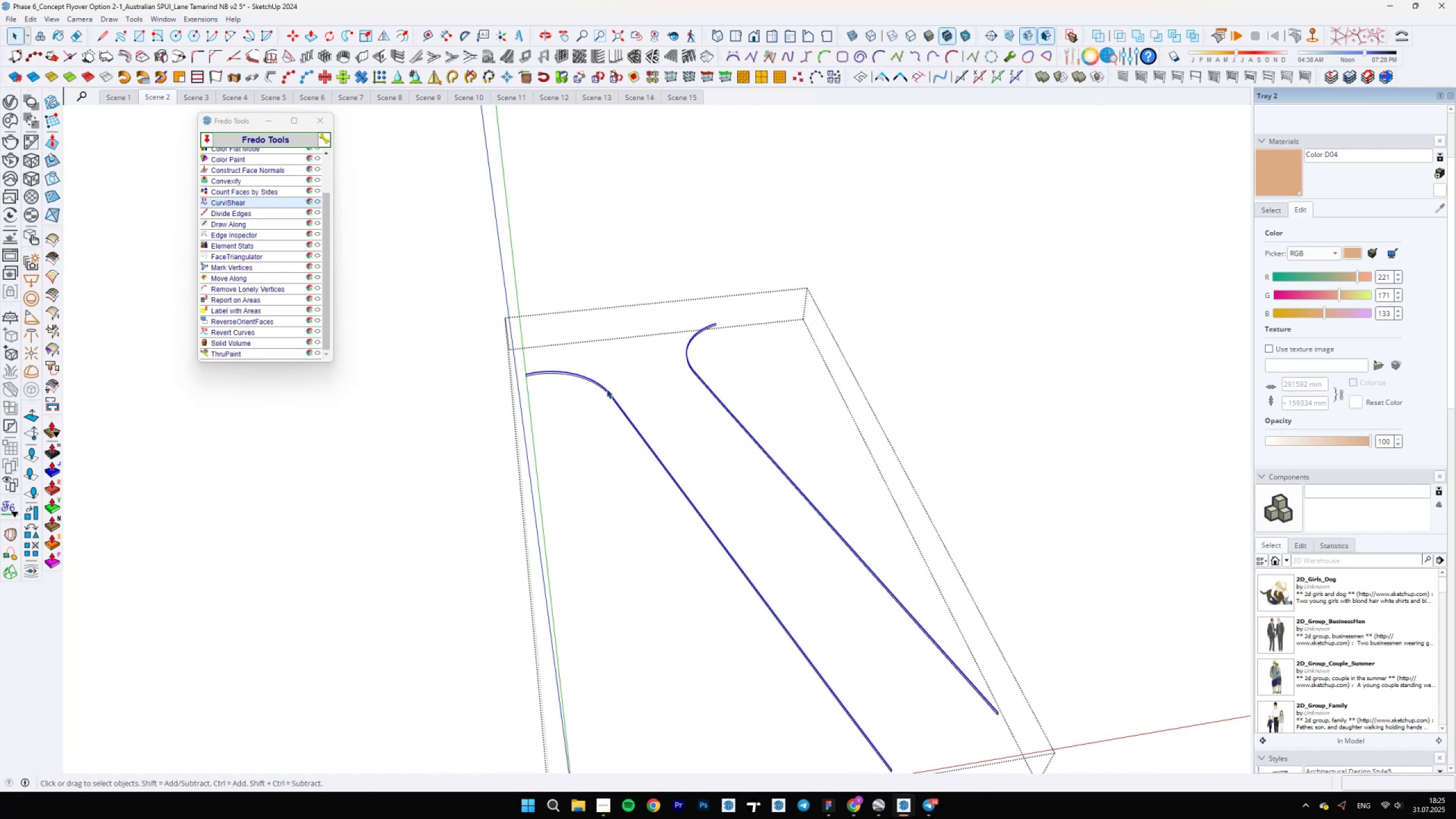 
scroll: coordinate [554, 382], scroll_direction: up, amount: 13.0
 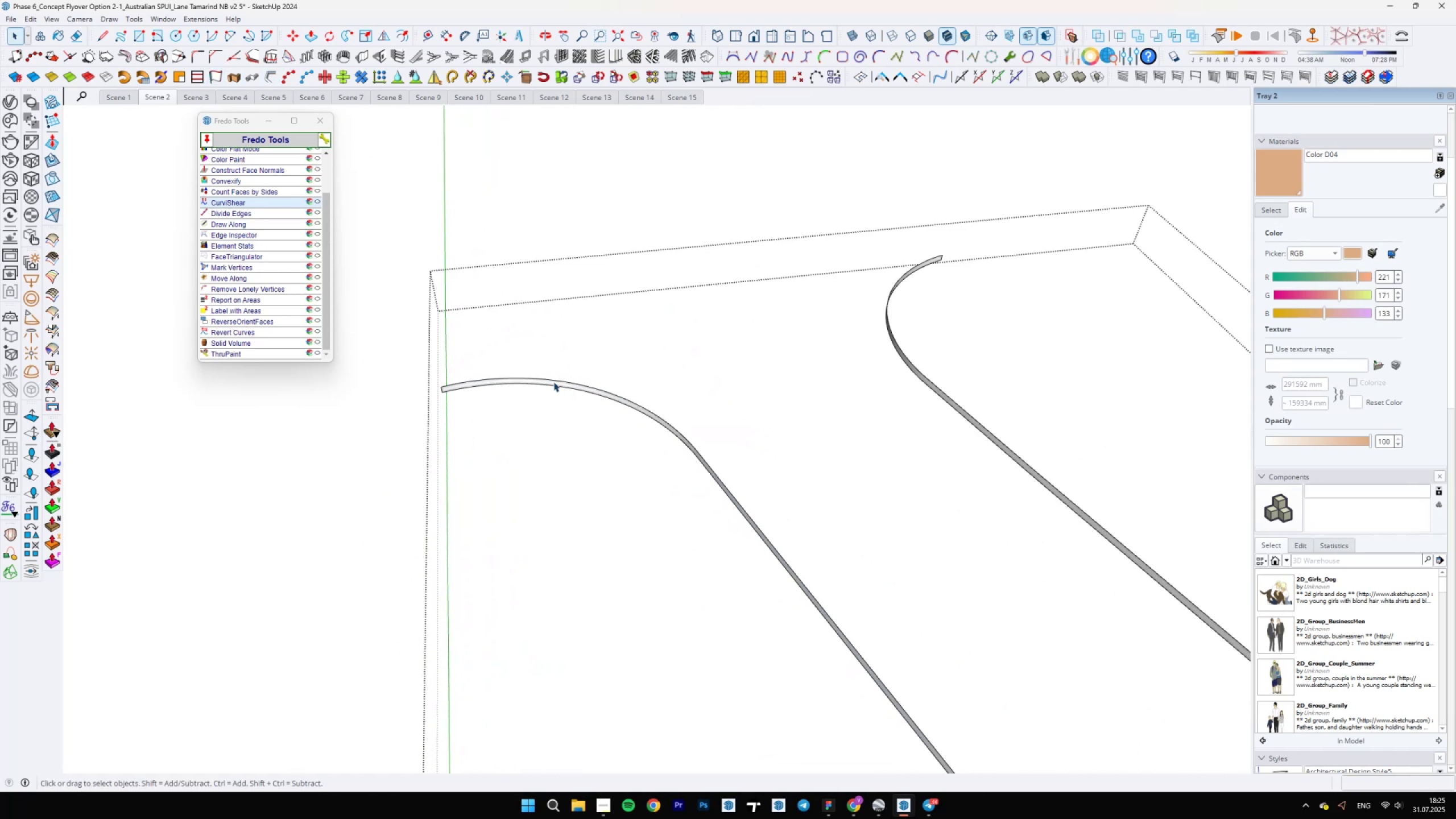 
left_click([553, 382])
 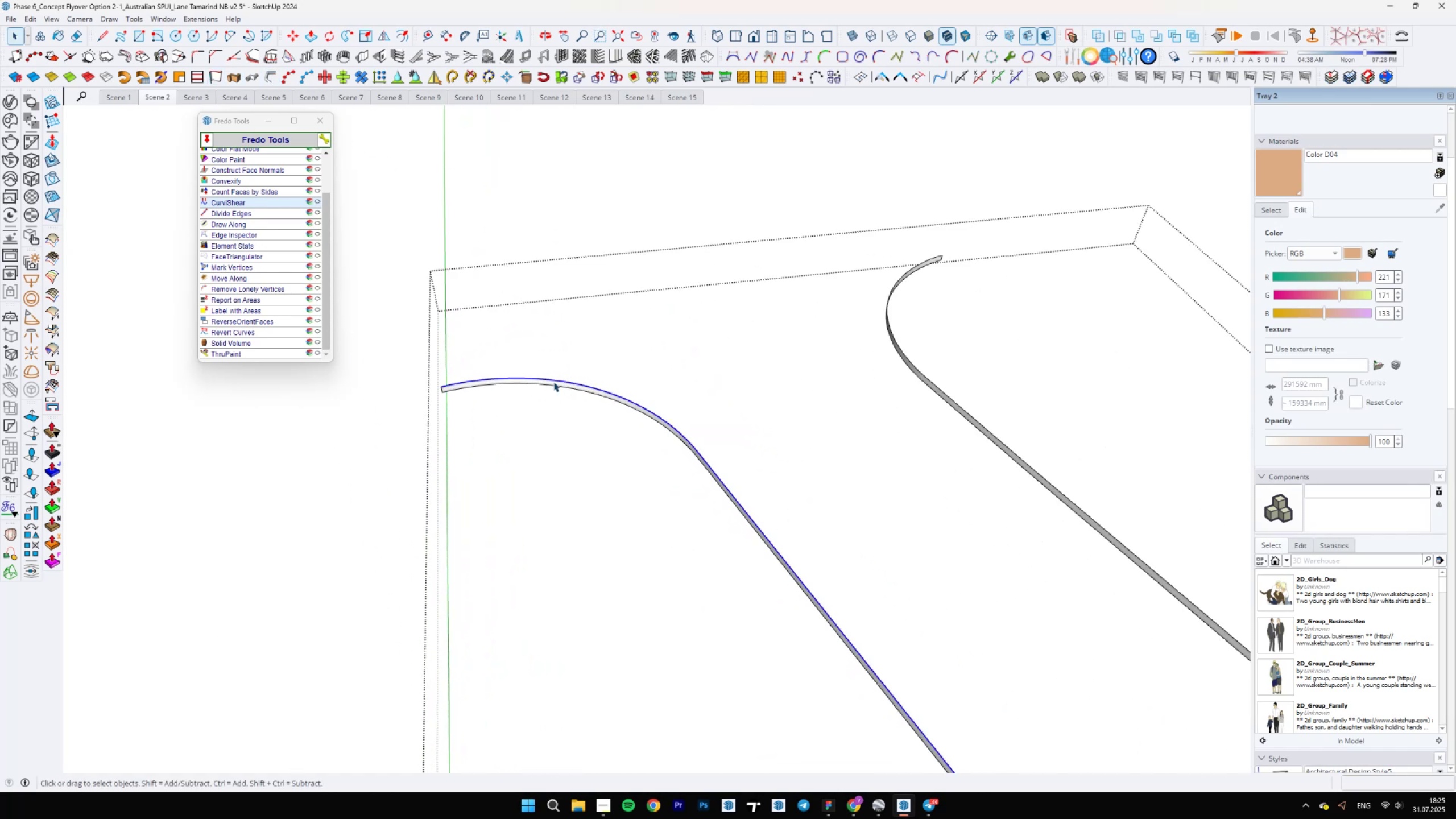 
scroll: coordinate [552, 382], scroll_direction: up, amount: 4.0
 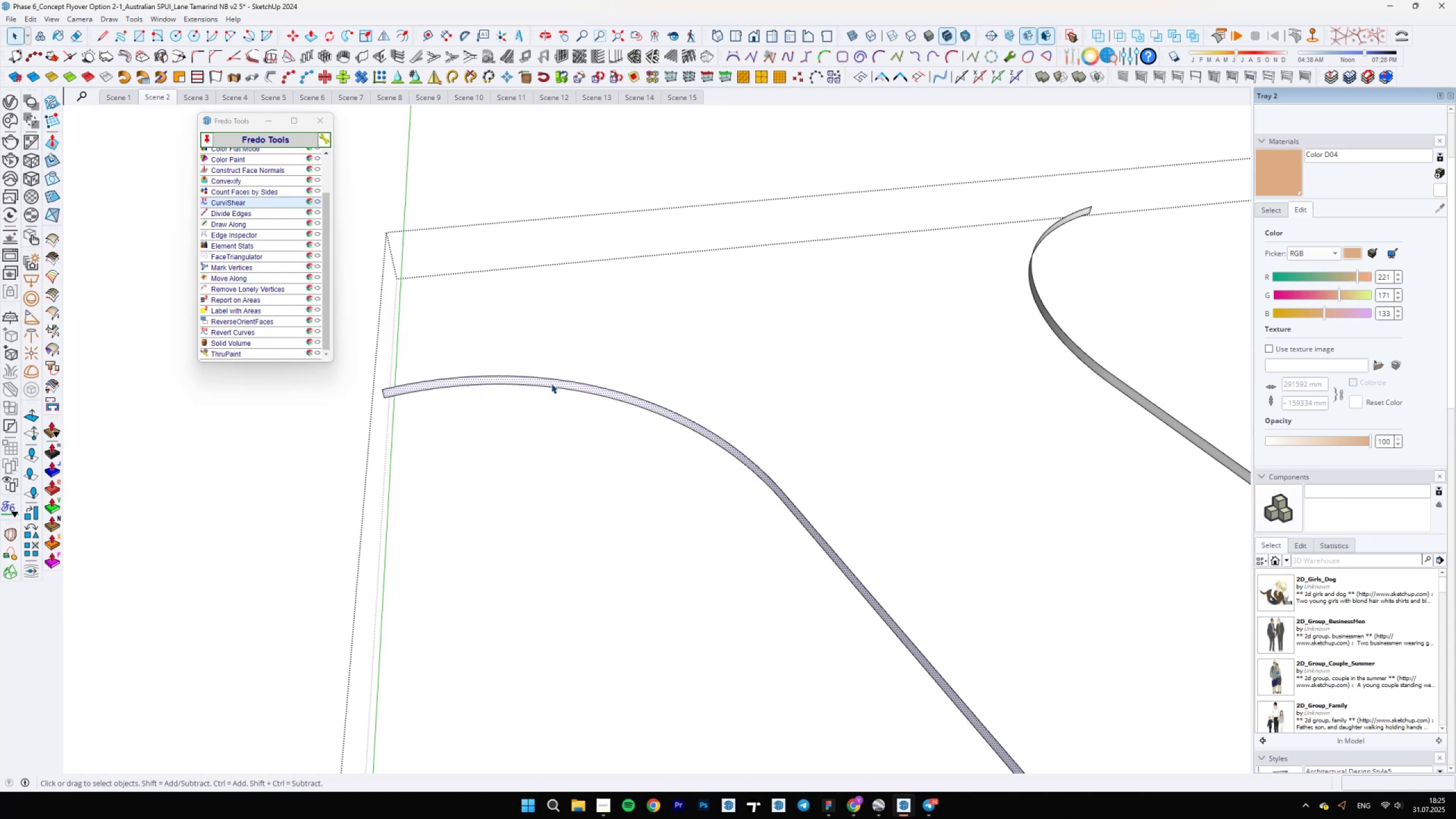 
key(Backslash)
 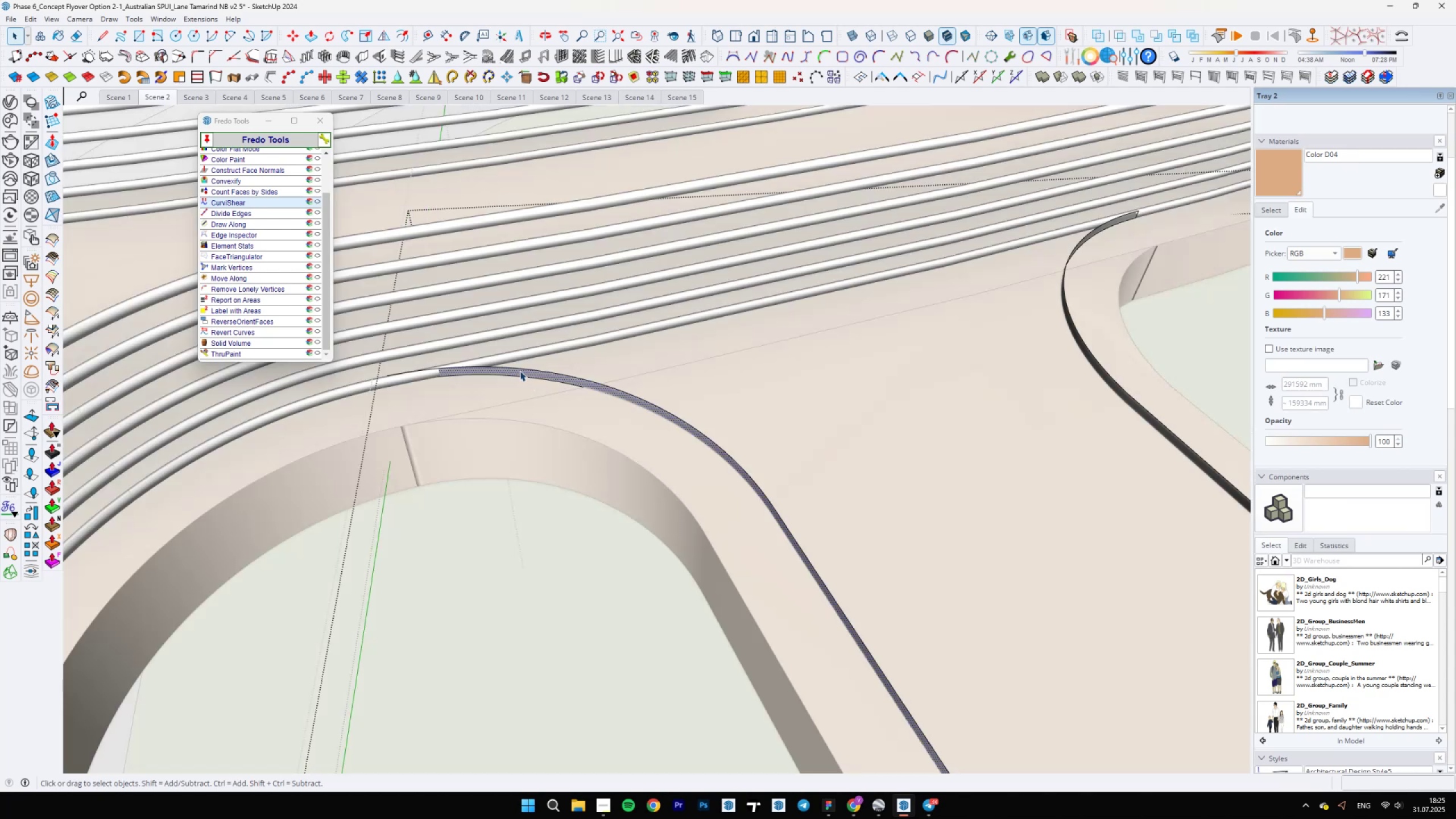 
scroll: coordinate [431, 375], scroll_direction: up, amount: 9.0
 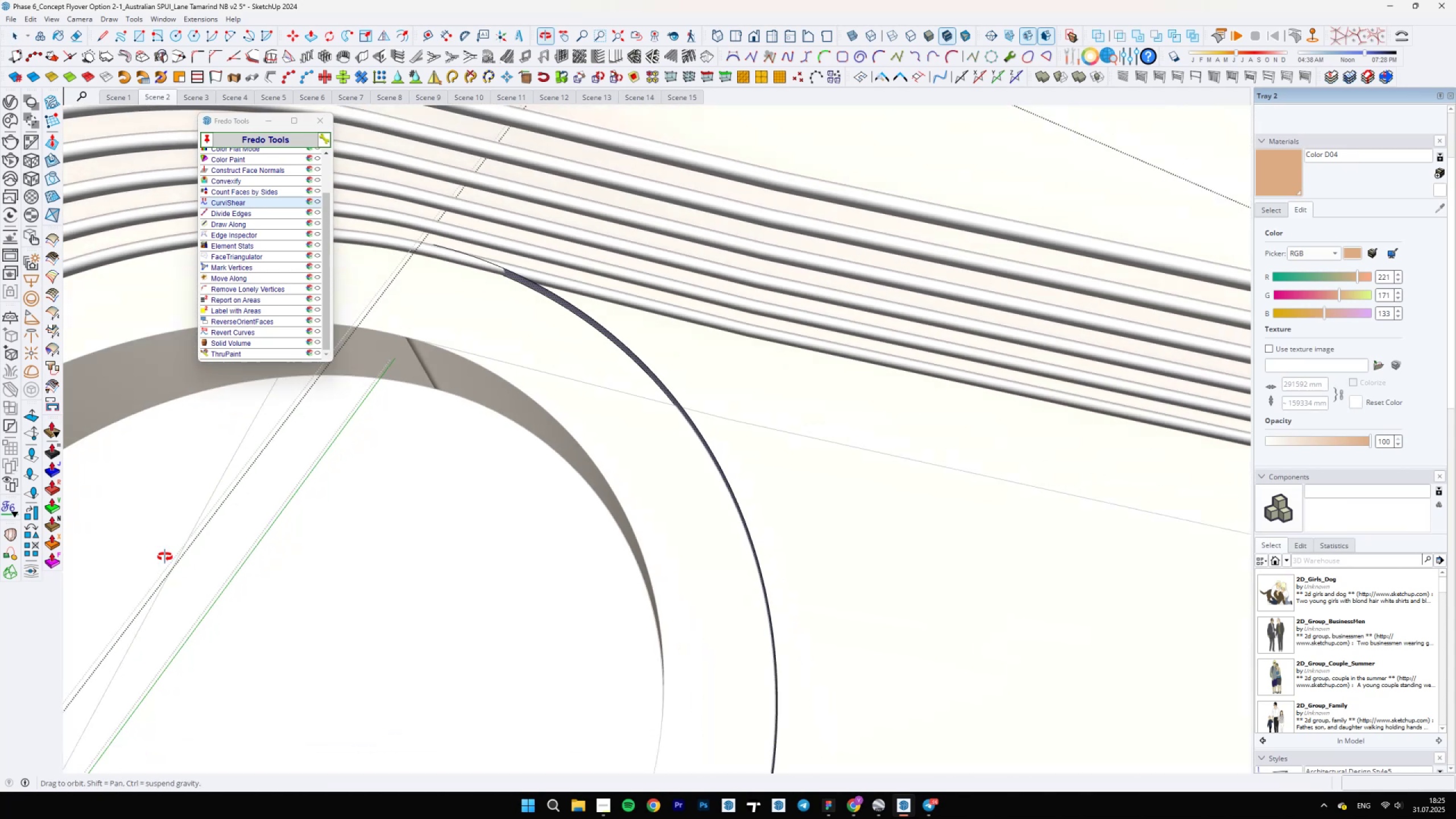 
key(Backslash)
 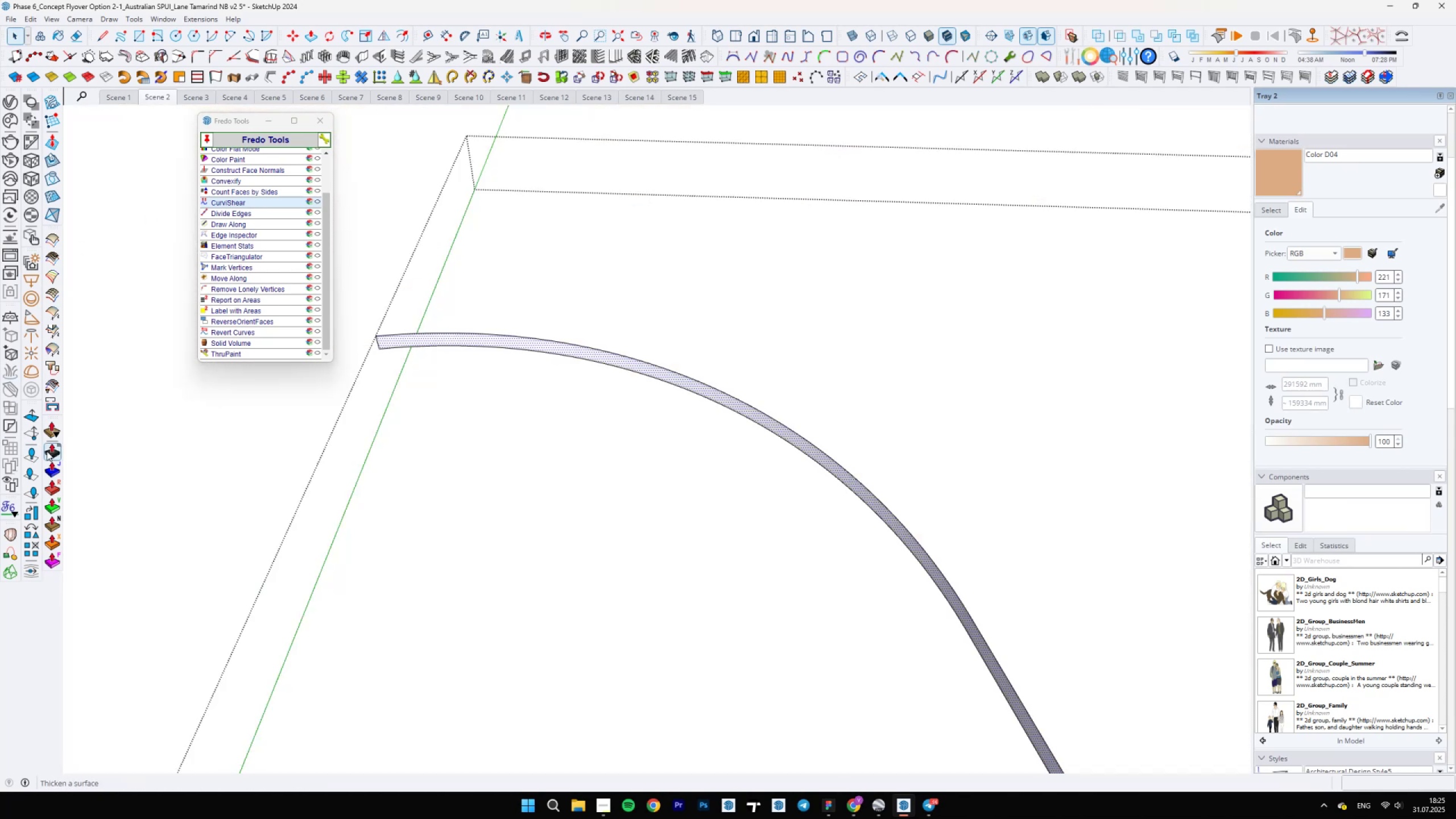 
left_click([54, 444])
 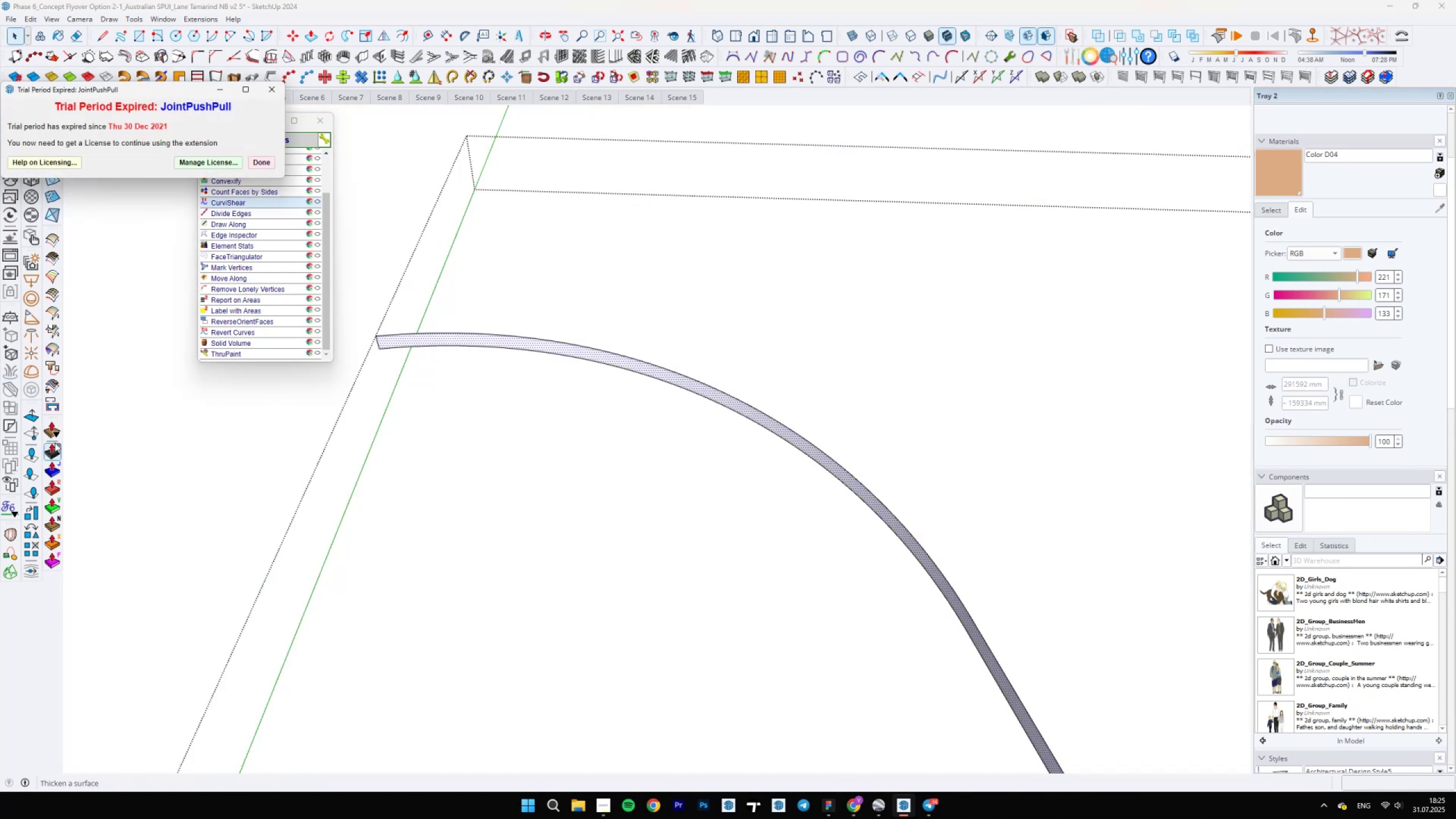 
left_click([59, 444])
 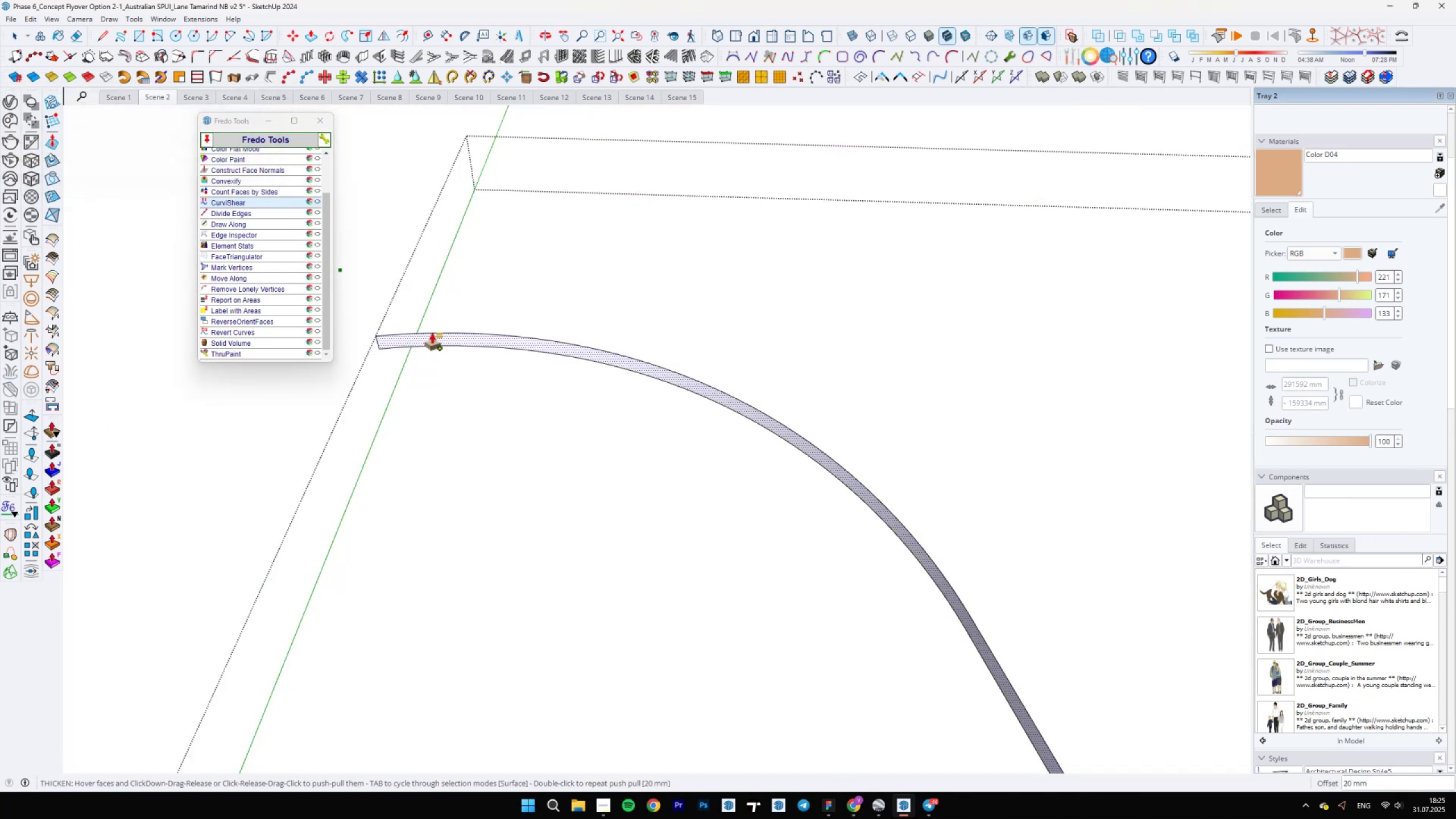 
left_click([453, 343])
 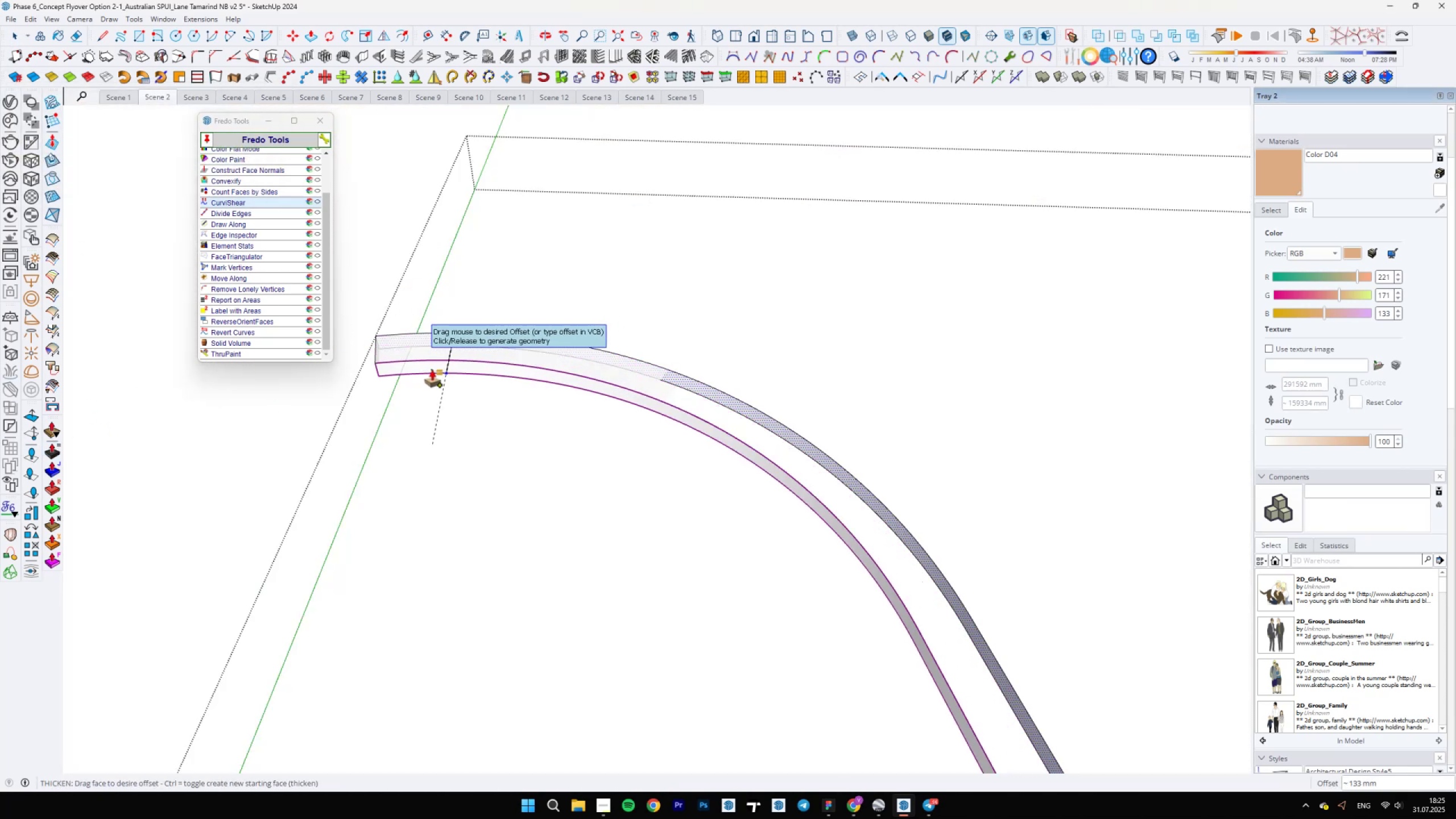 
type(20)
 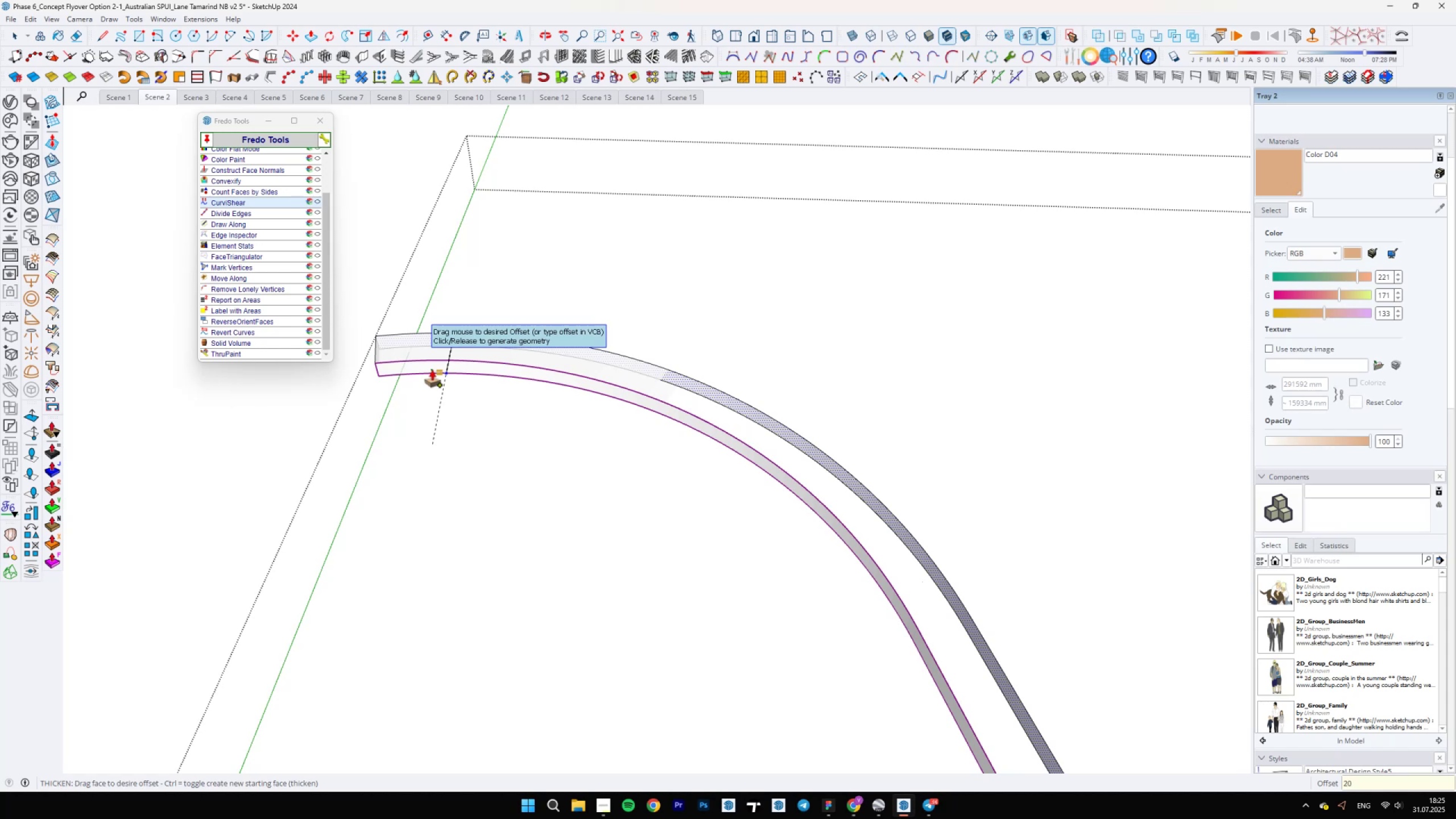 
key(Enter)
 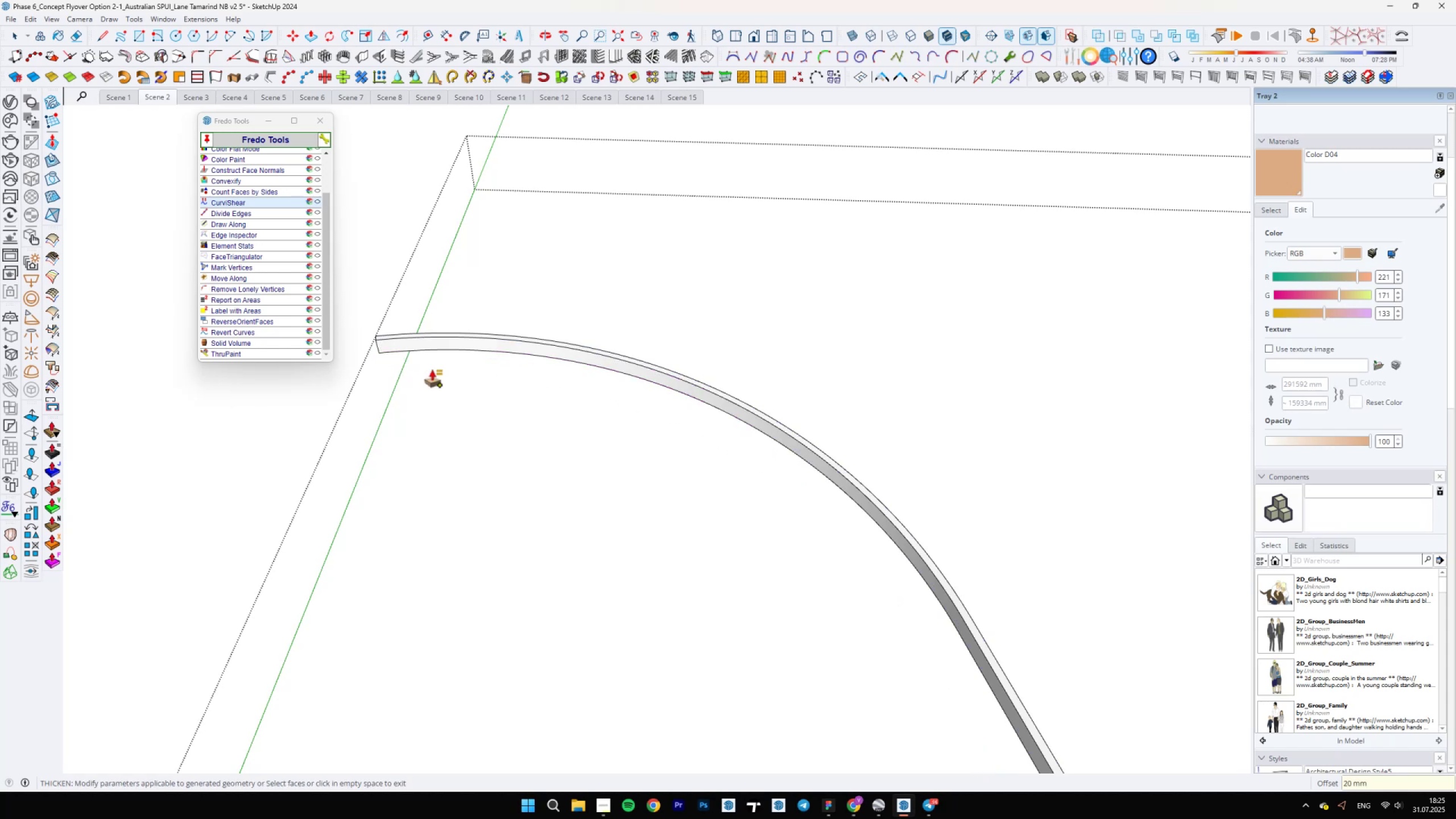 
key(Space)
 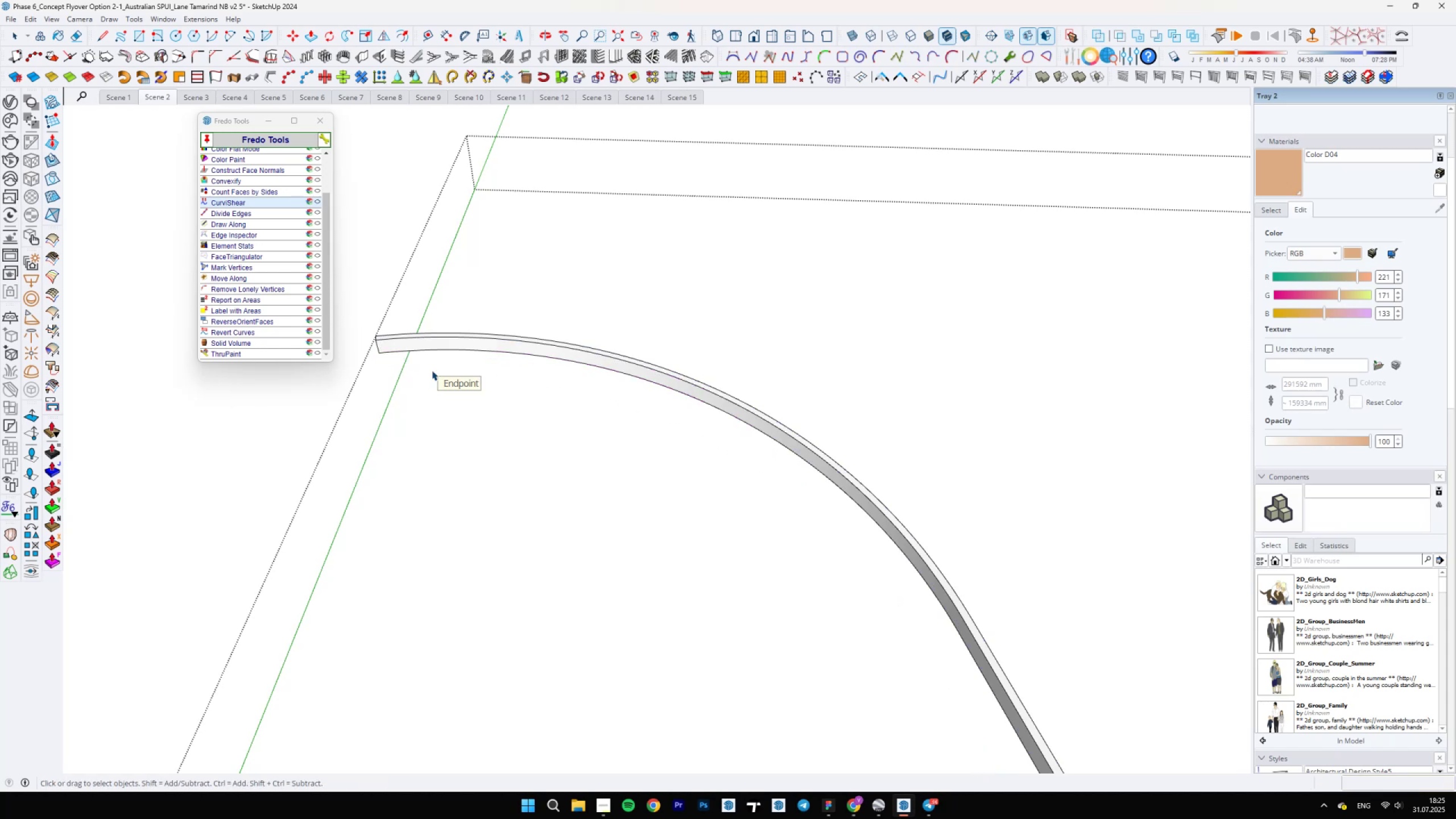 
scroll: coordinate [432, 374], scroll_direction: down, amount: 6.0
 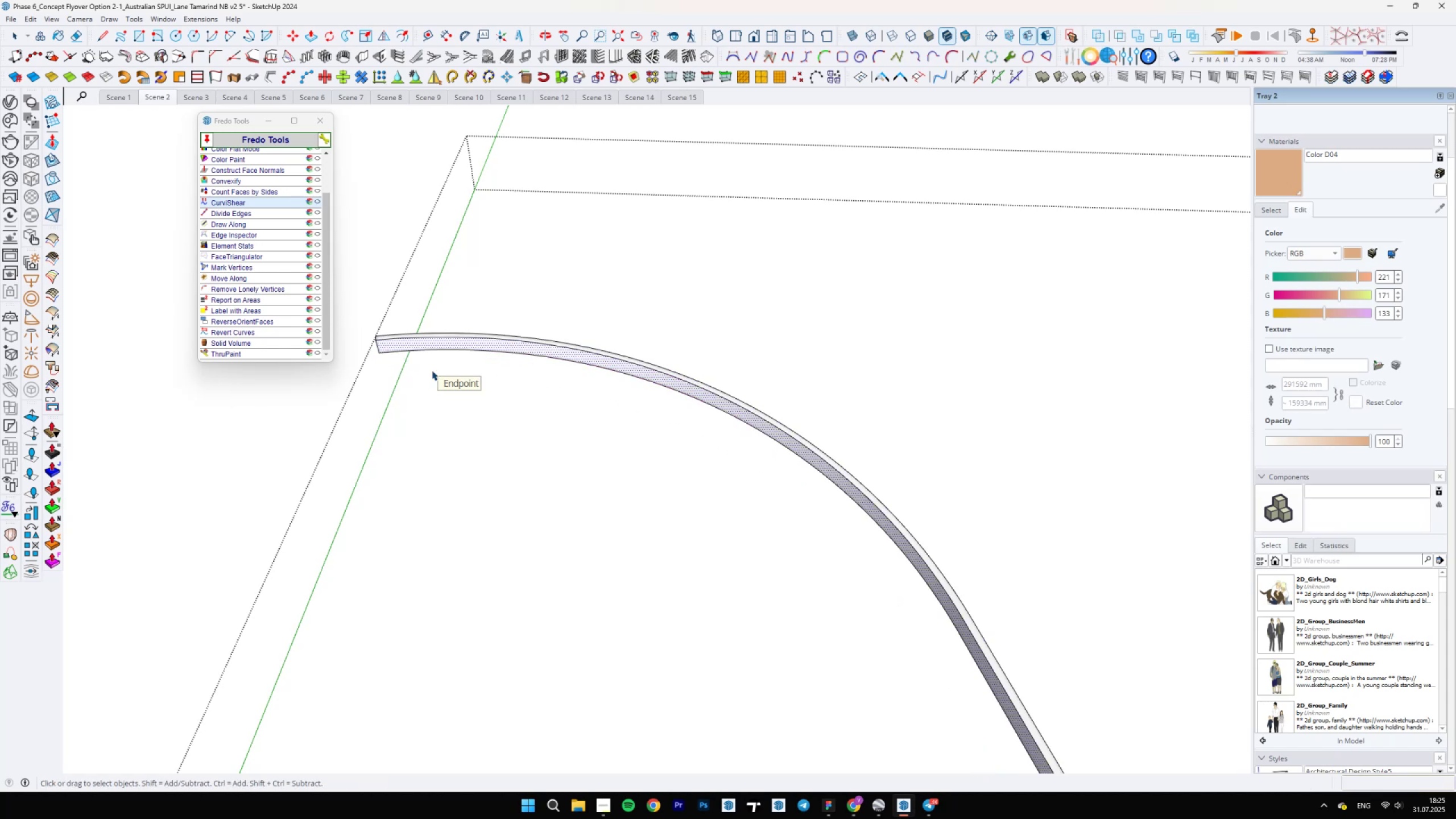 
key(Escape)
 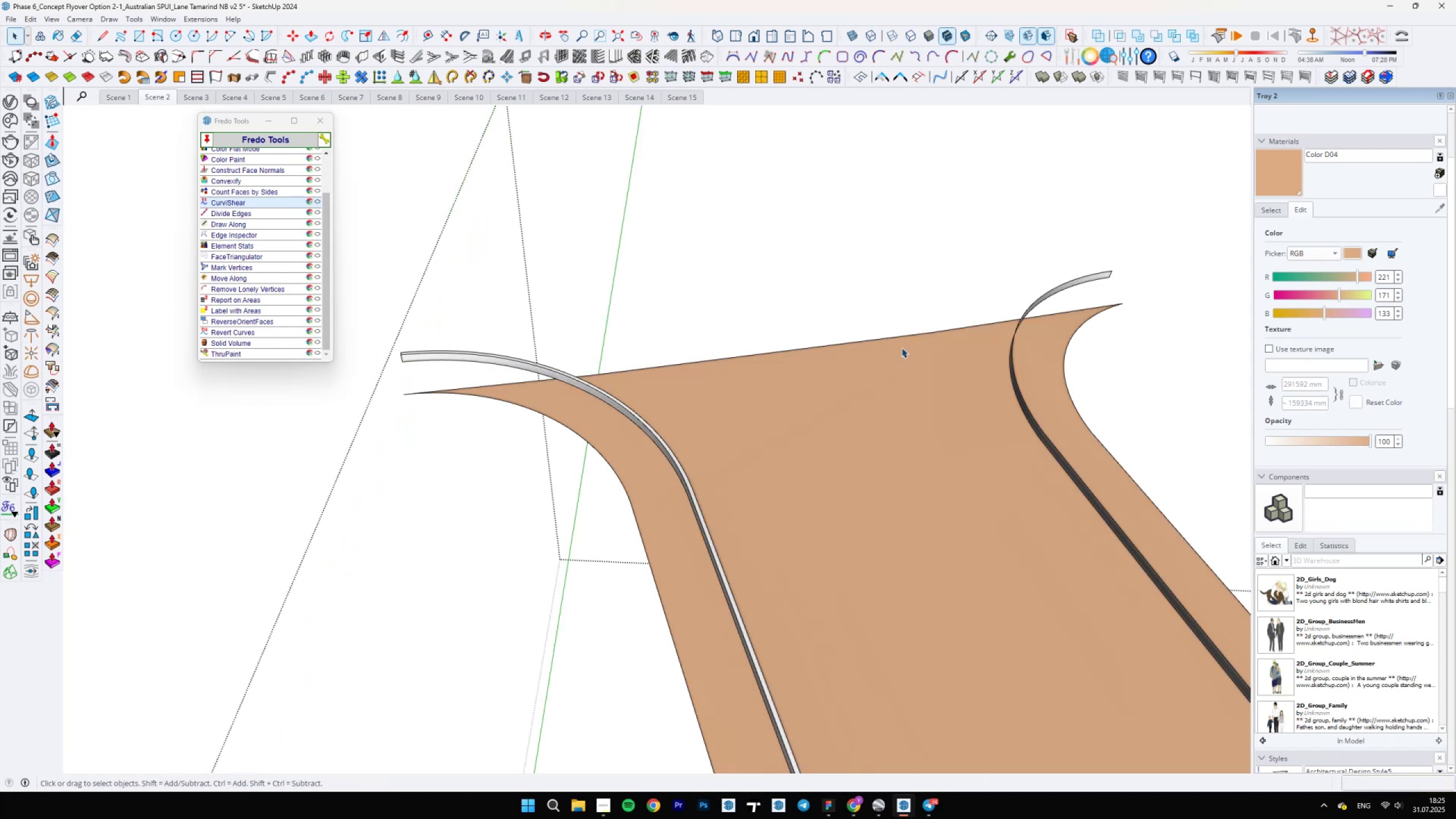 
hold_key(key=ShiftLeft, duration=0.39)
 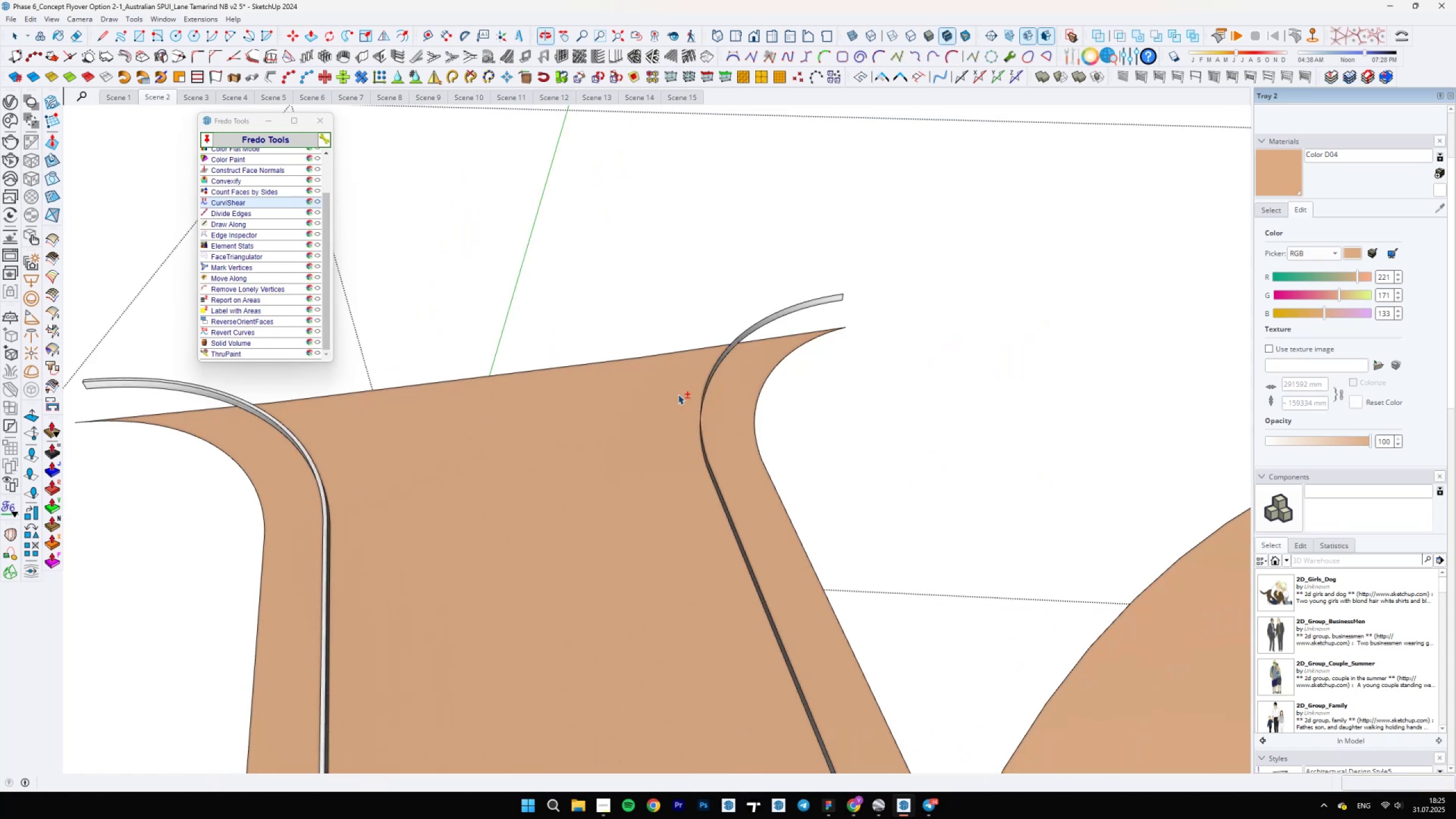 
scroll: coordinate [721, 403], scroll_direction: up, amount: 5.0
 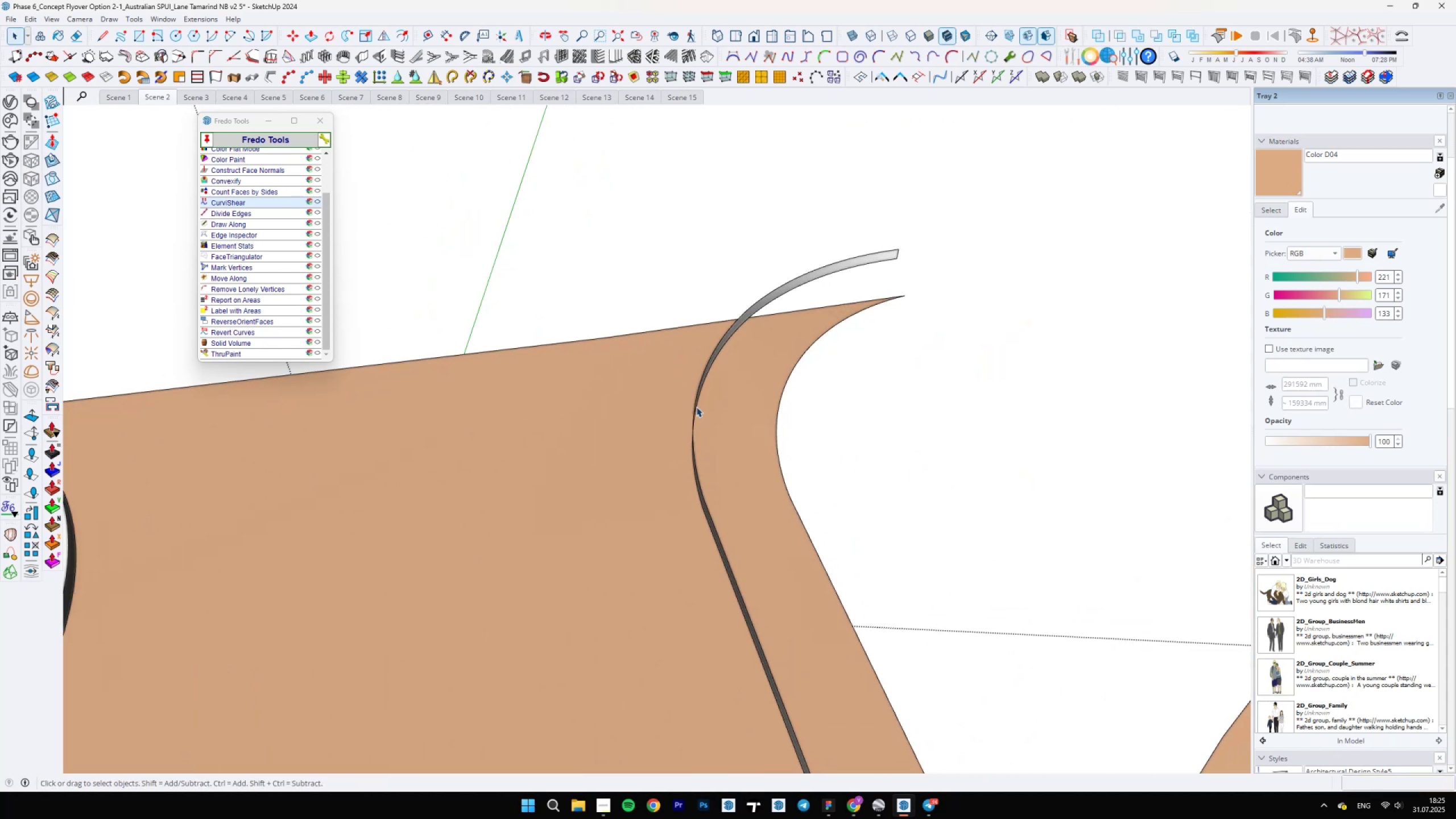 
double_click([696, 407])
 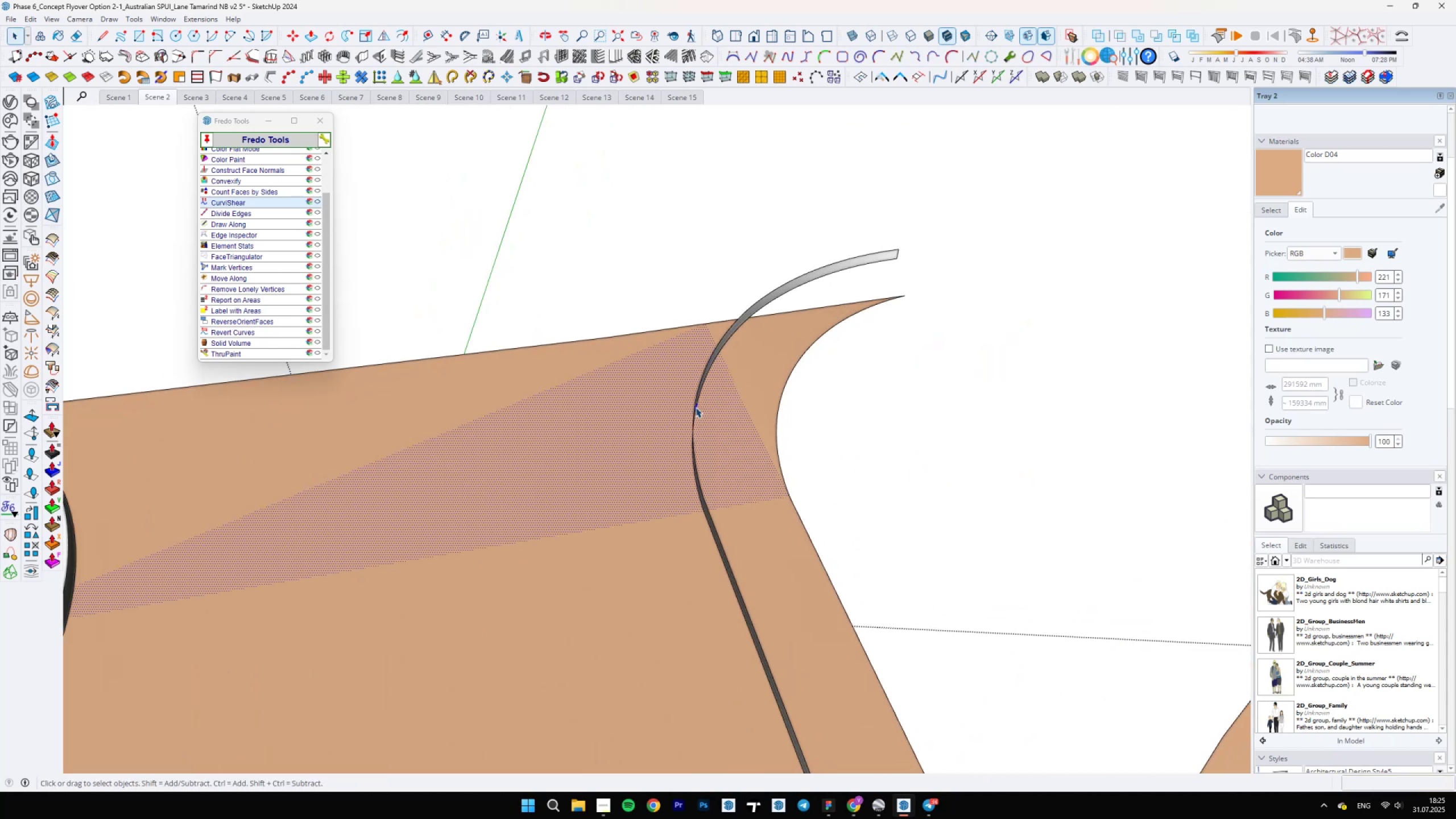 
scroll: coordinate [700, 434], scroll_direction: up, amount: 4.0
 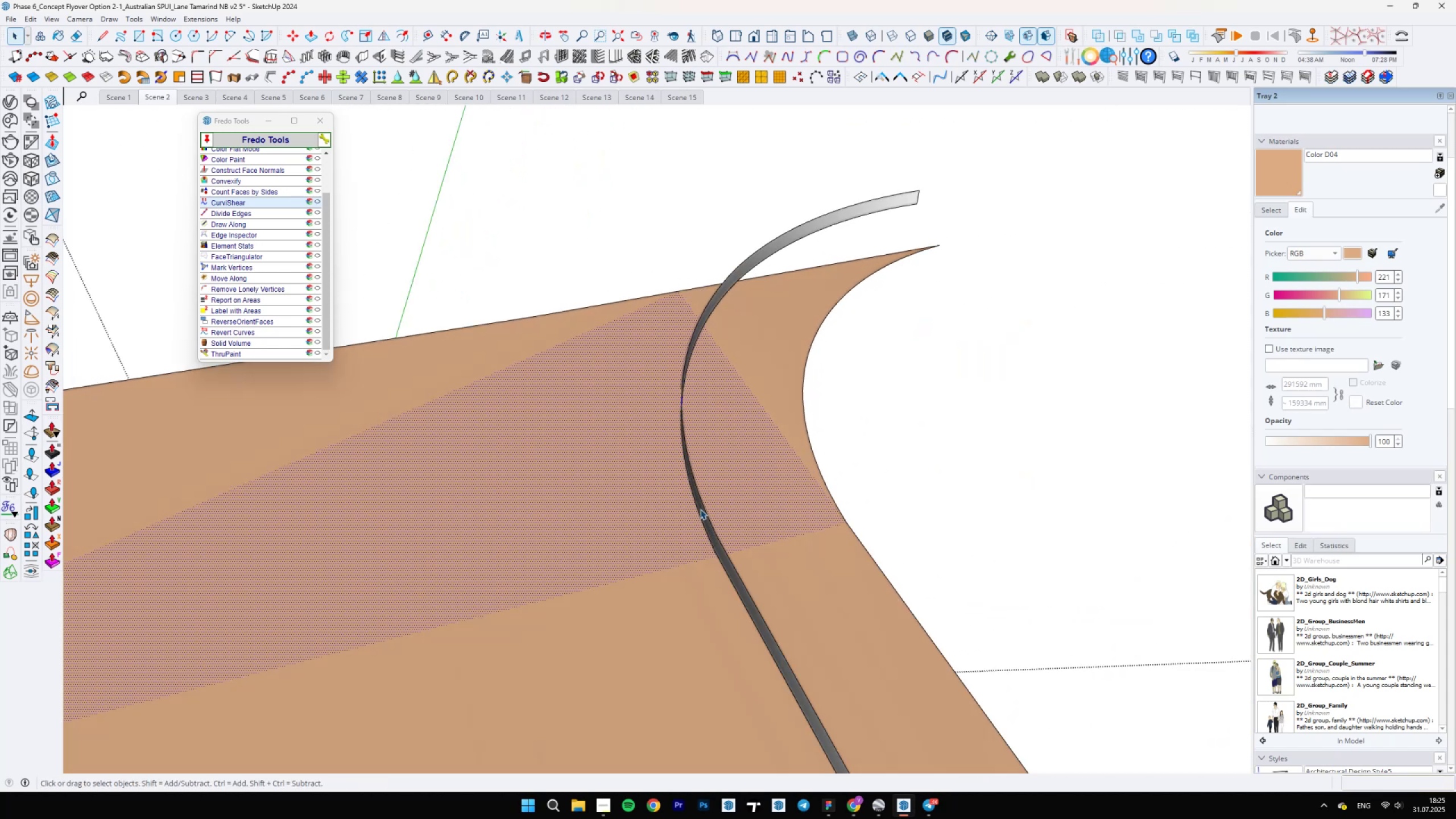 
double_click([702, 512])
 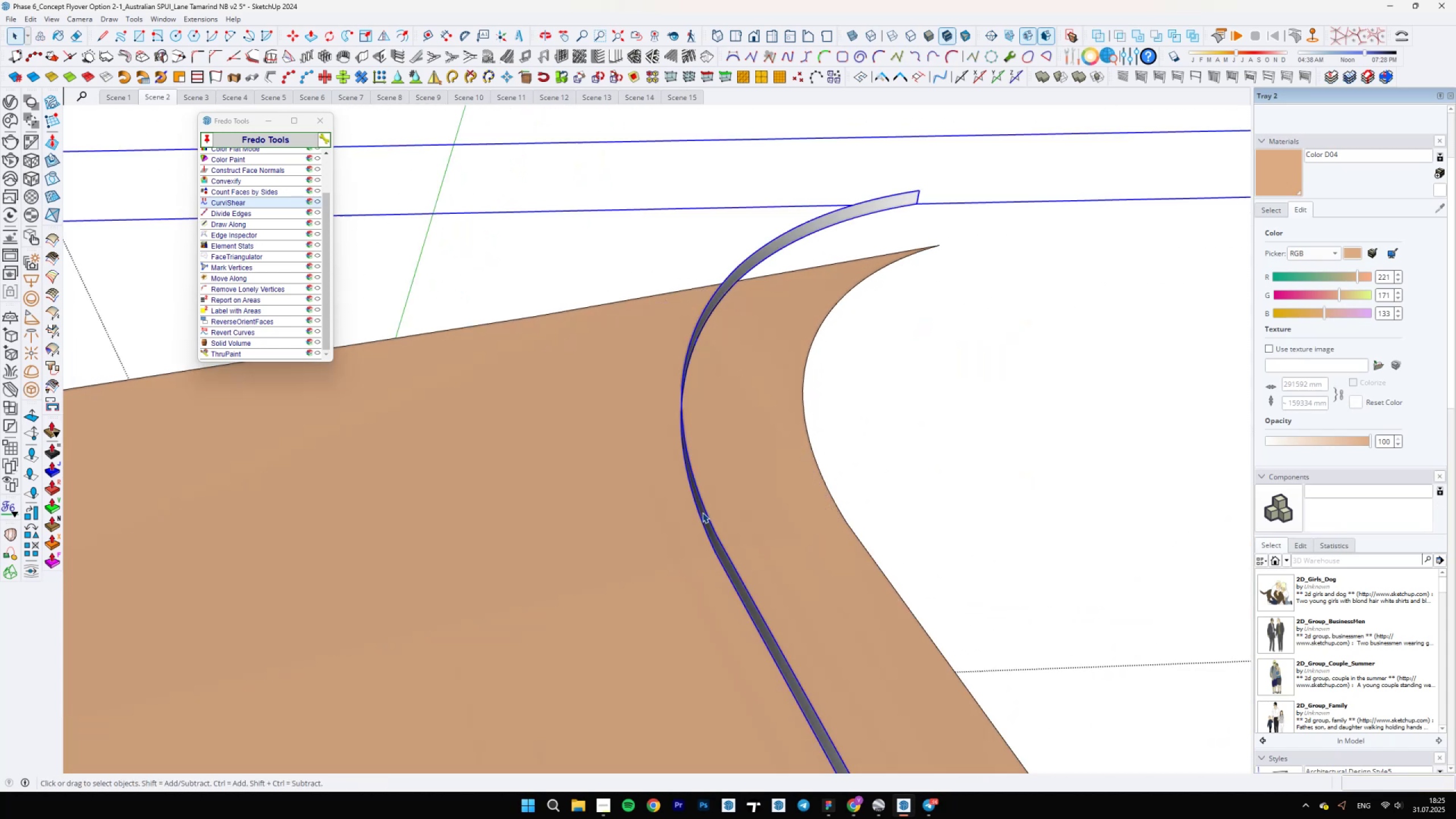 
triple_click([702, 512])
 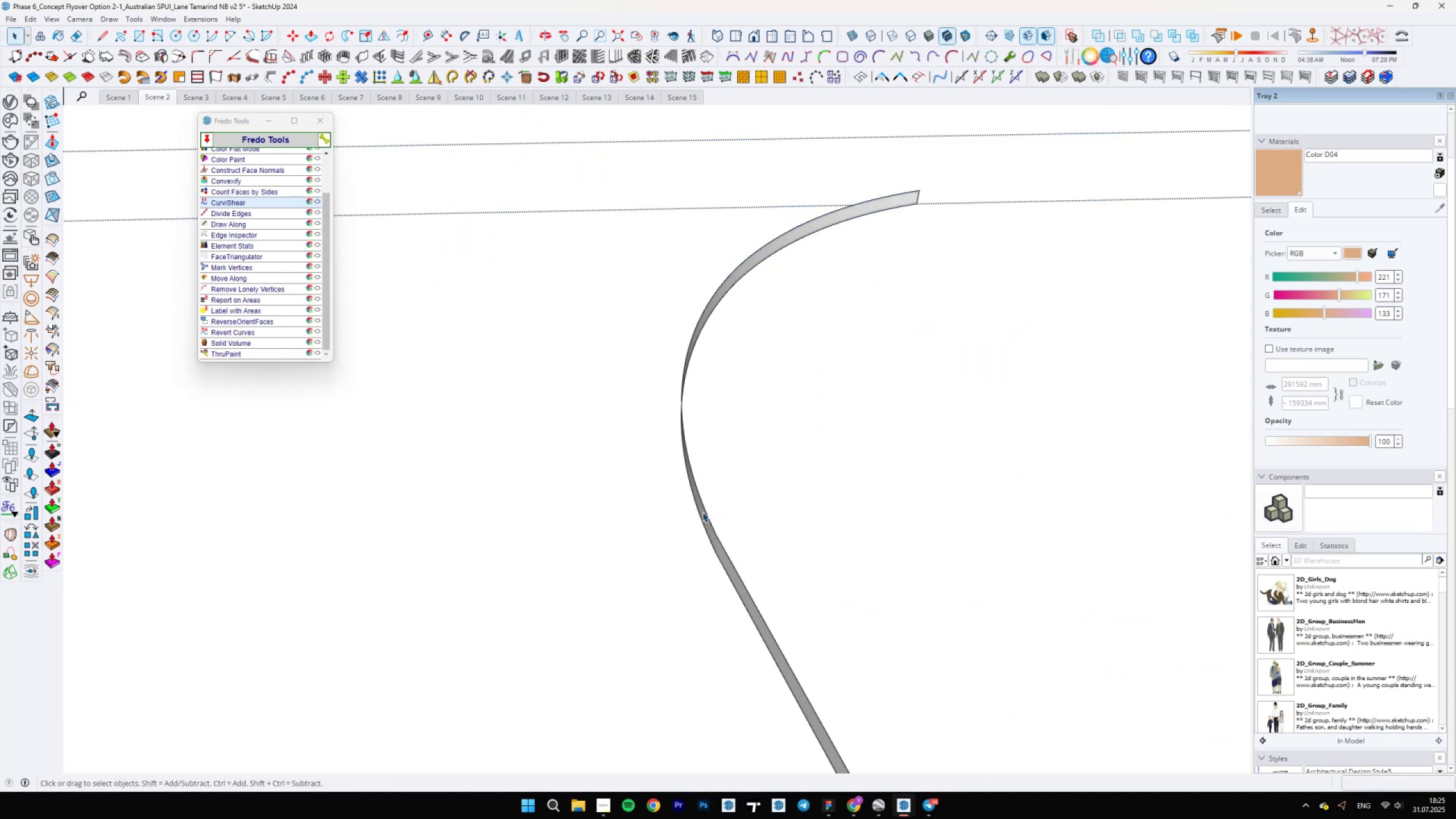 
scroll: coordinate [702, 512], scroll_direction: down, amount: 5.0
 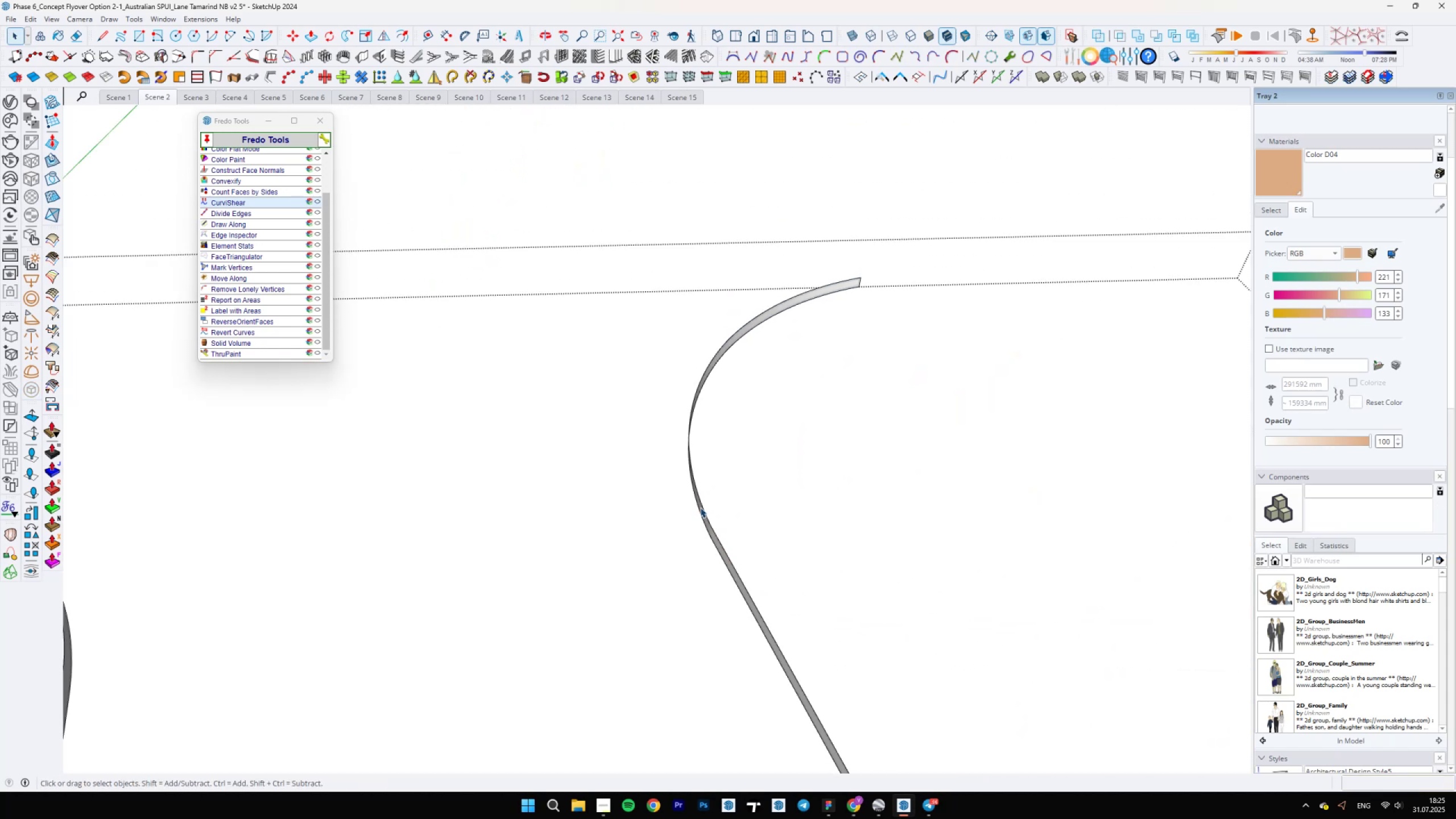 
key(Backslash)
 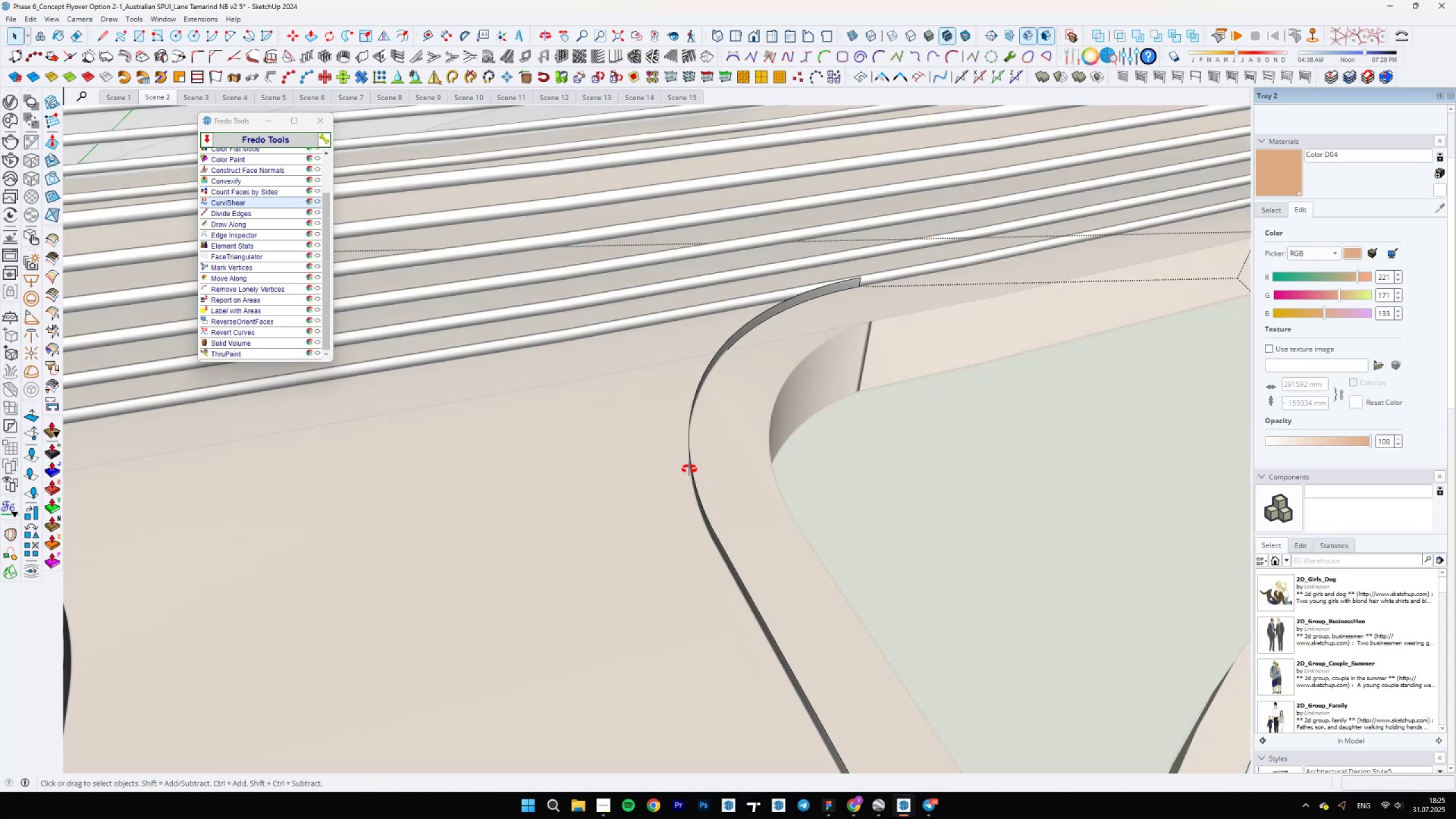 
key(Backslash)
 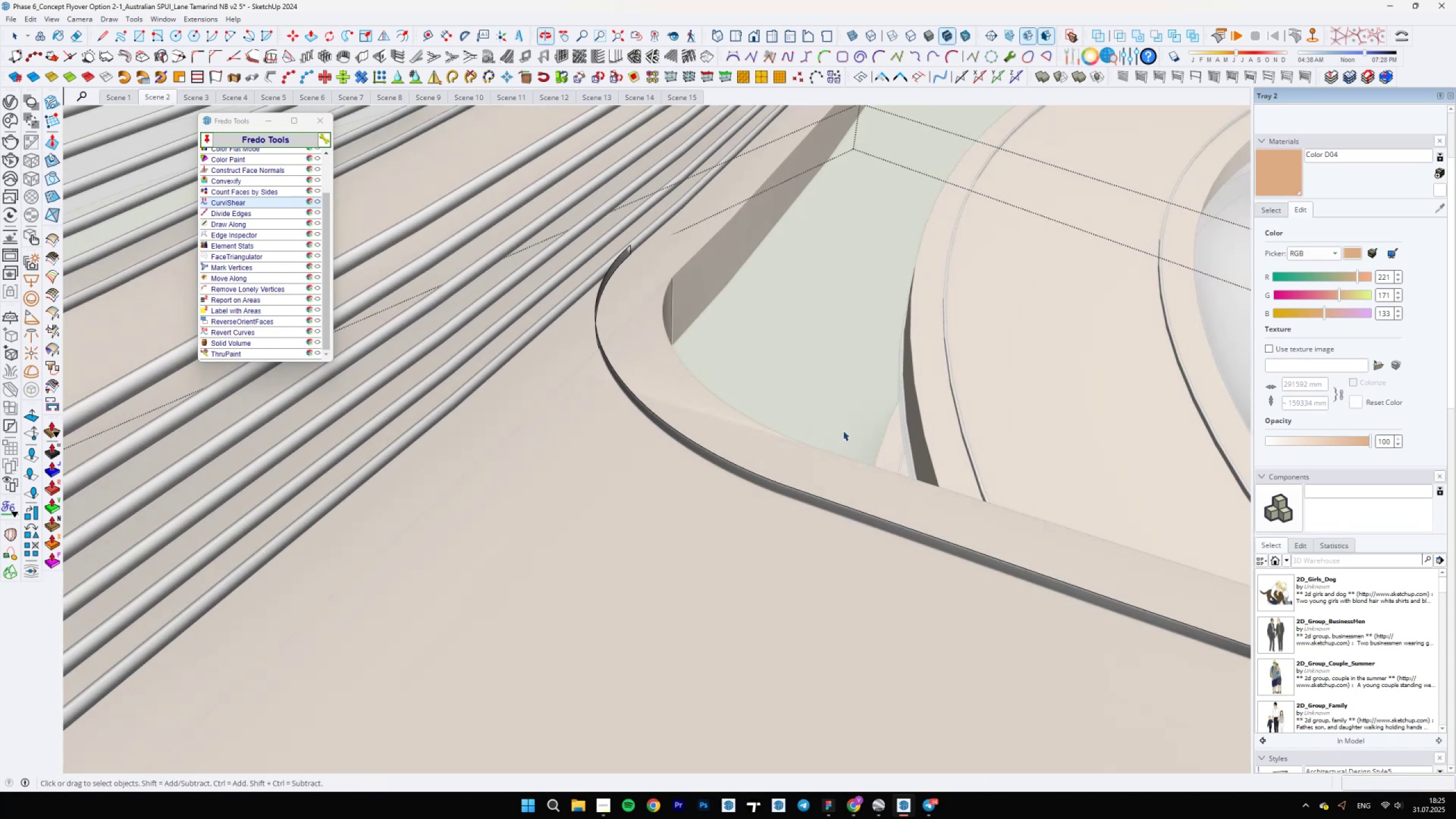 
scroll: coordinate [613, 376], scroll_direction: up, amount: 5.0
 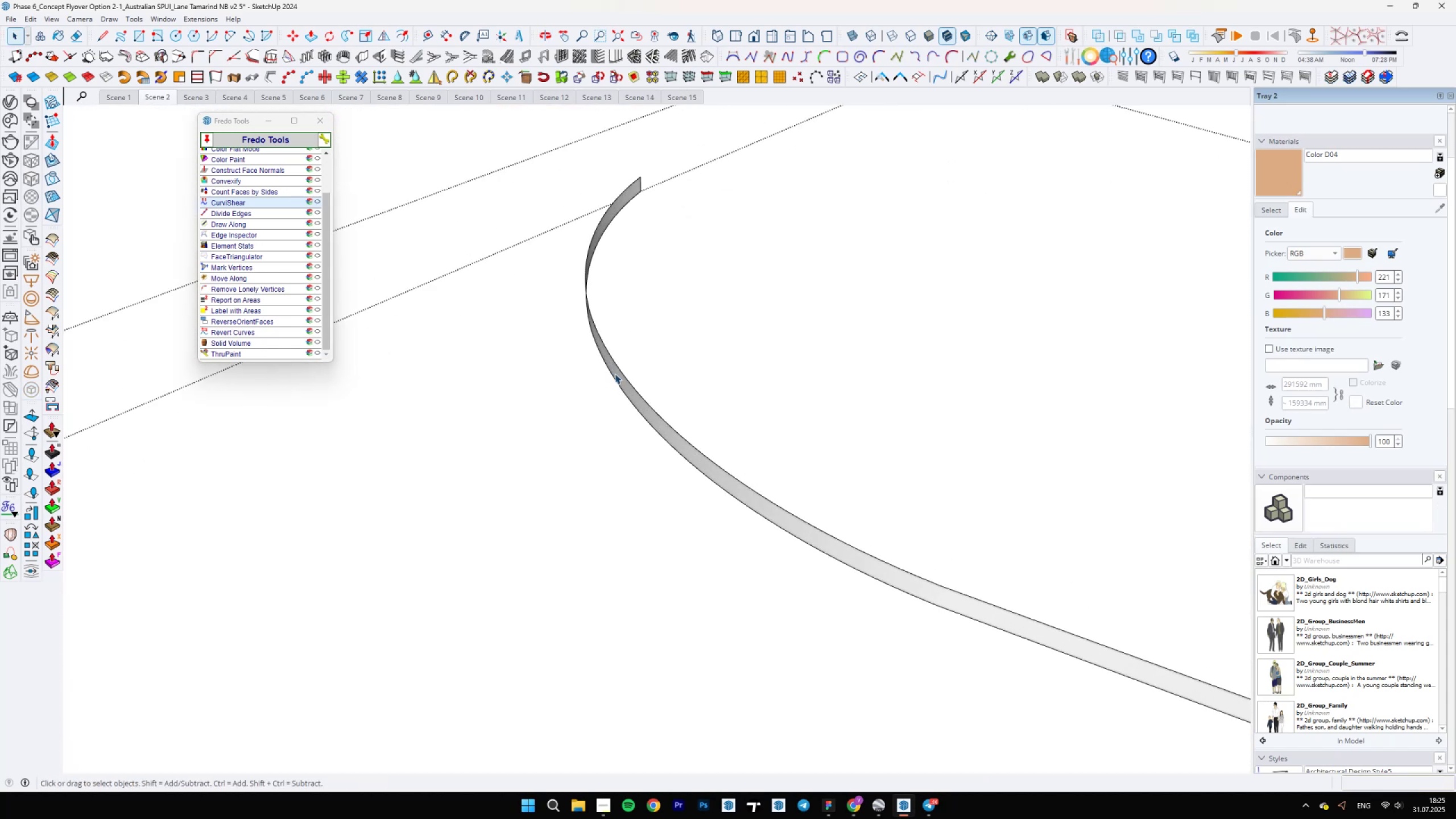 
left_click([615, 374])
 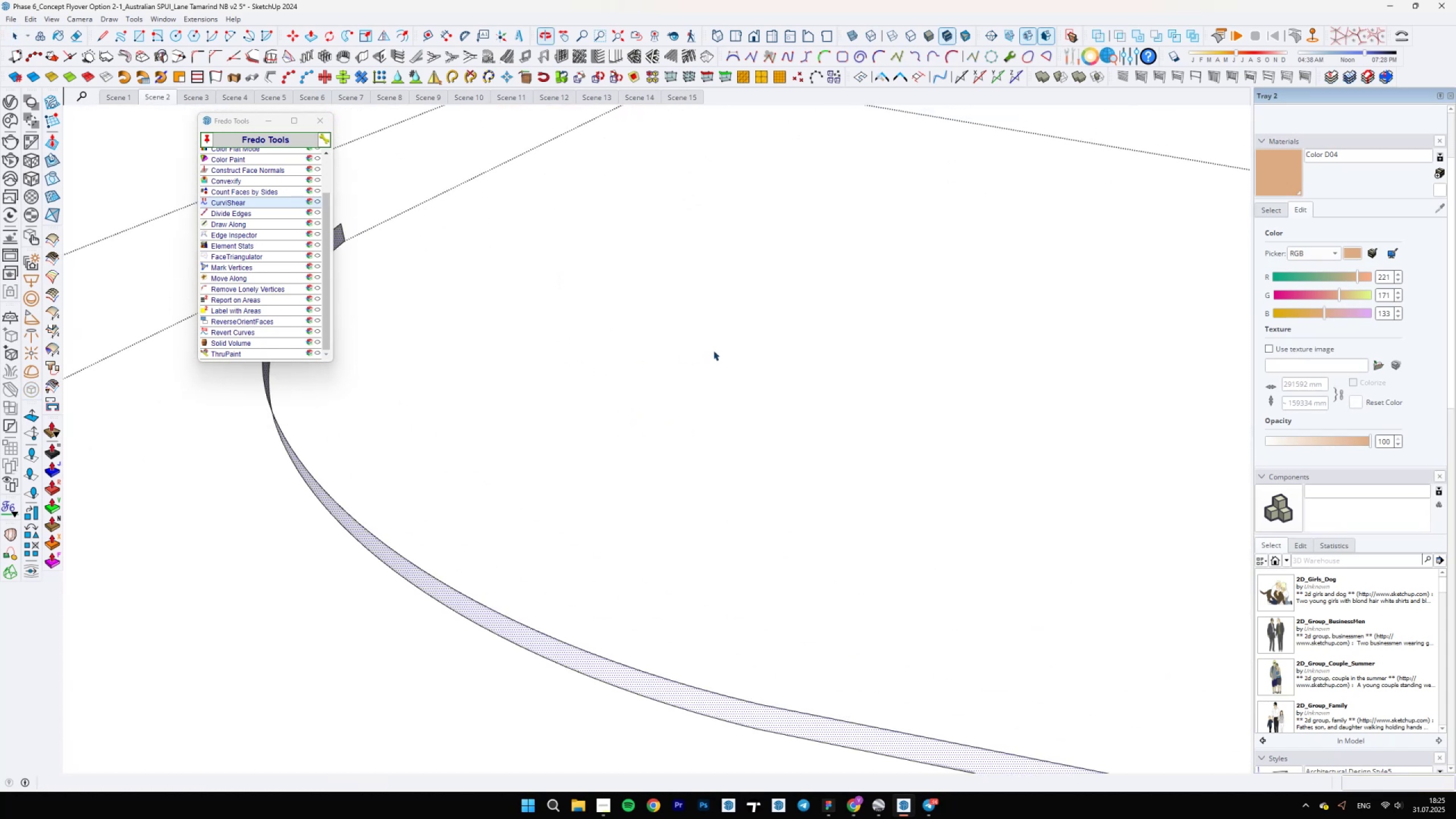 
scroll: coordinate [506, 430], scroll_direction: down, amount: 4.0
 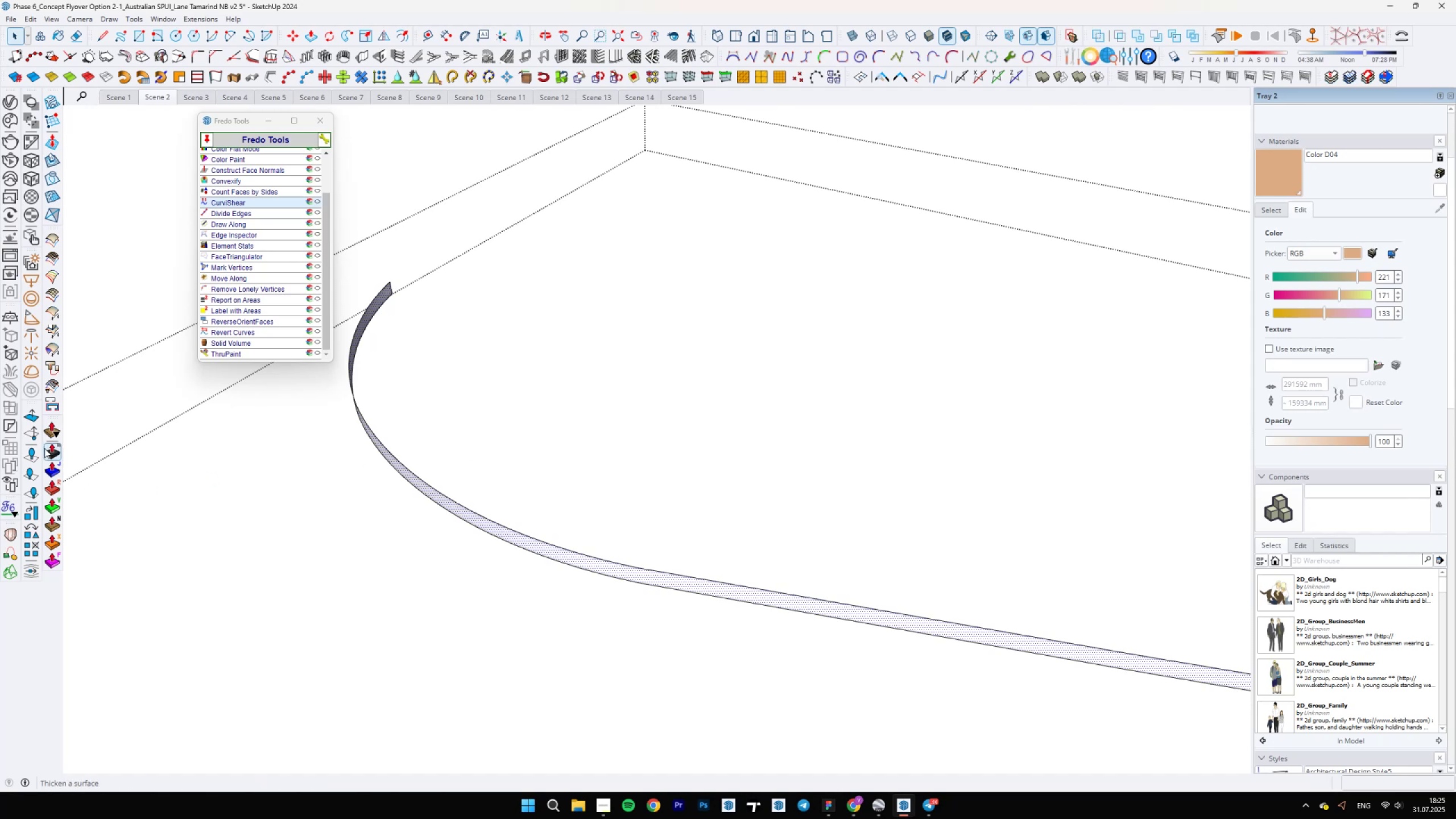 
double_click([45, 448])
 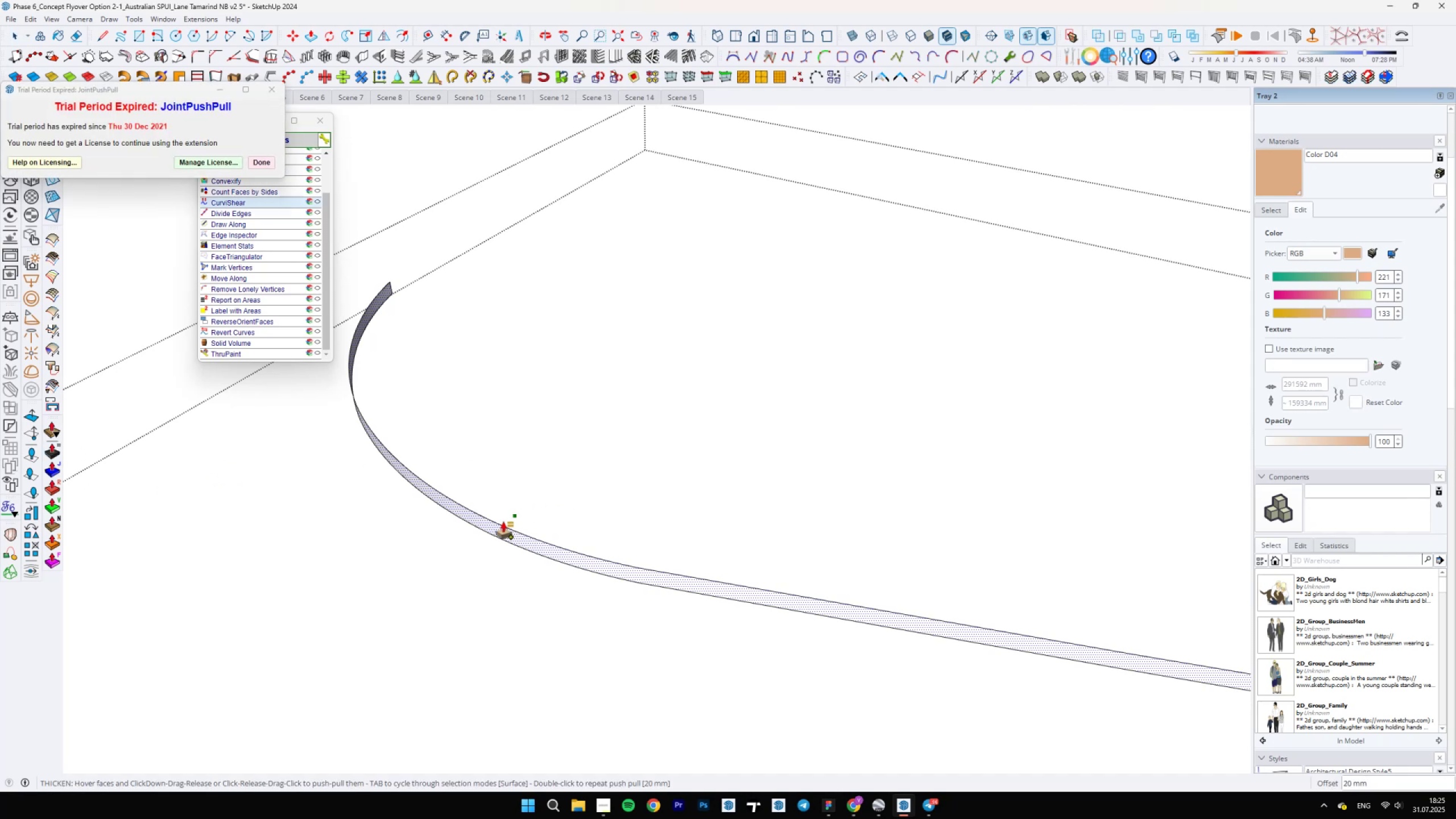 
left_click([499, 524])
 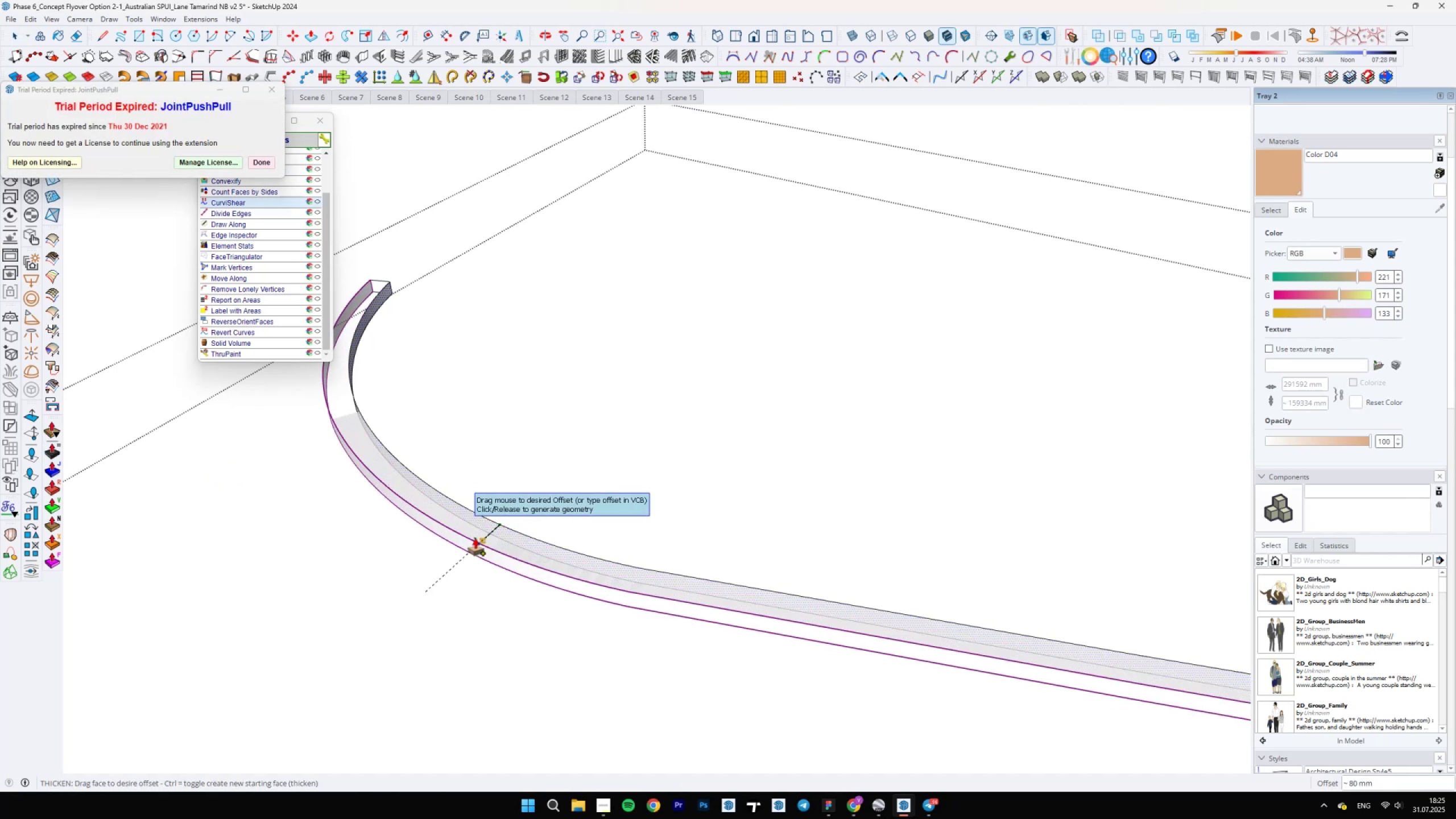 
type(20)
 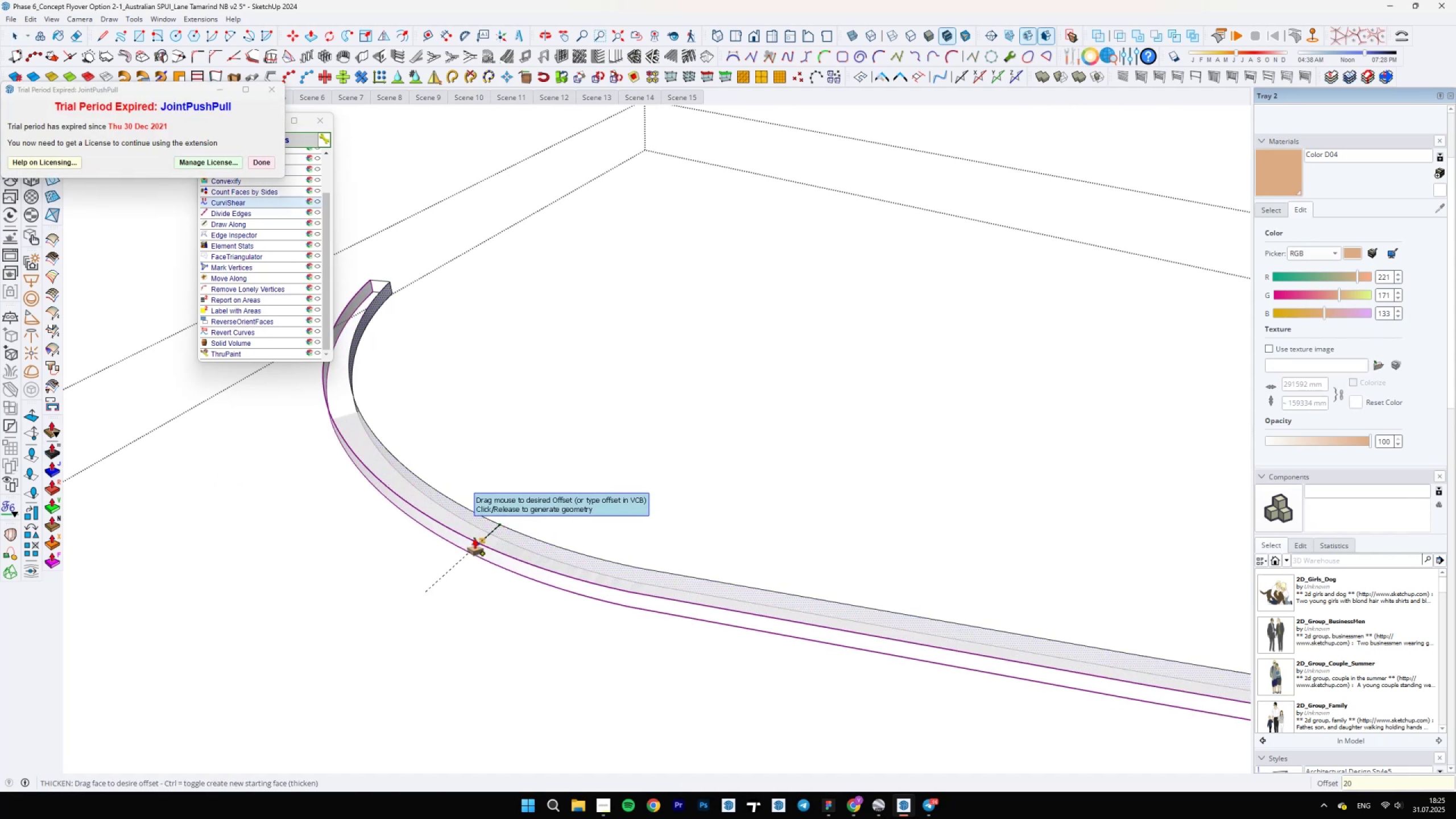 
key(Enter)
 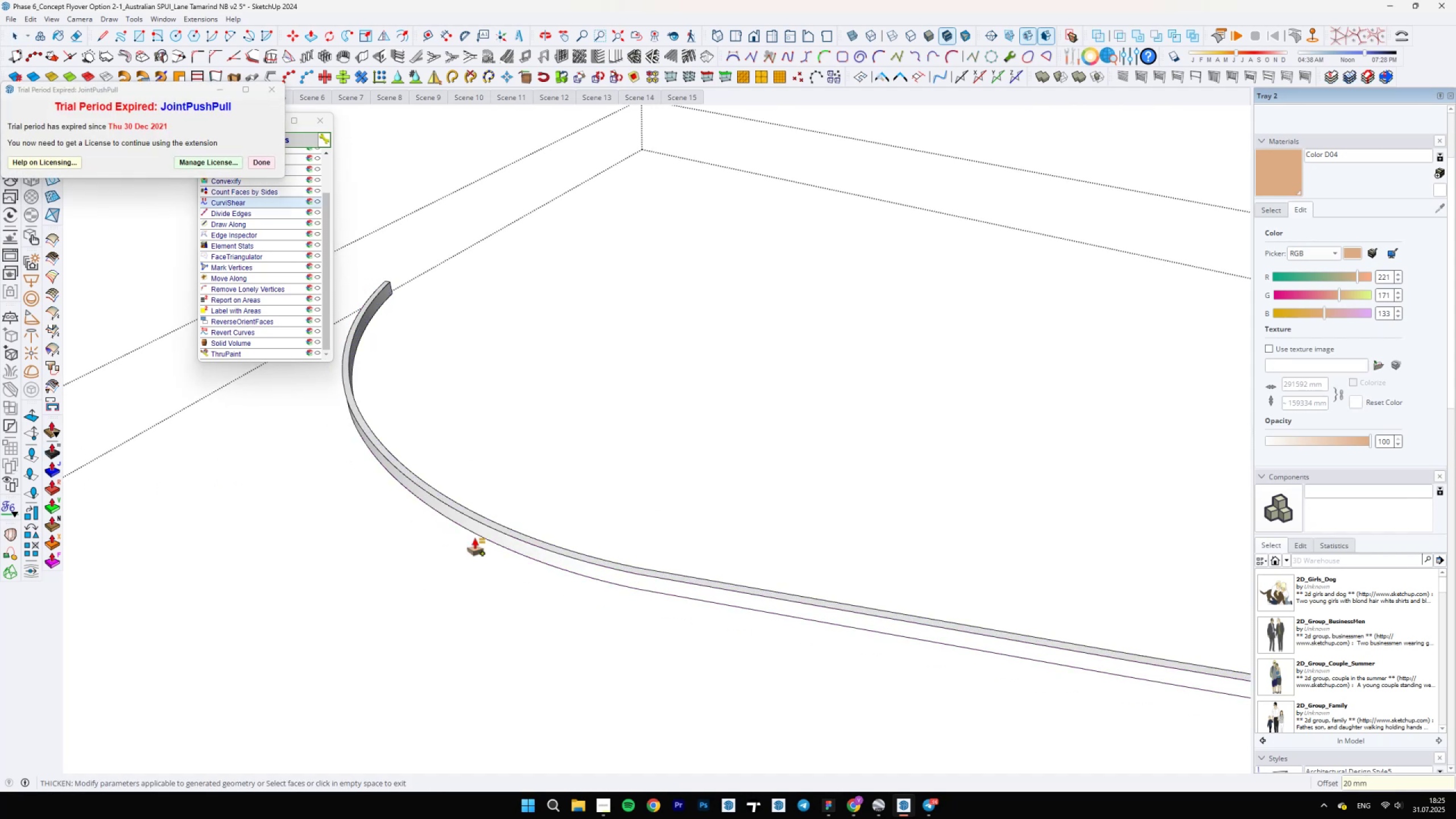 
key(Space)
 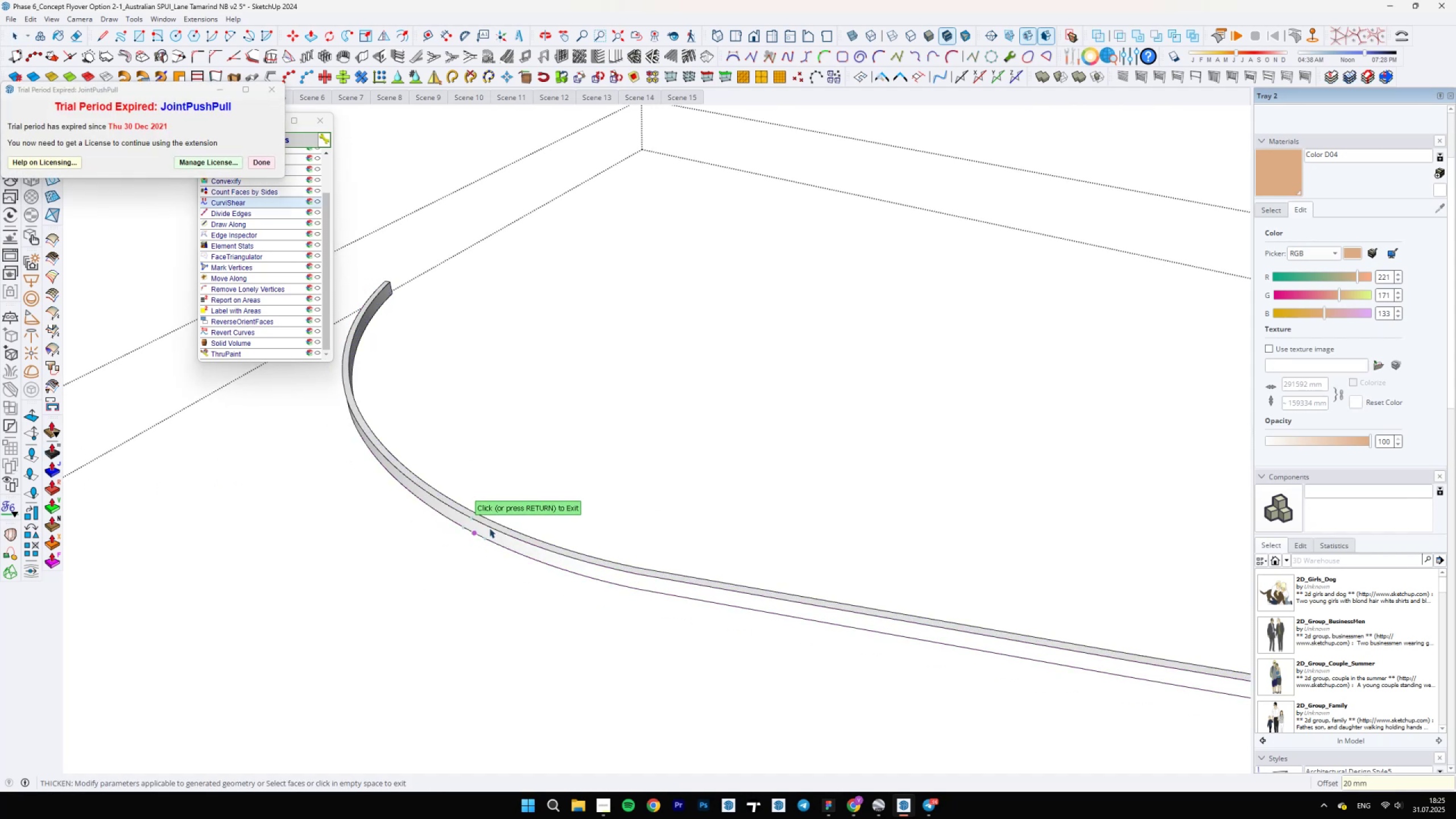 
scroll: coordinate [532, 521], scroll_direction: down, amount: 5.0
 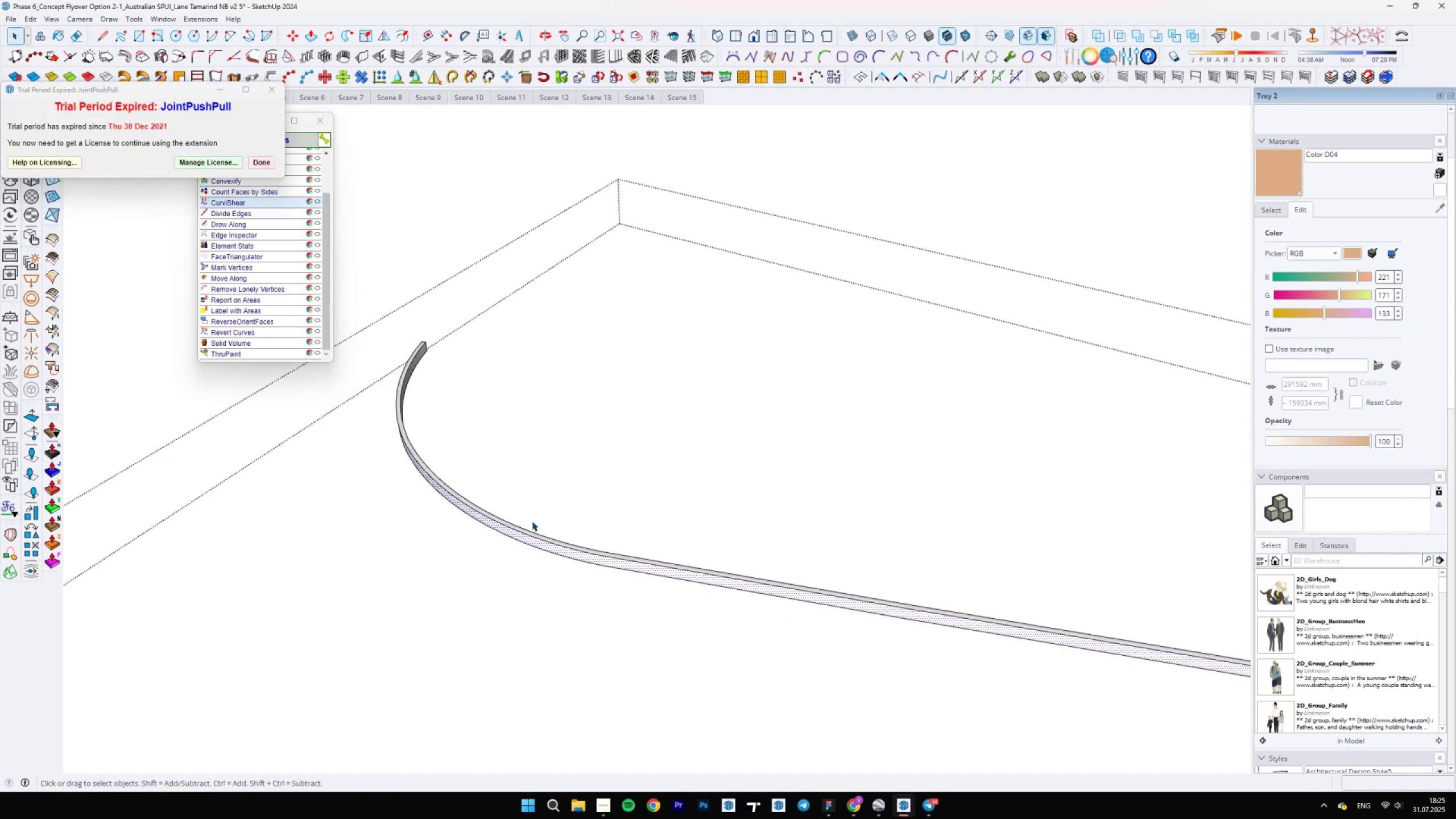 
key(Escape)
 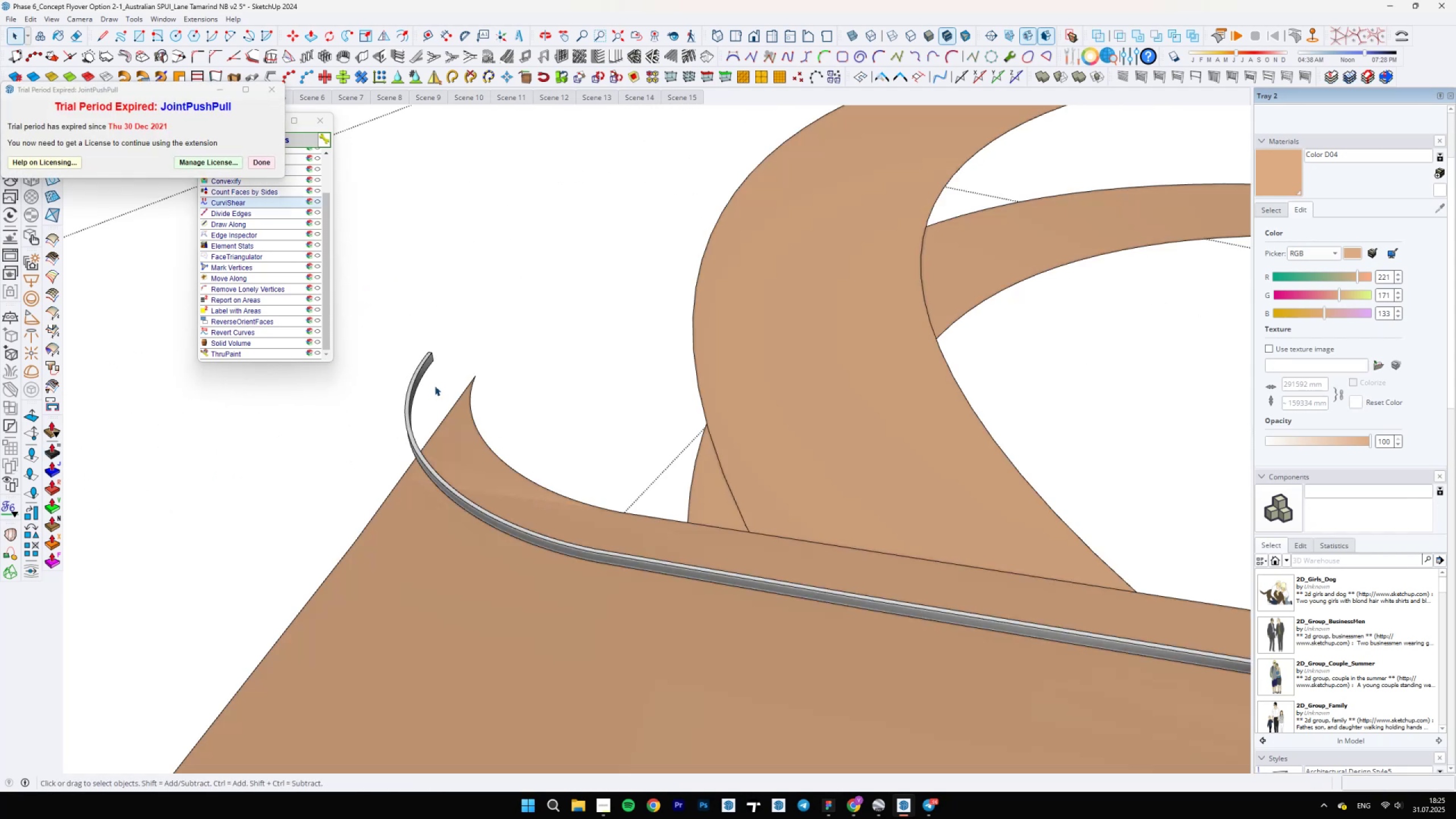 
scroll: coordinate [674, 497], scroll_direction: down, amount: 6.0
 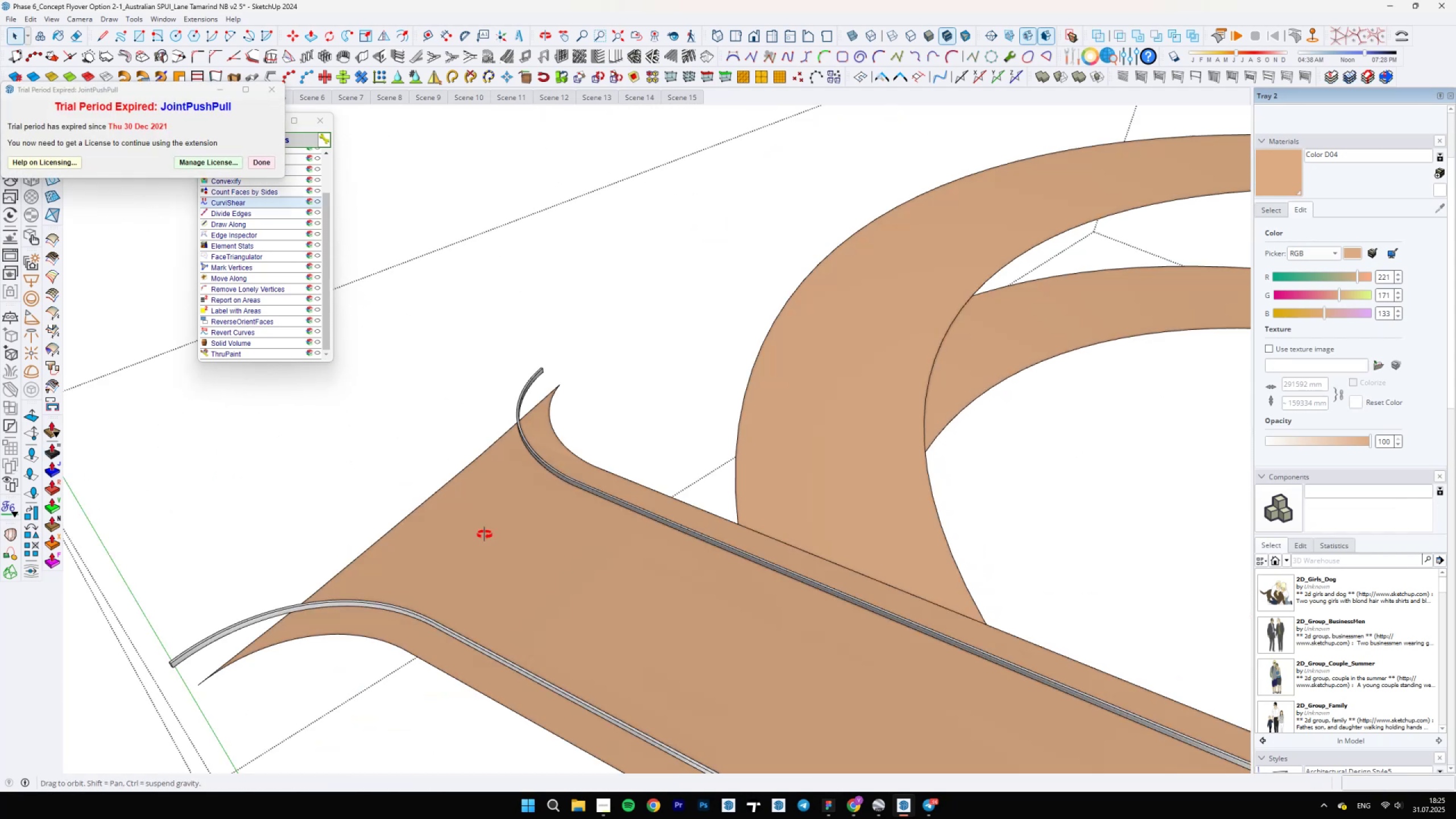 
scroll: coordinate [665, 566], scroll_direction: up, amount: 4.0
 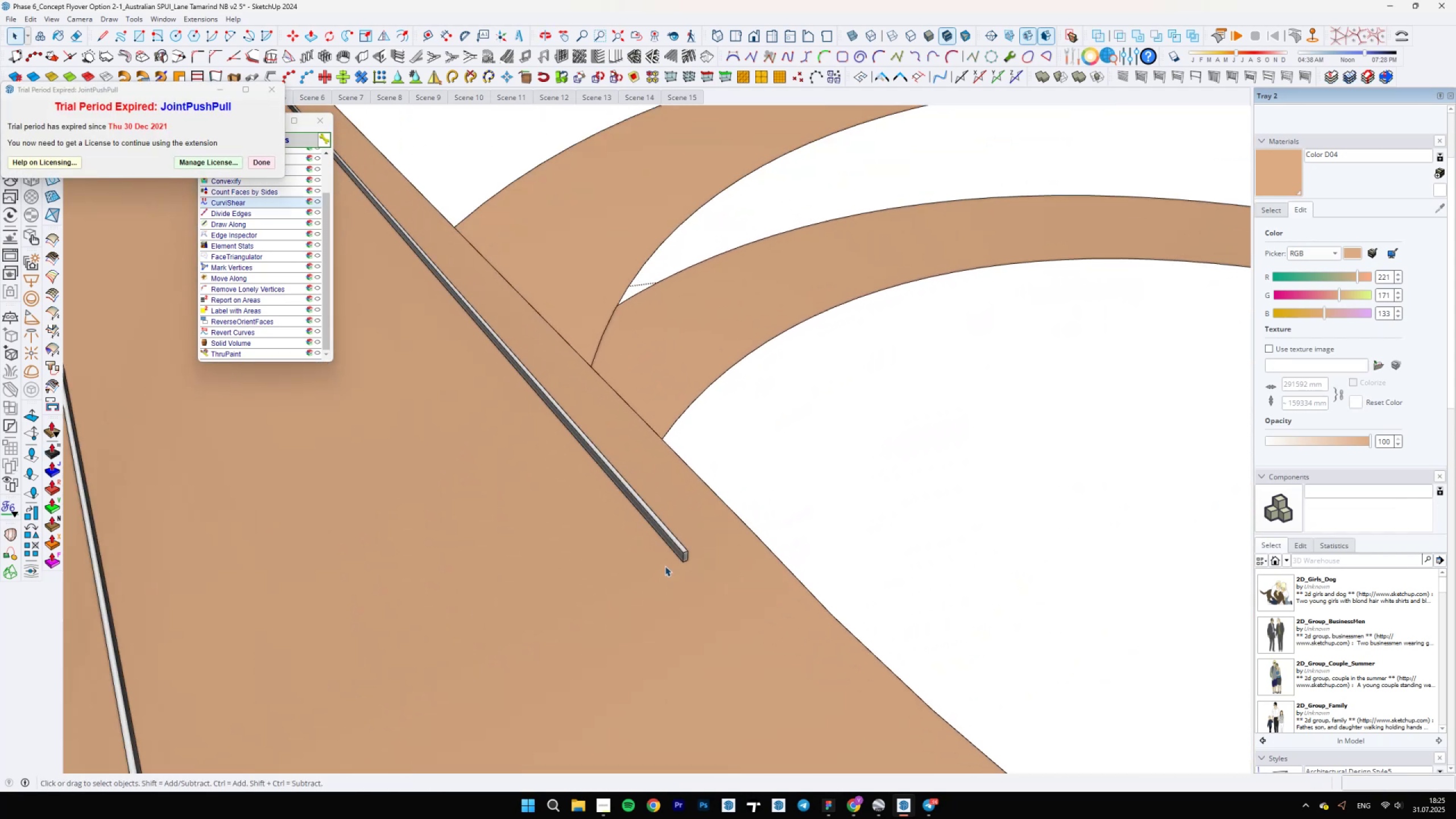 
key(Escape)
 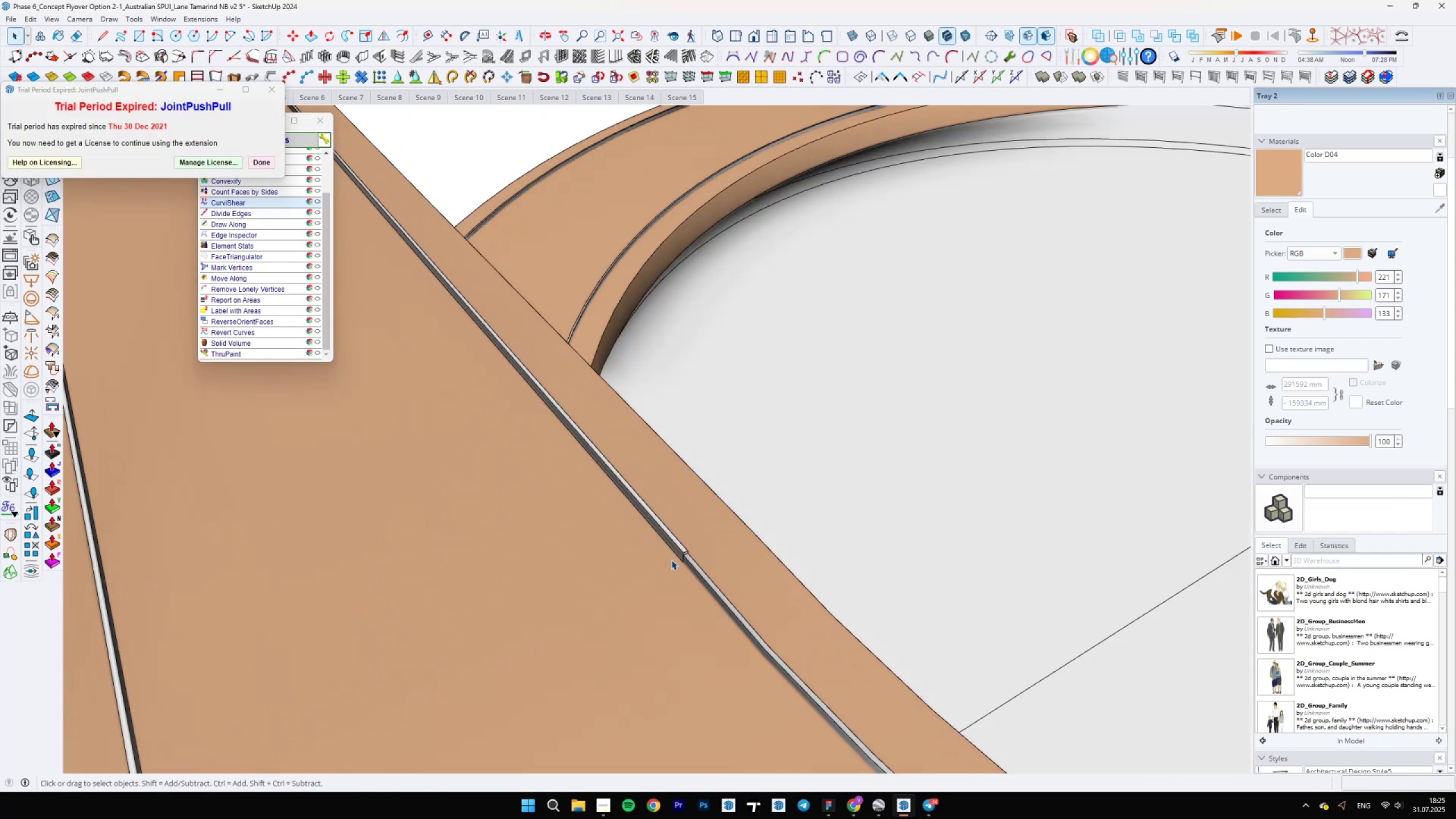 
scroll: coordinate [692, 552], scroll_direction: up, amount: 15.0
 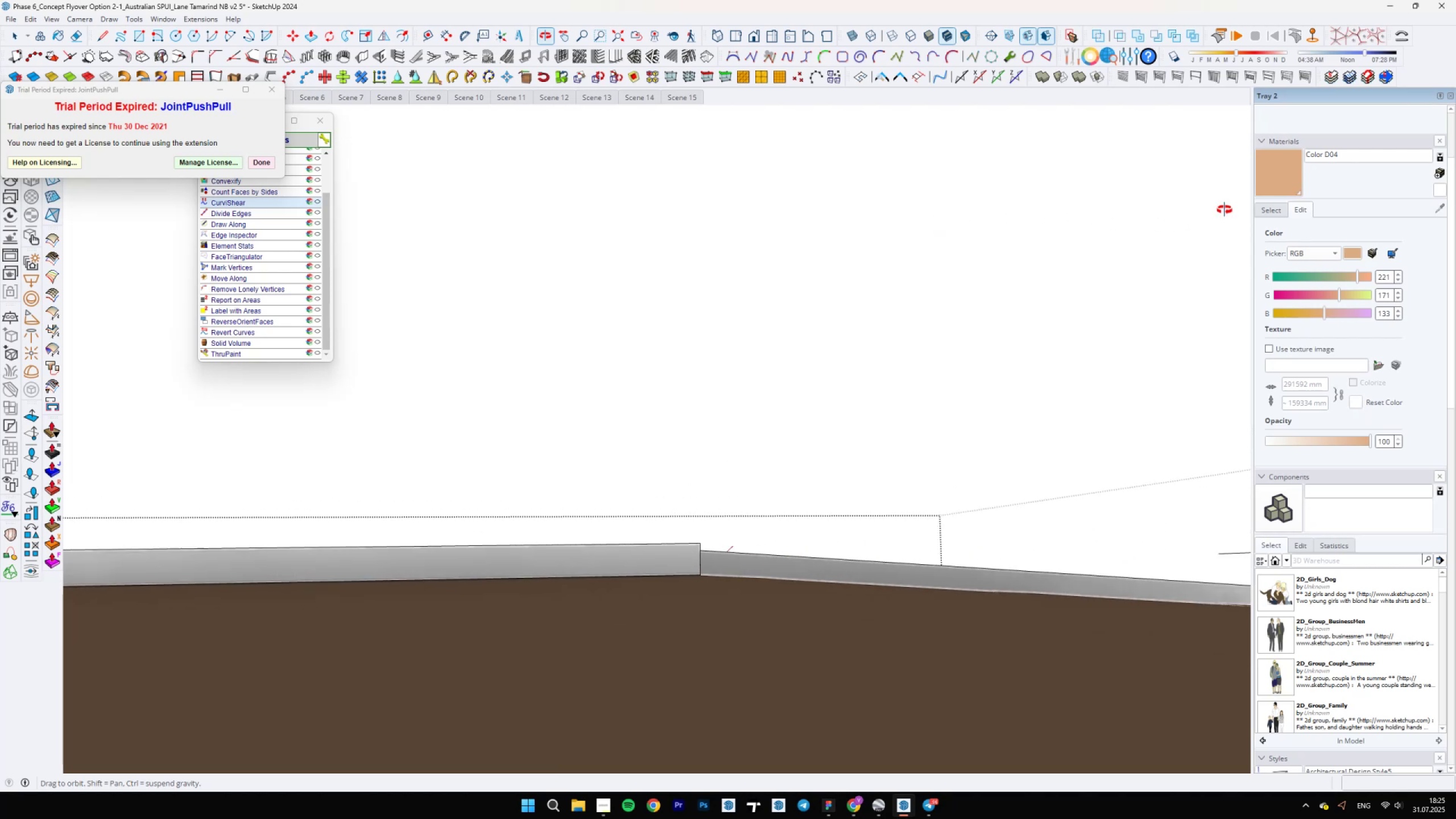 
scroll: coordinate [493, 667], scroll_direction: down, amount: 57.0
 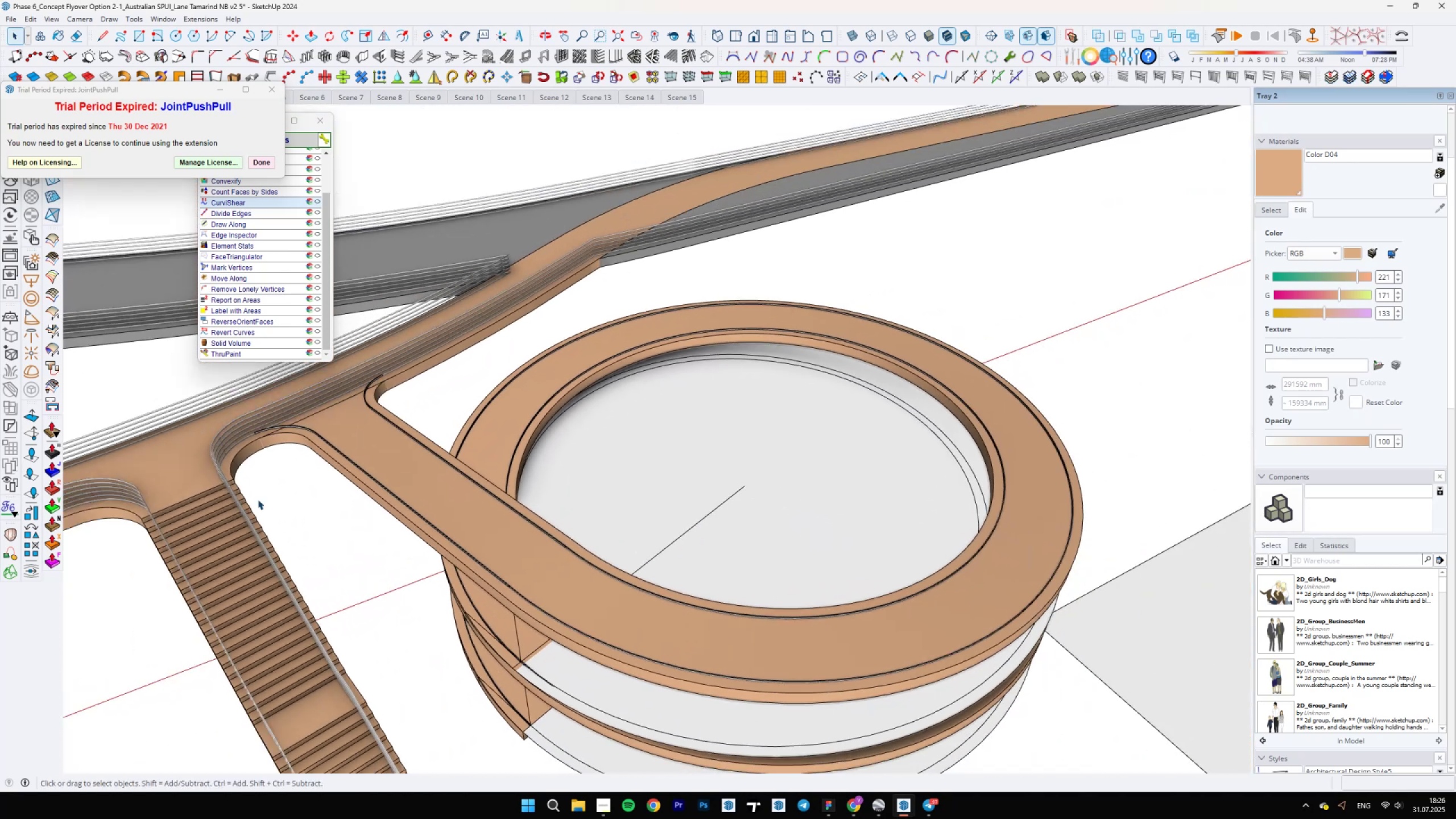 
scroll: coordinate [321, 282], scroll_direction: up, amount: 27.0
 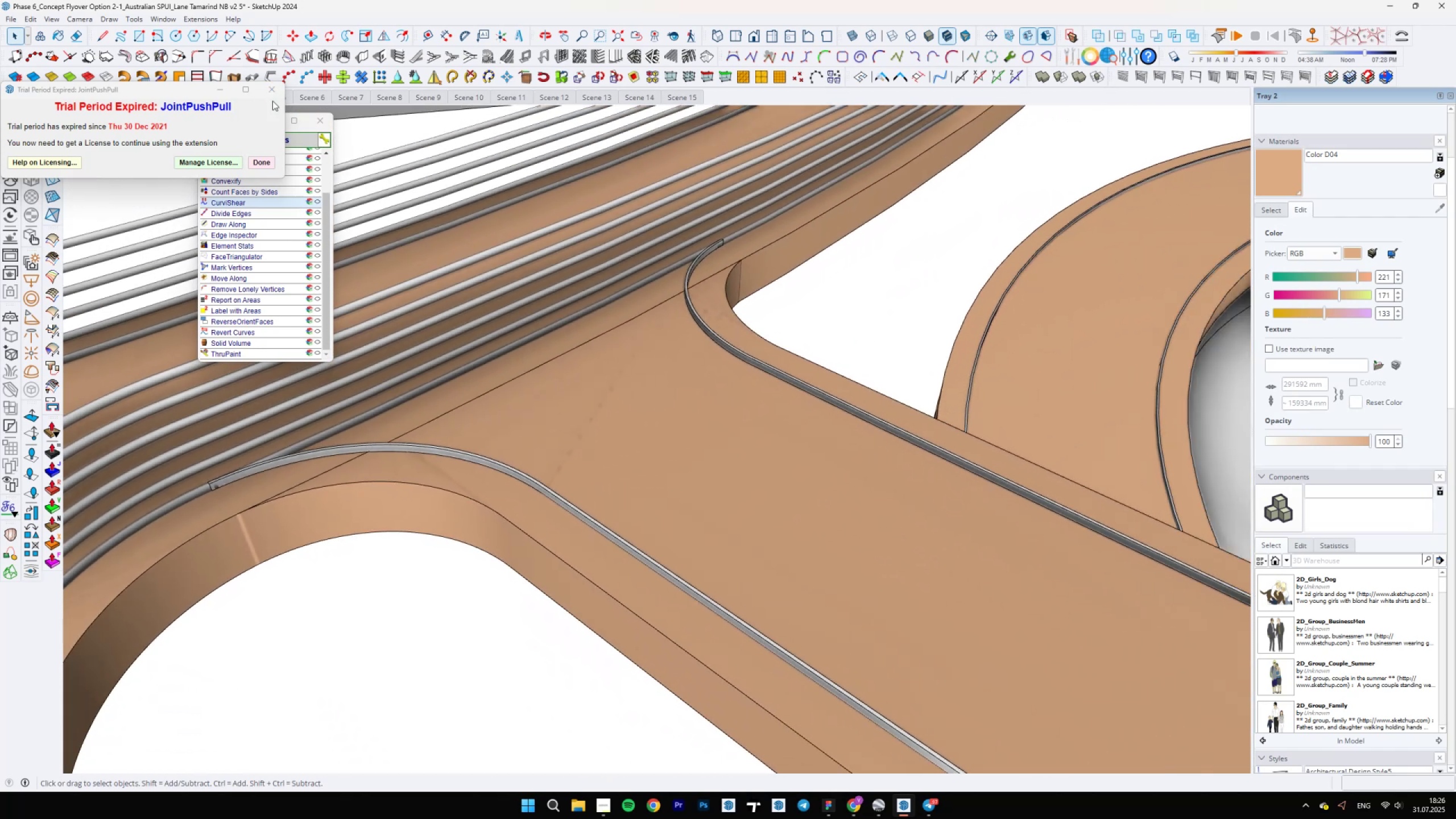 
scroll: coordinate [586, 429], scroll_direction: down, amount: 17.0
 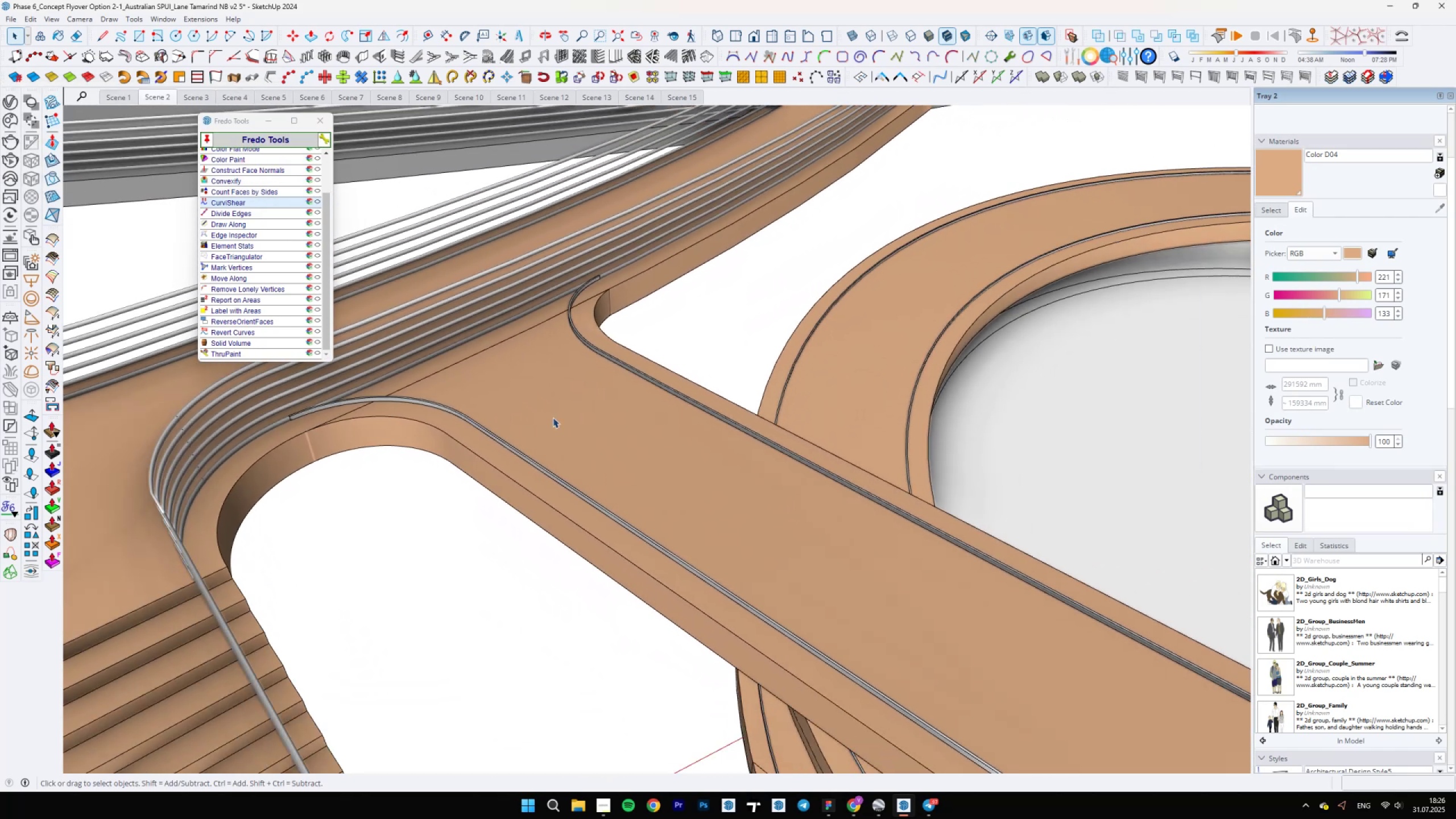 
hold_key(key=ShiftLeft, duration=0.64)
 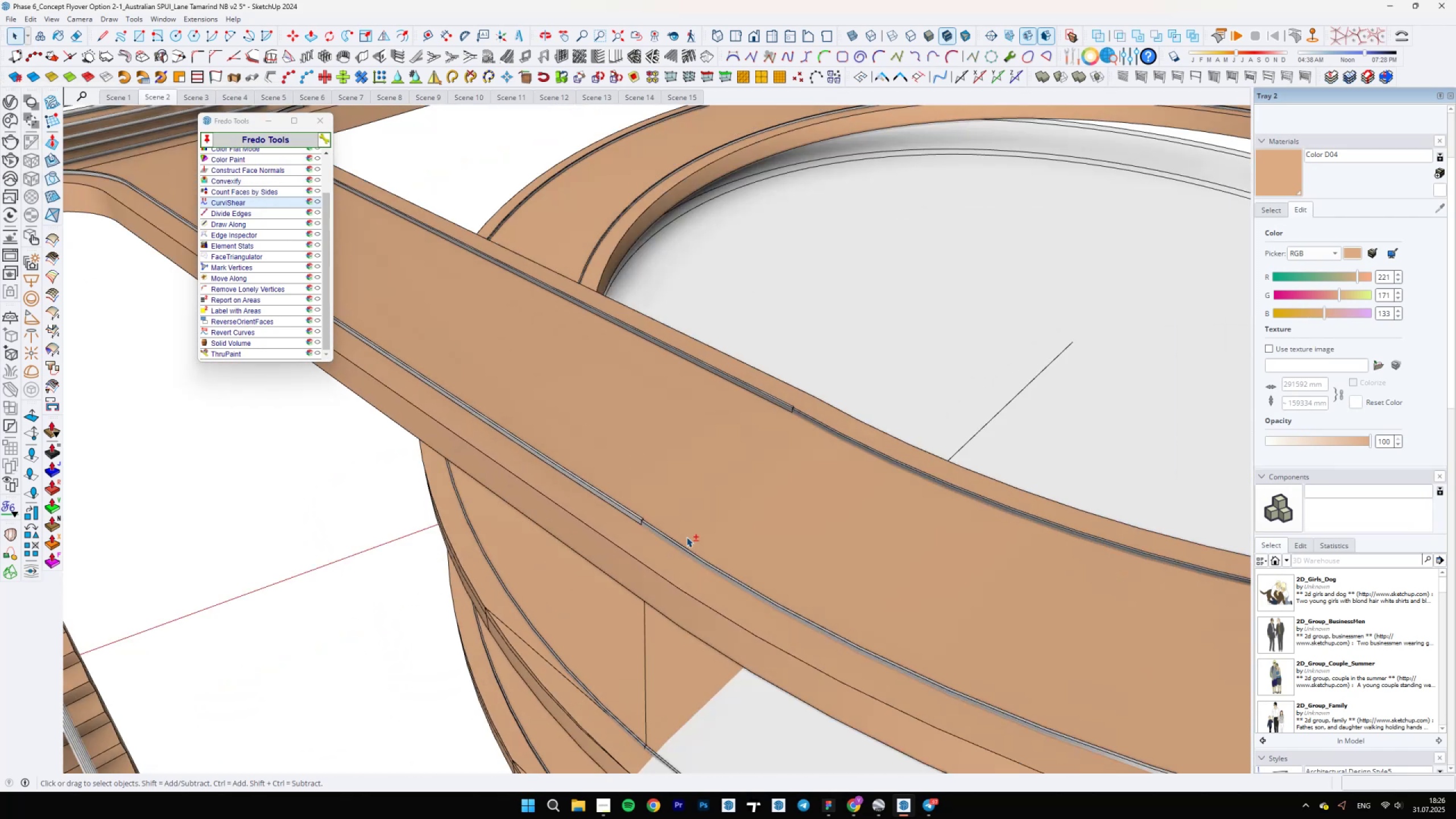 
scroll: coordinate [692, 544], scroll_direction: up, amount: 5.0
 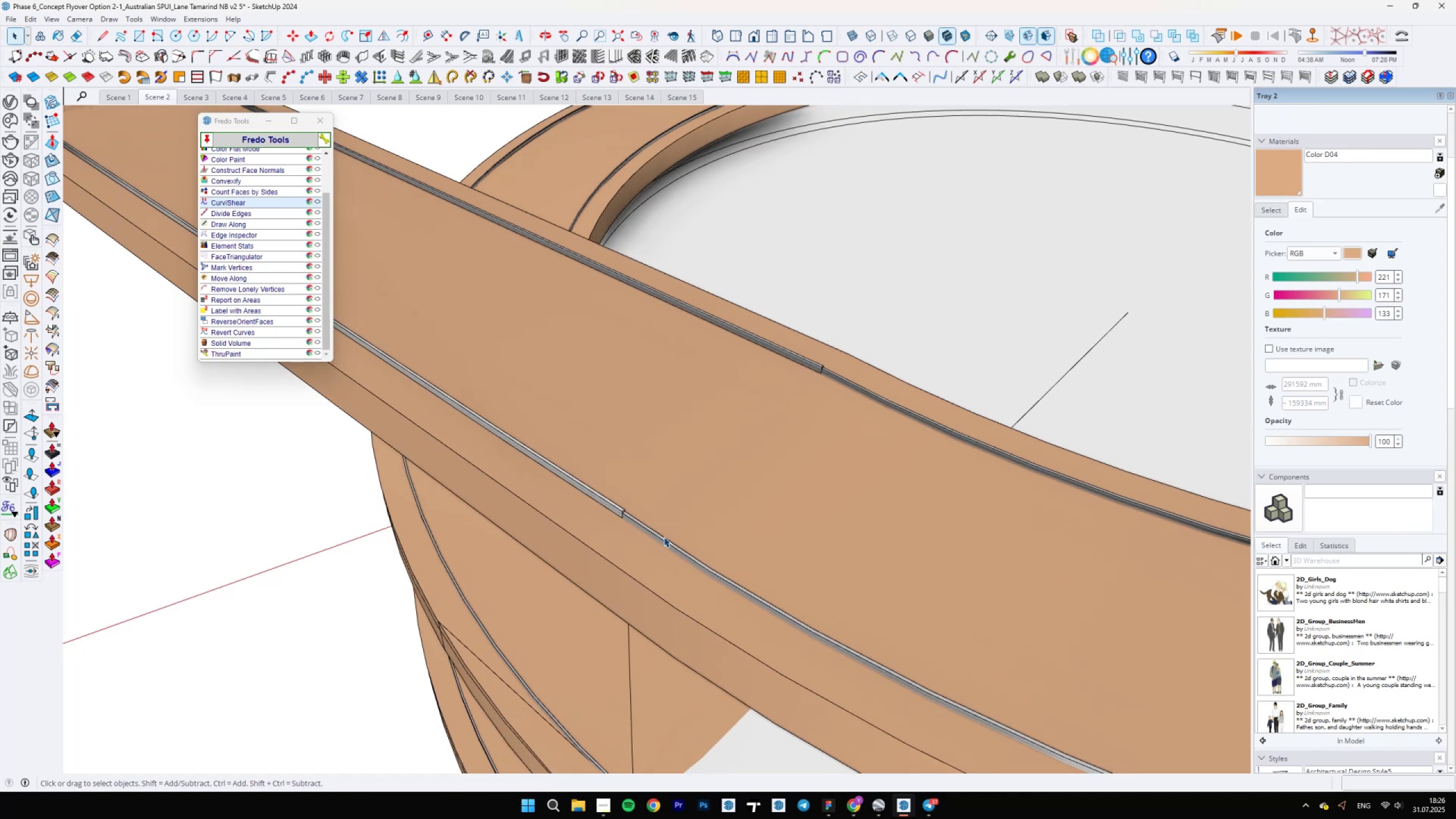 
left_click([660, 537])
 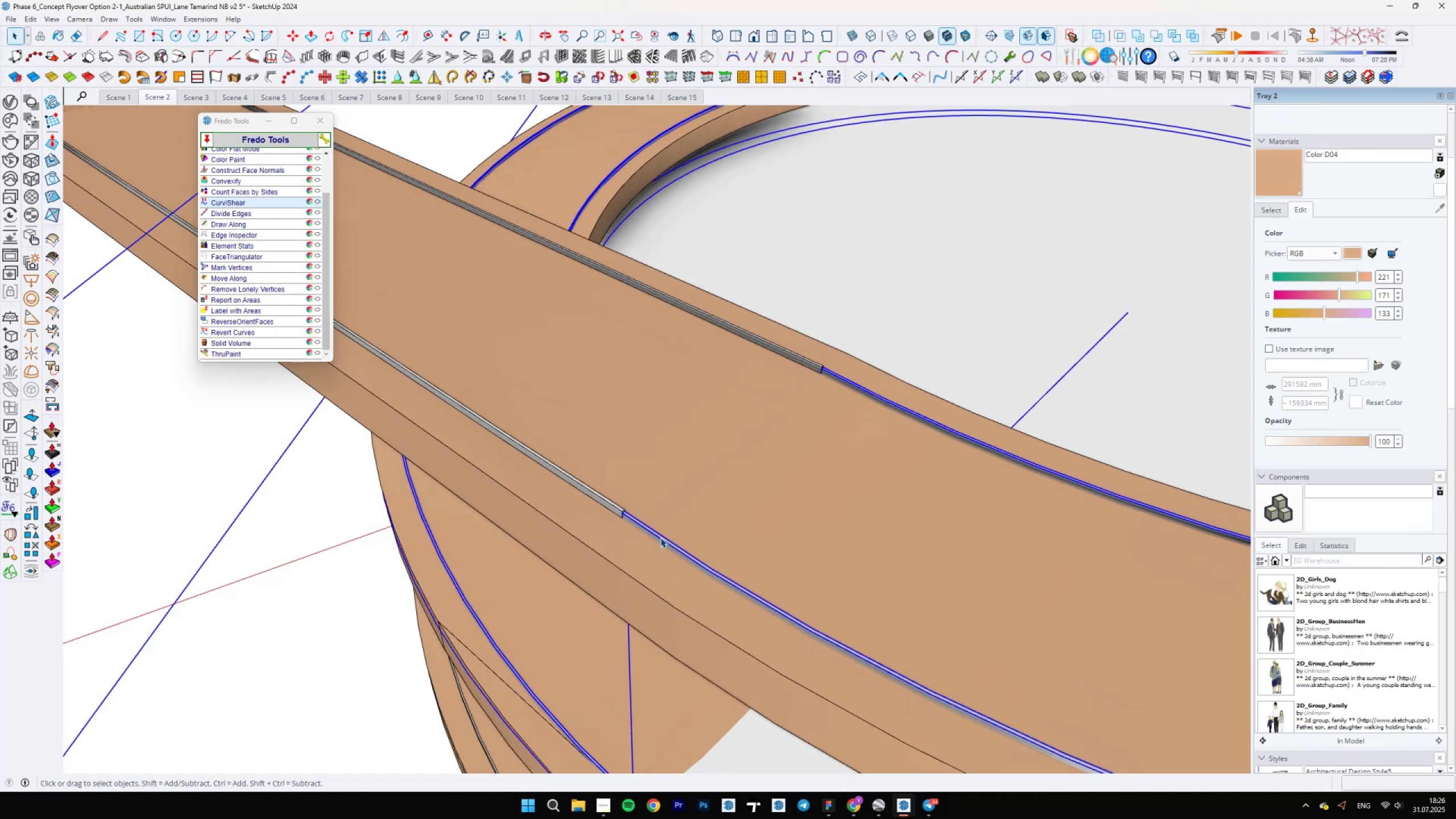 
scroll: coordinate [643, 519], scroll_direction: down, amount: 5.0
 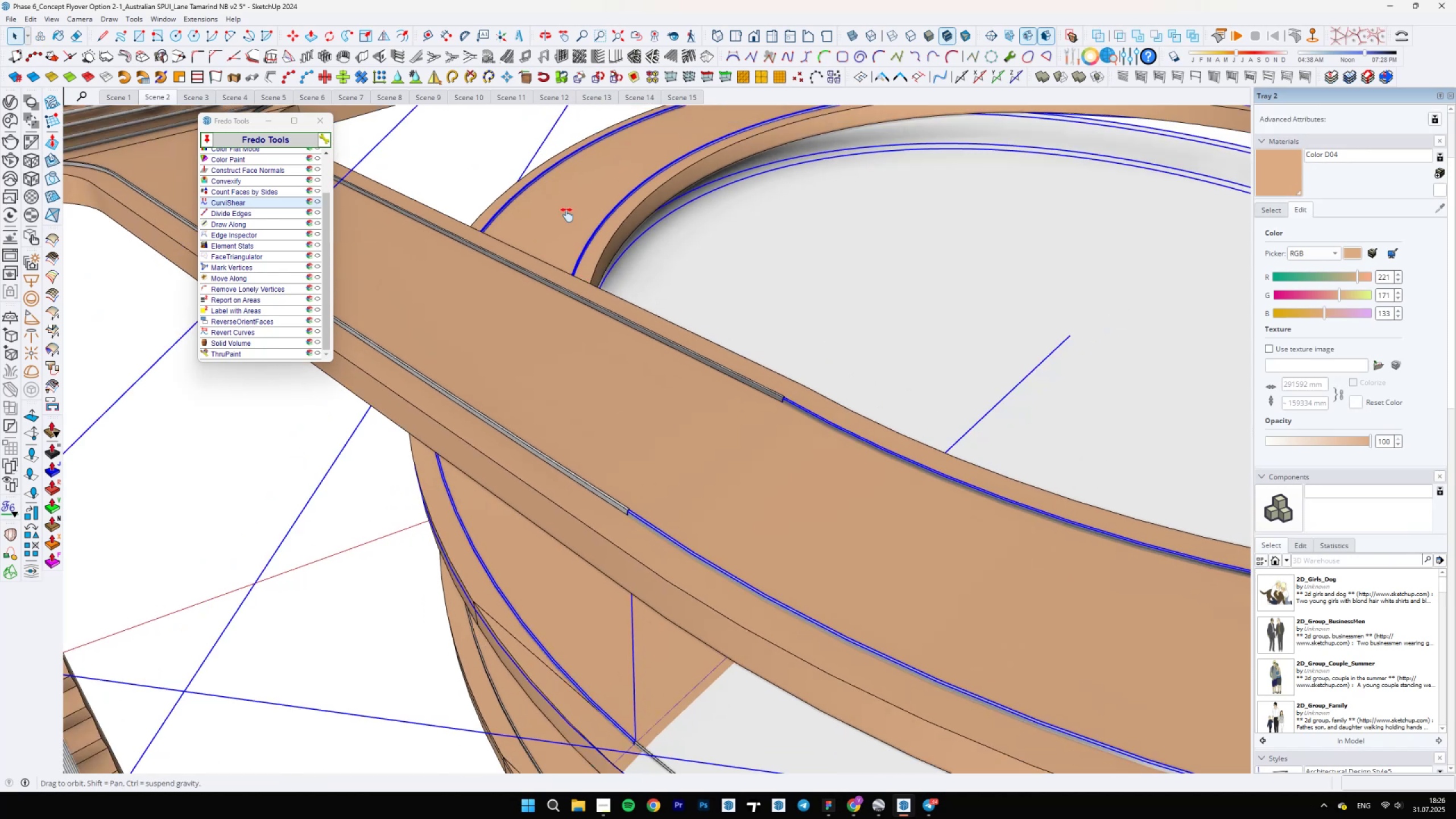 
hold_key(key=ShiftLeft, duration=0.57)
 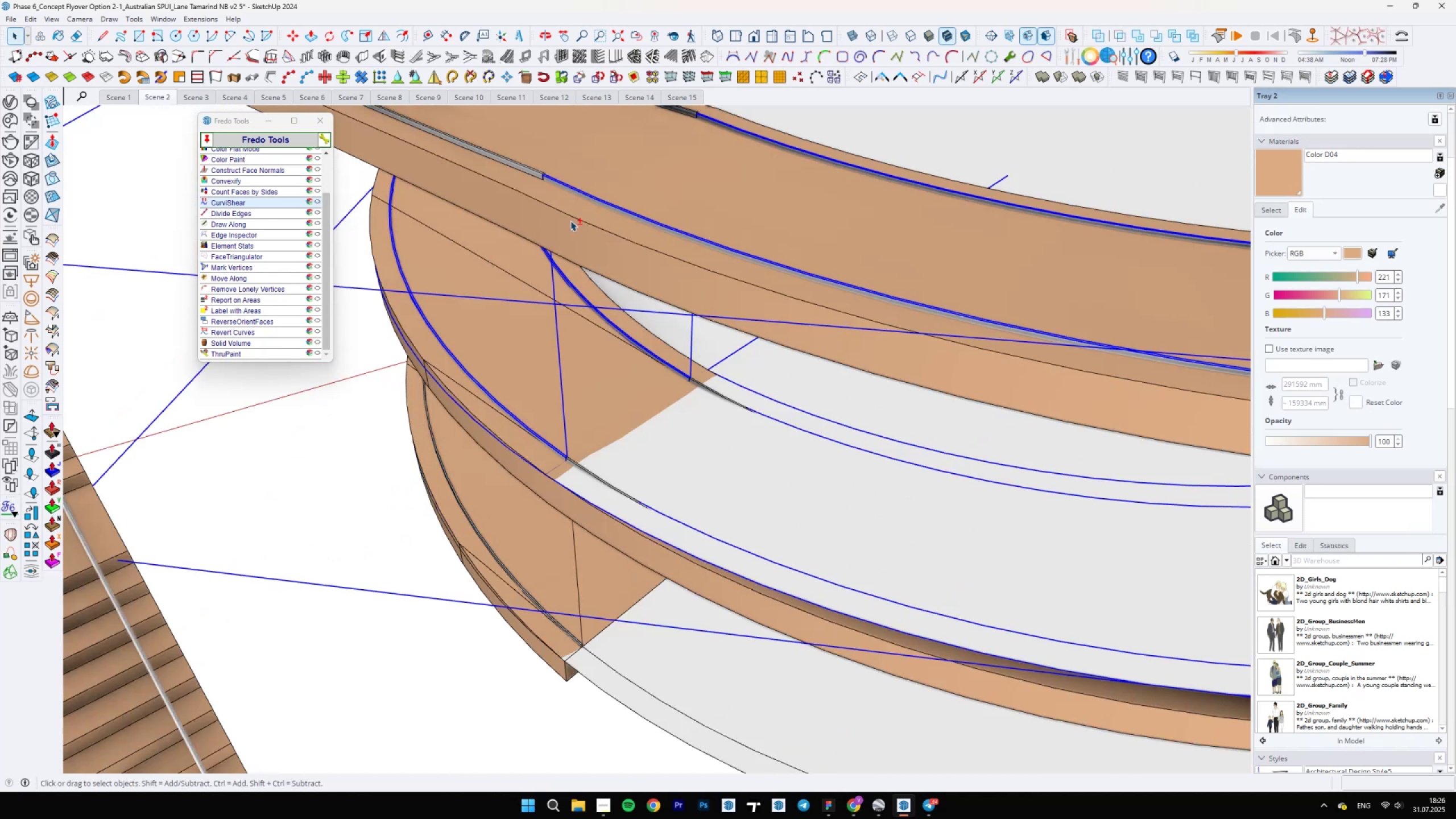 
scroll: coordinate [587, 284], scroll_direction: down, amount: 5.0
 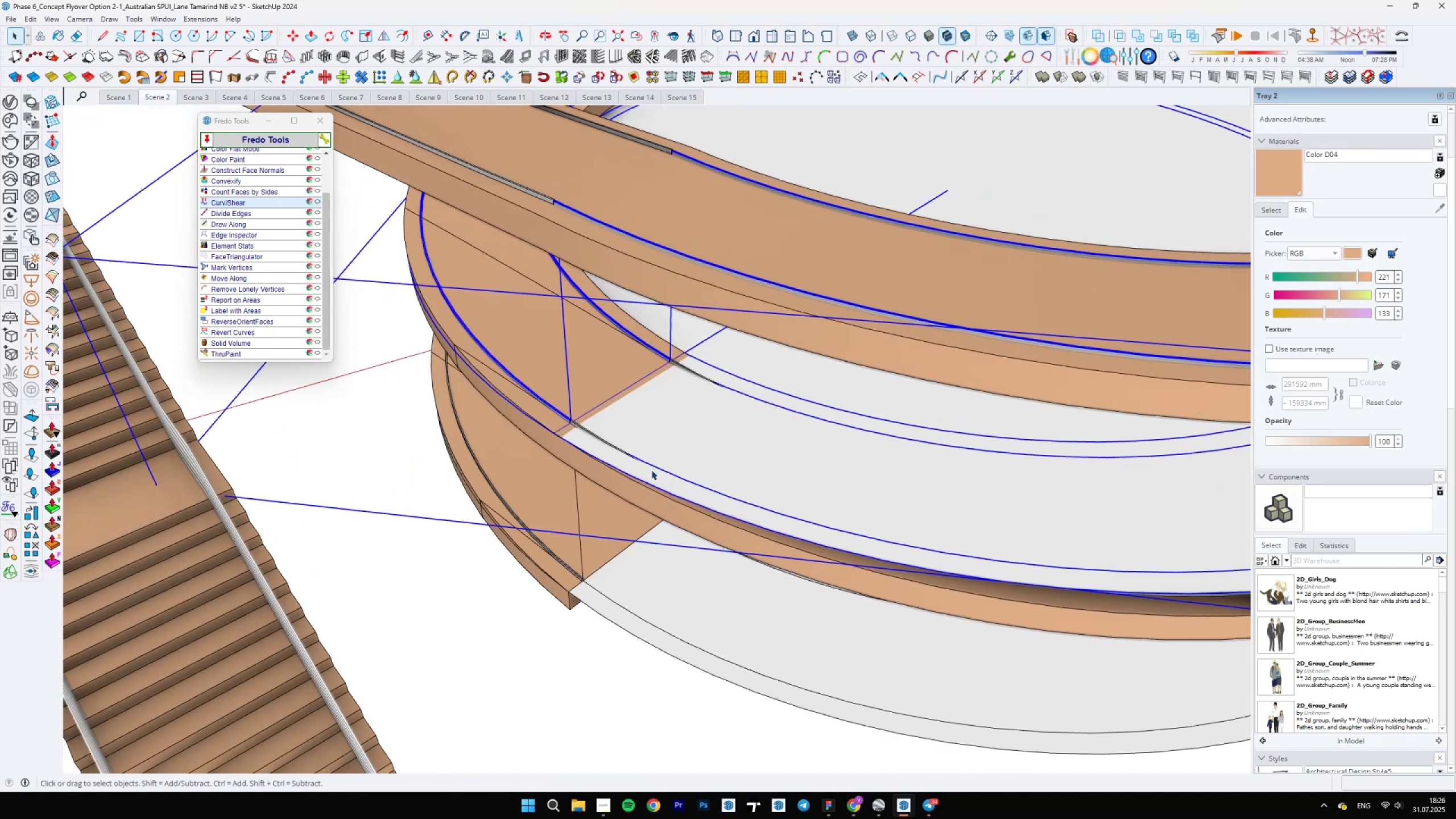 
scroll: coordinate [614, 439], scroll_direction: up, amount: 3.0
 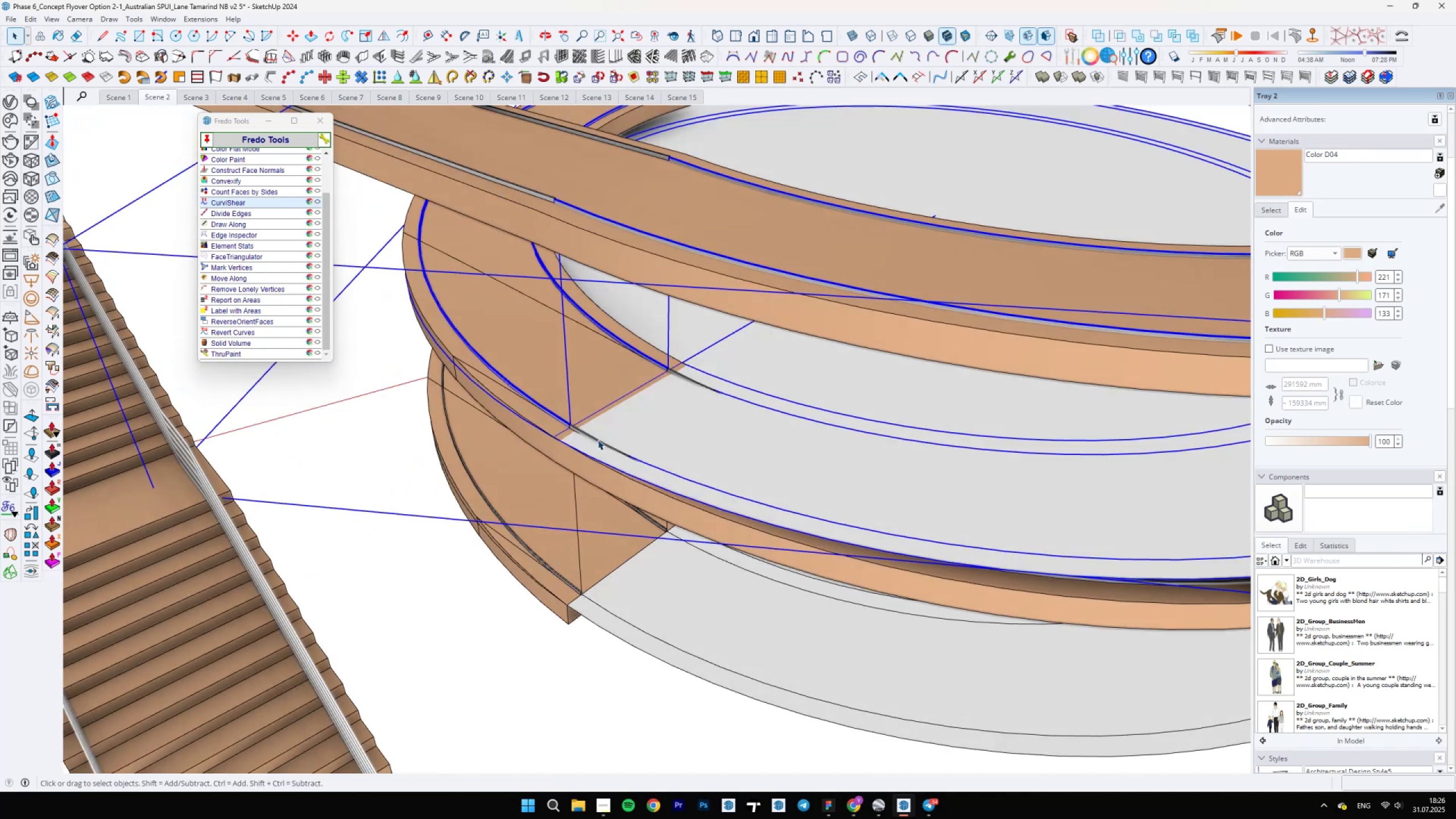 
hold_key(key=ControlLeft, duration=1.53)
left_click([563, 425])
 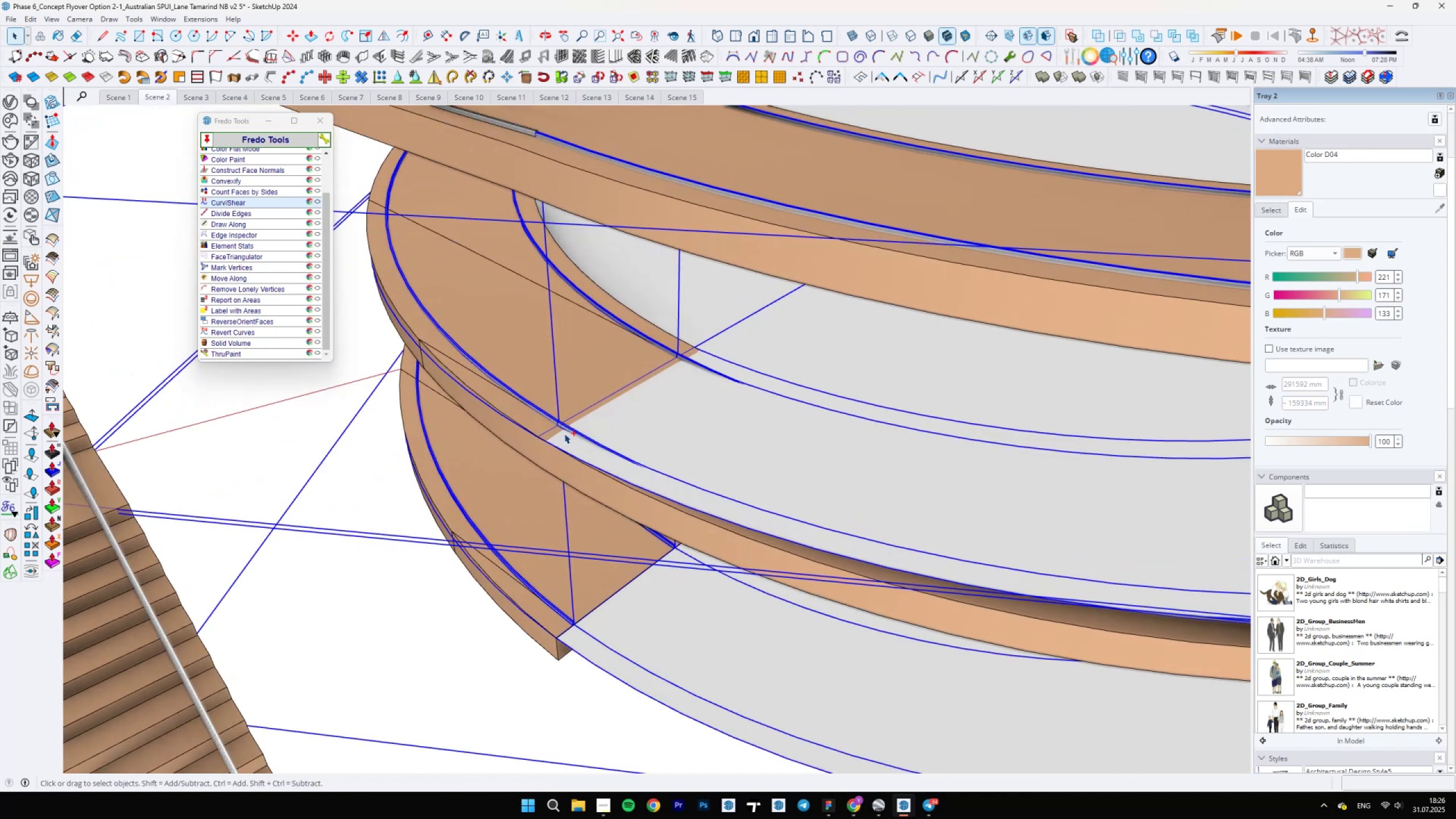 
scroll: coordinate [582, 640], scroll_direction: up, amount: 11.0
 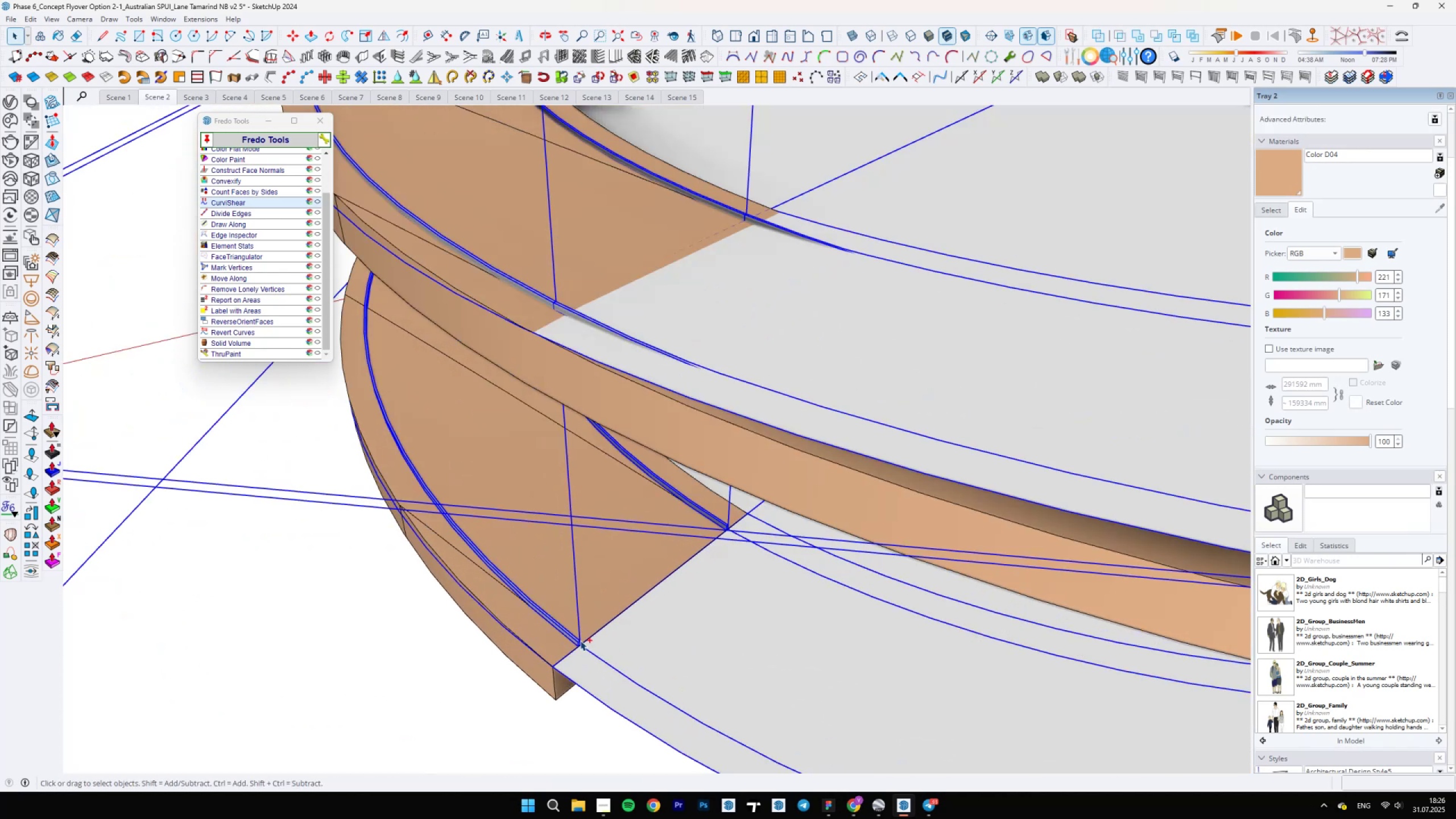 
hold_key(key=ControlLeft, duration=1.05)
scroll: coordinate [586, 670], scroll_direction: up, amount: 5.0
 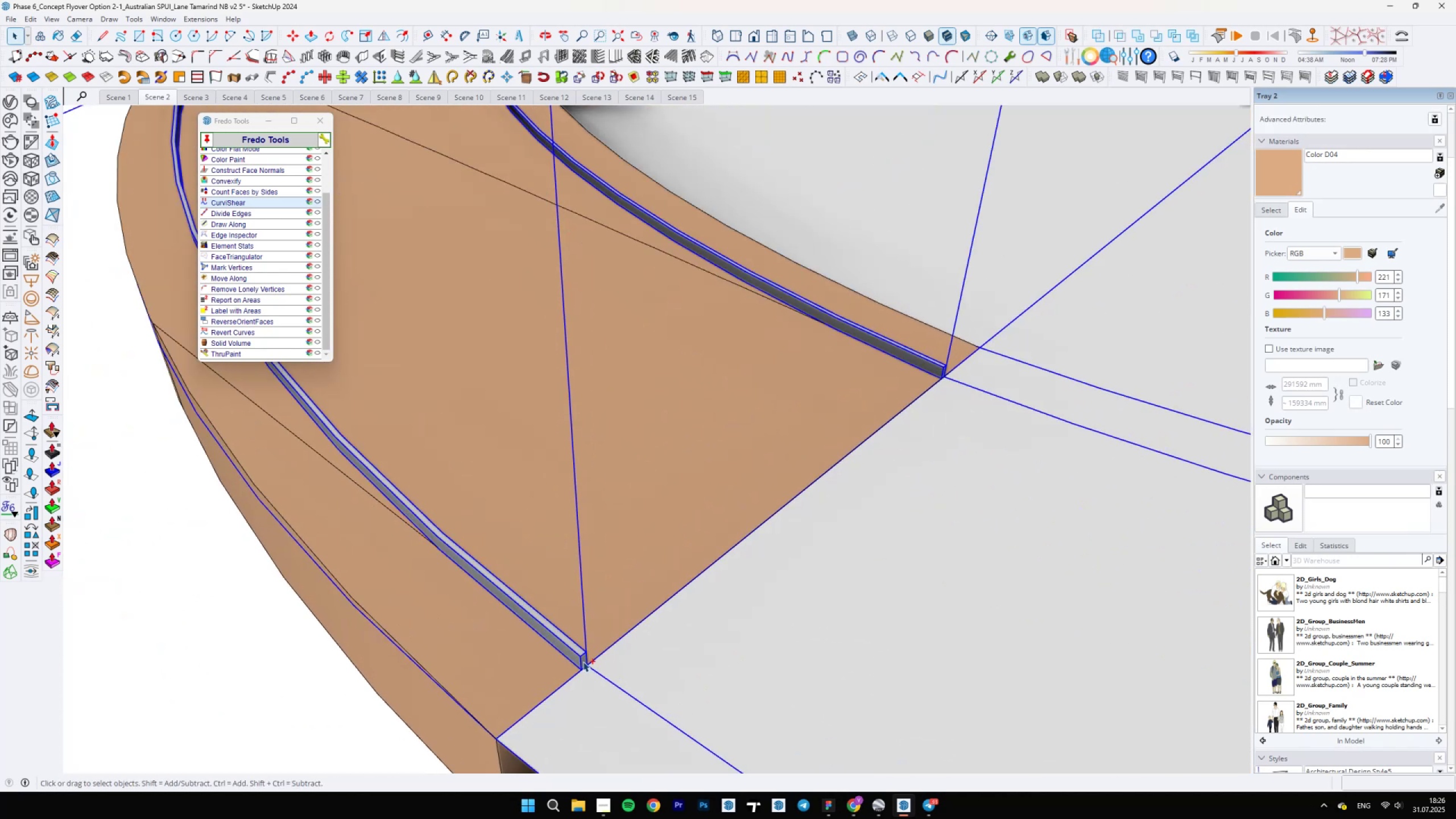 
scroll: coordinate [578, 644], scroll_direction: down, amount: 11.0
 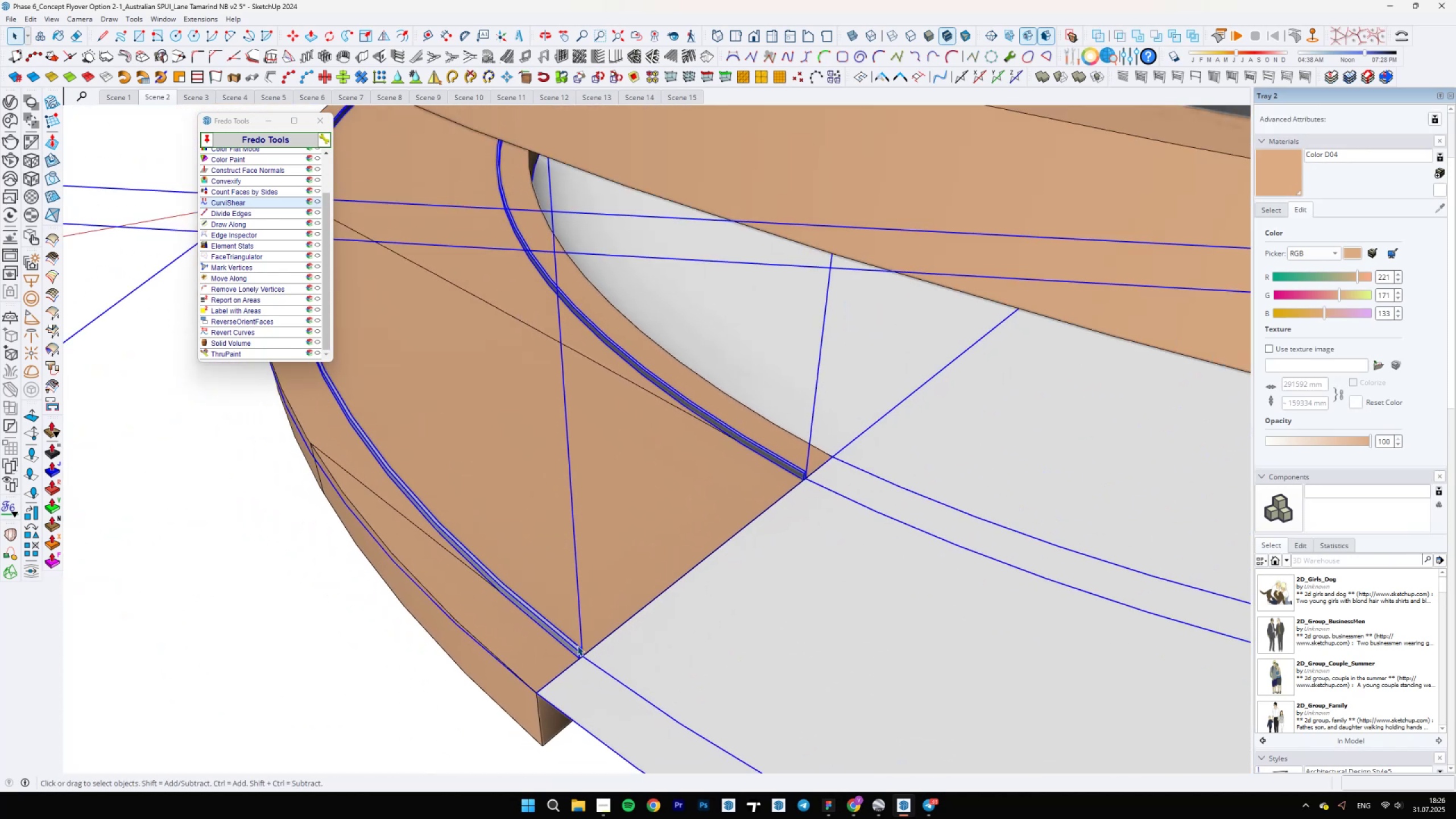 
right_click([576, 646])
 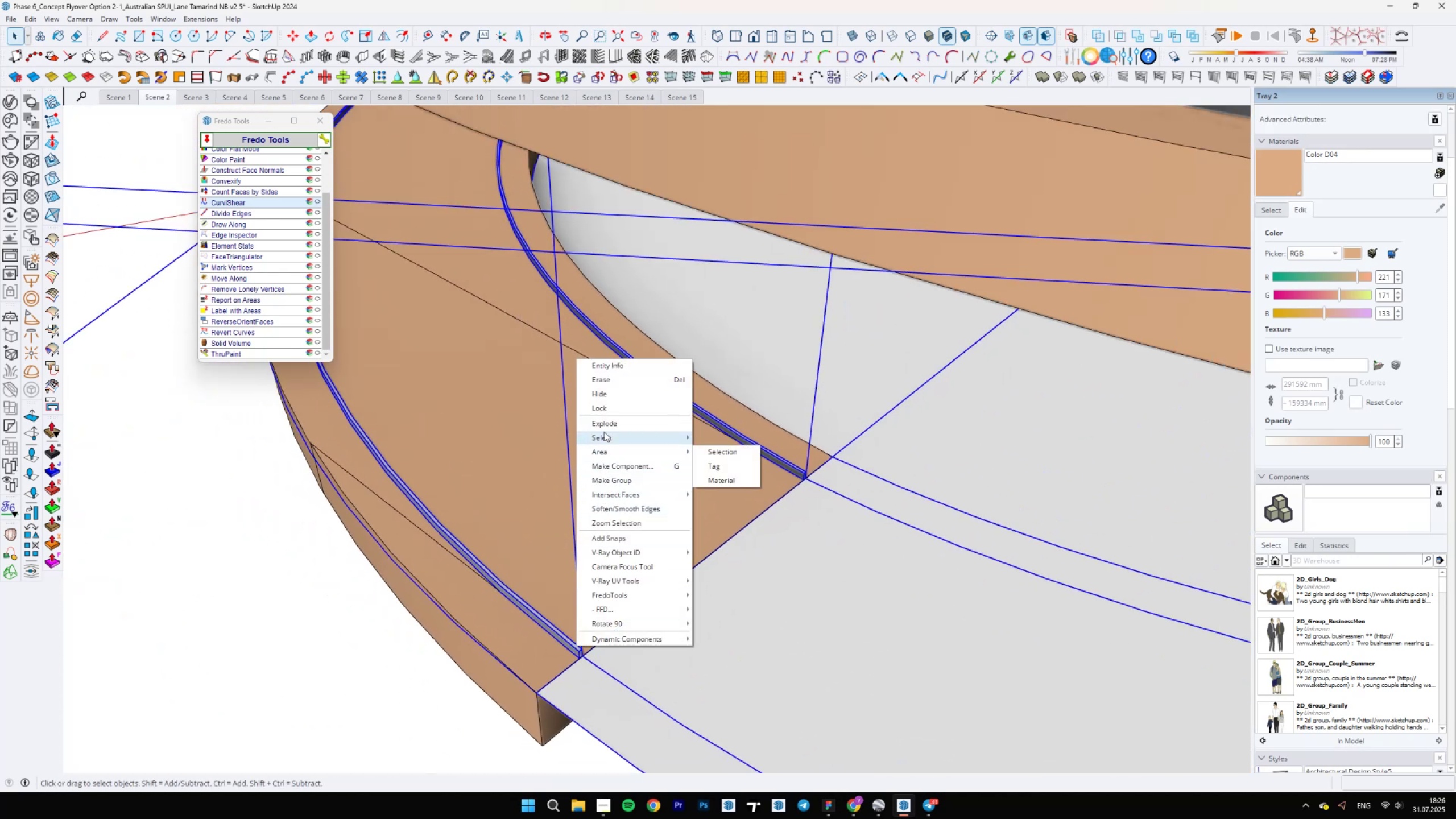 
left_click([606, 477])
 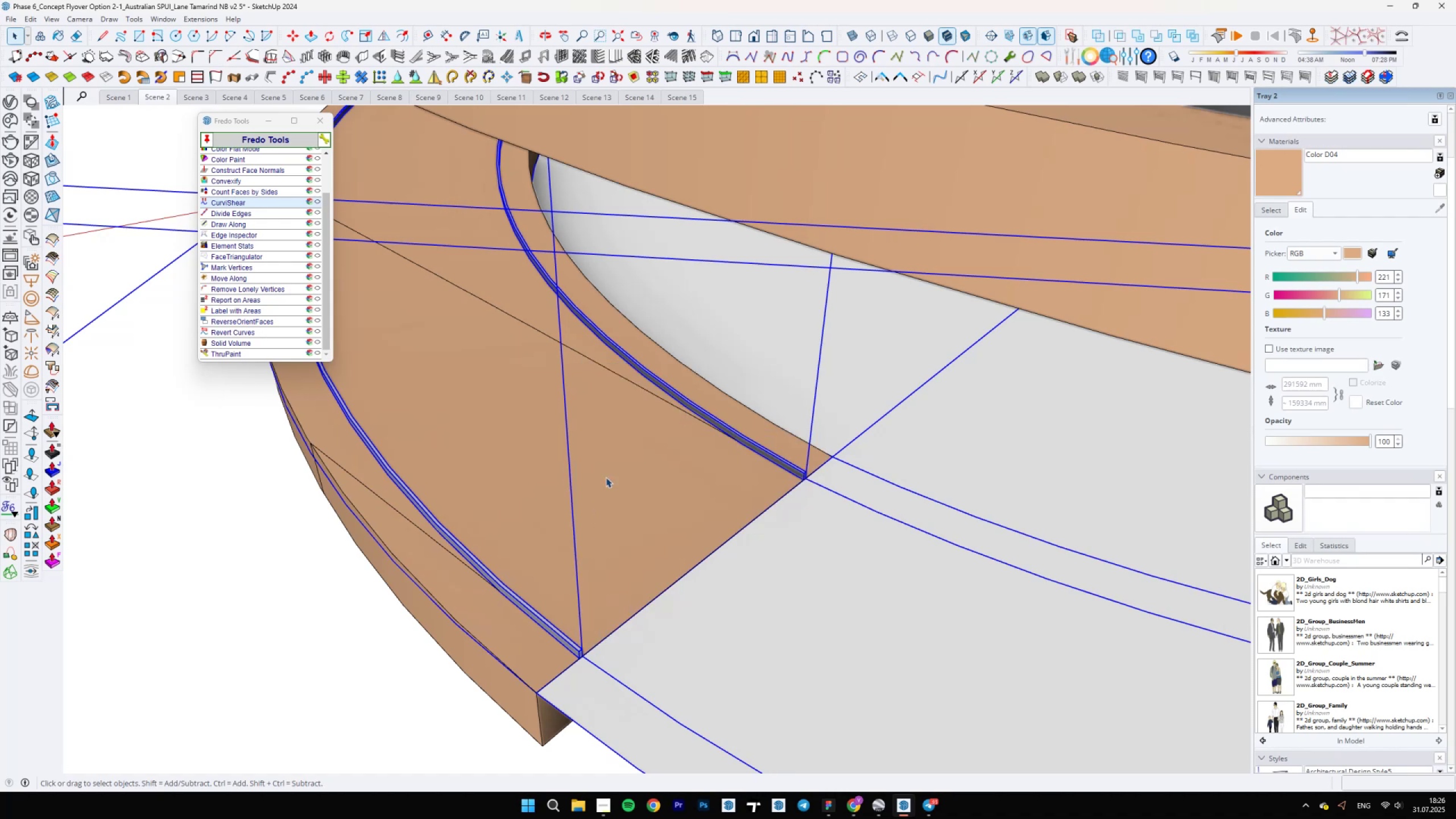 
scroll: coordinate [602, 522], scroll_direction: down, amount: 14.0
 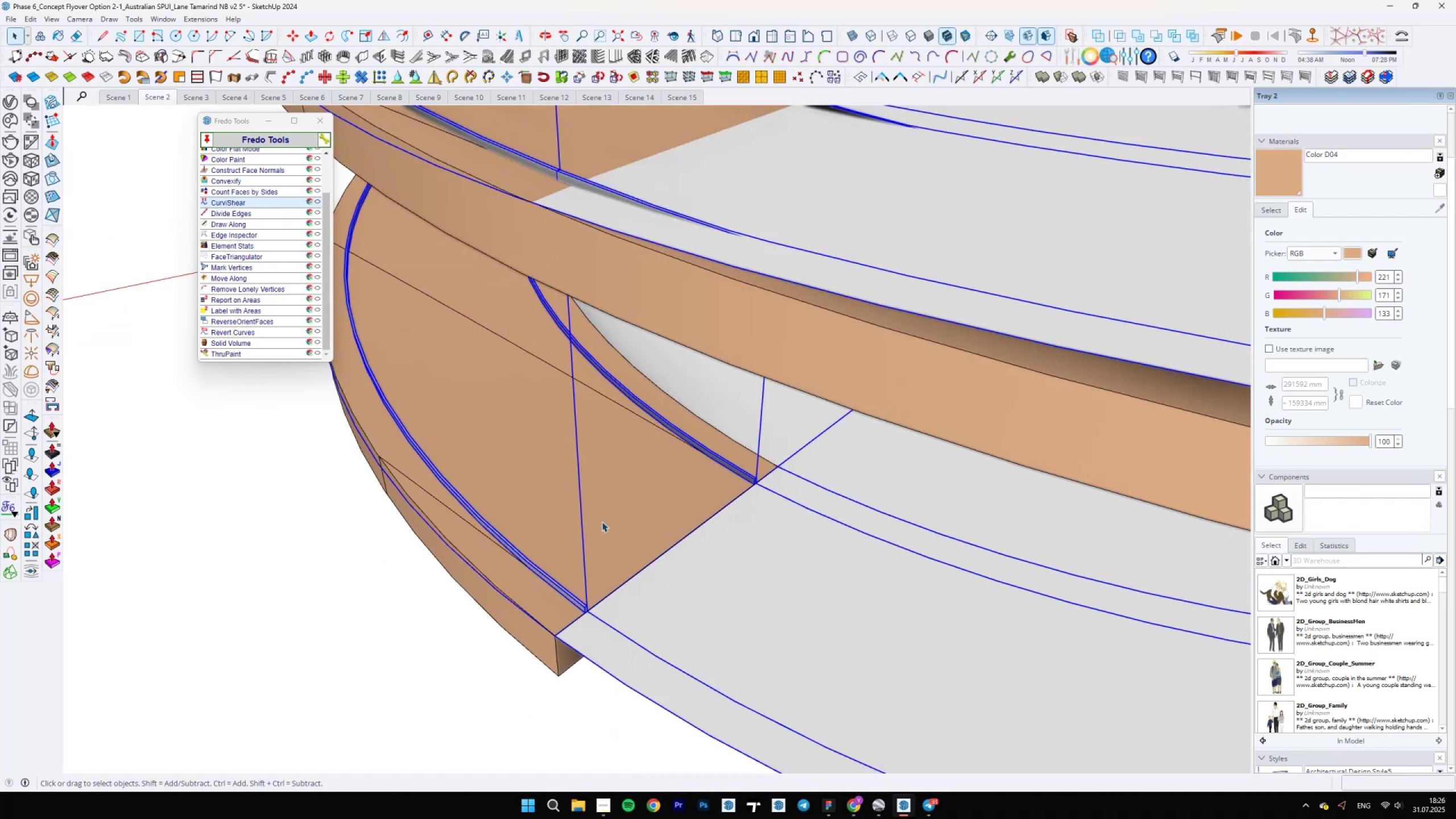 
hold_key(key=ShiftLeft, duration=1.34)
 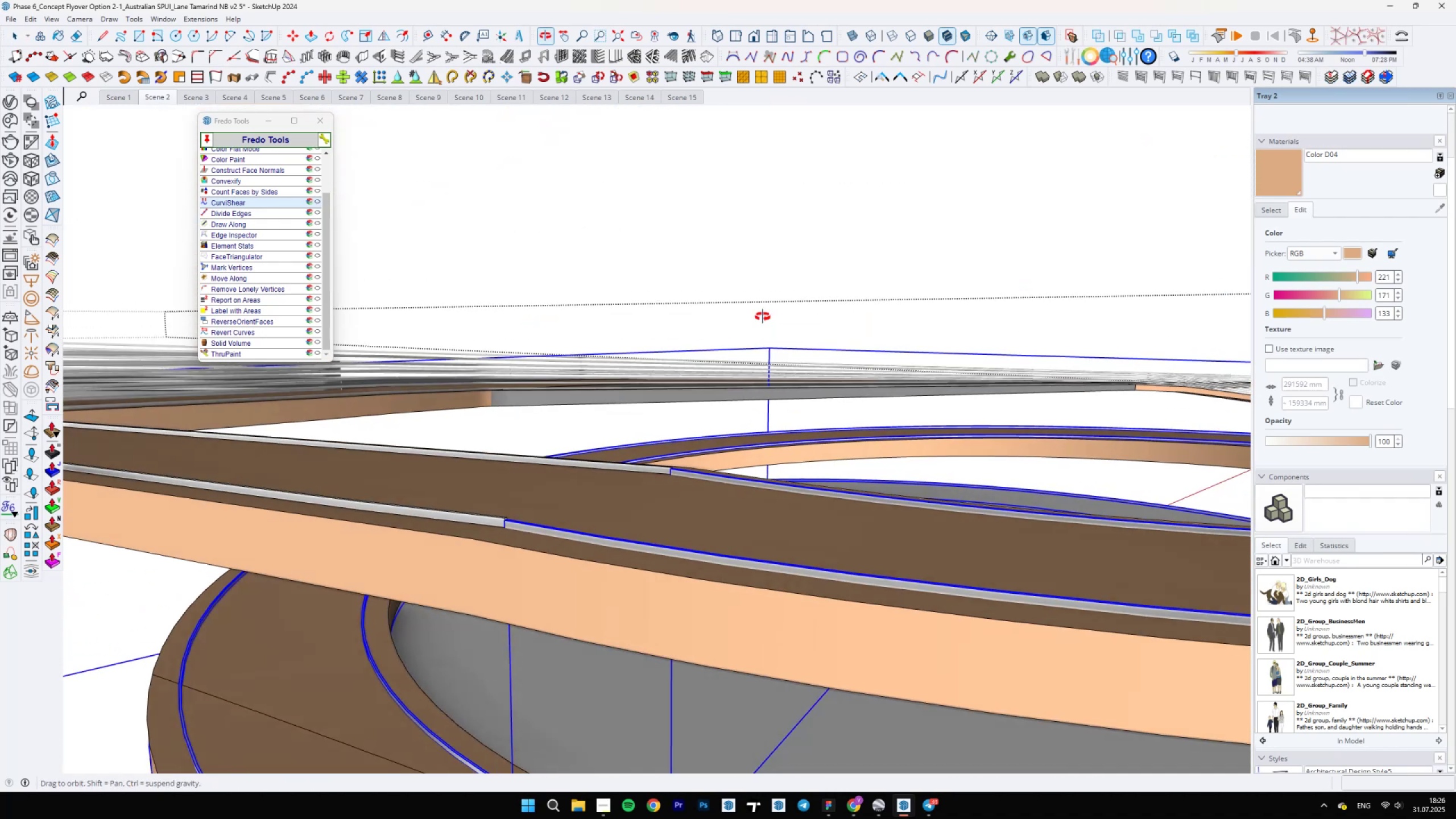 
key(S)
 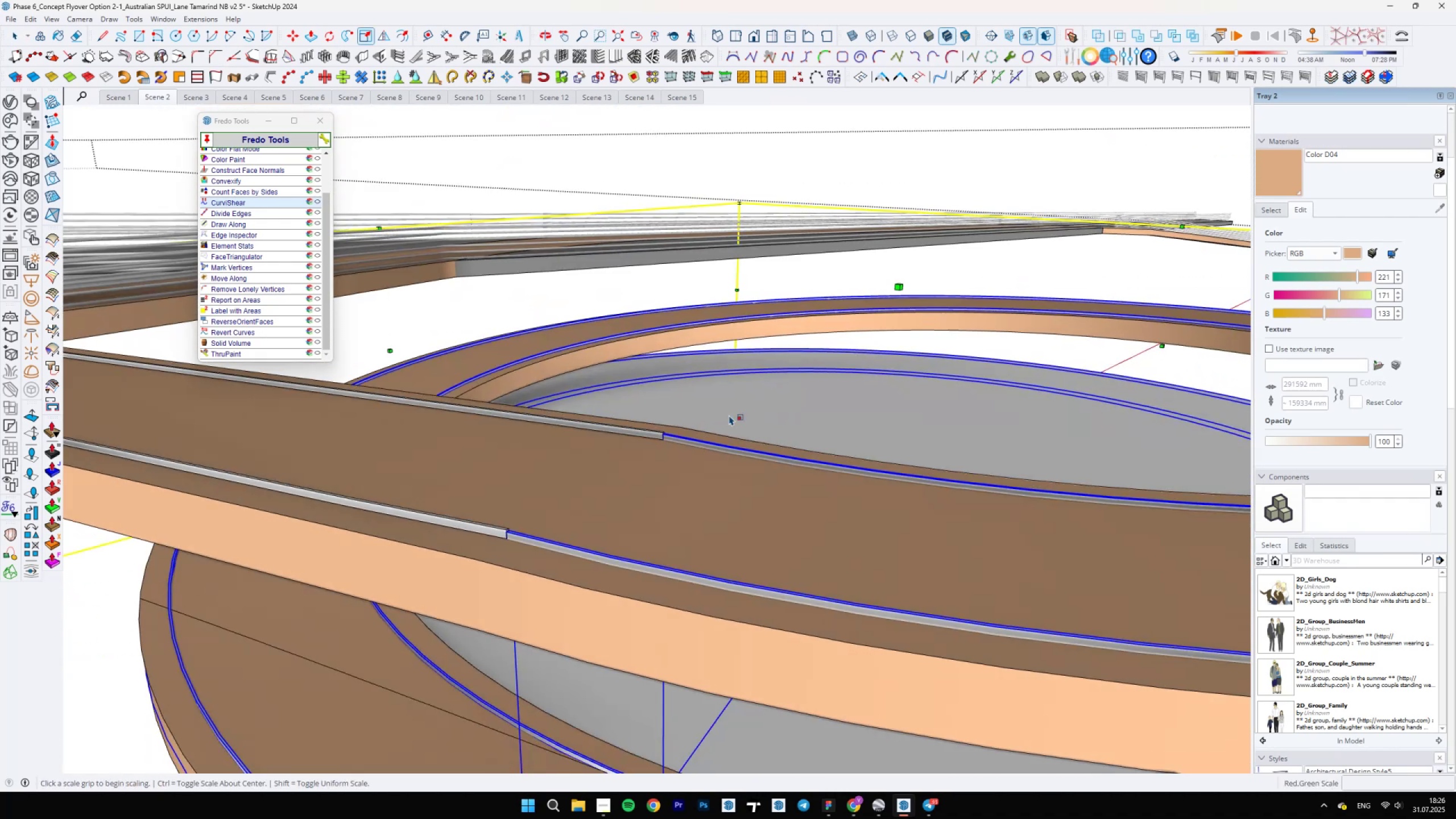 
scroll: coordinate [761, 412], scroll_direction: down, amount: 1.0
 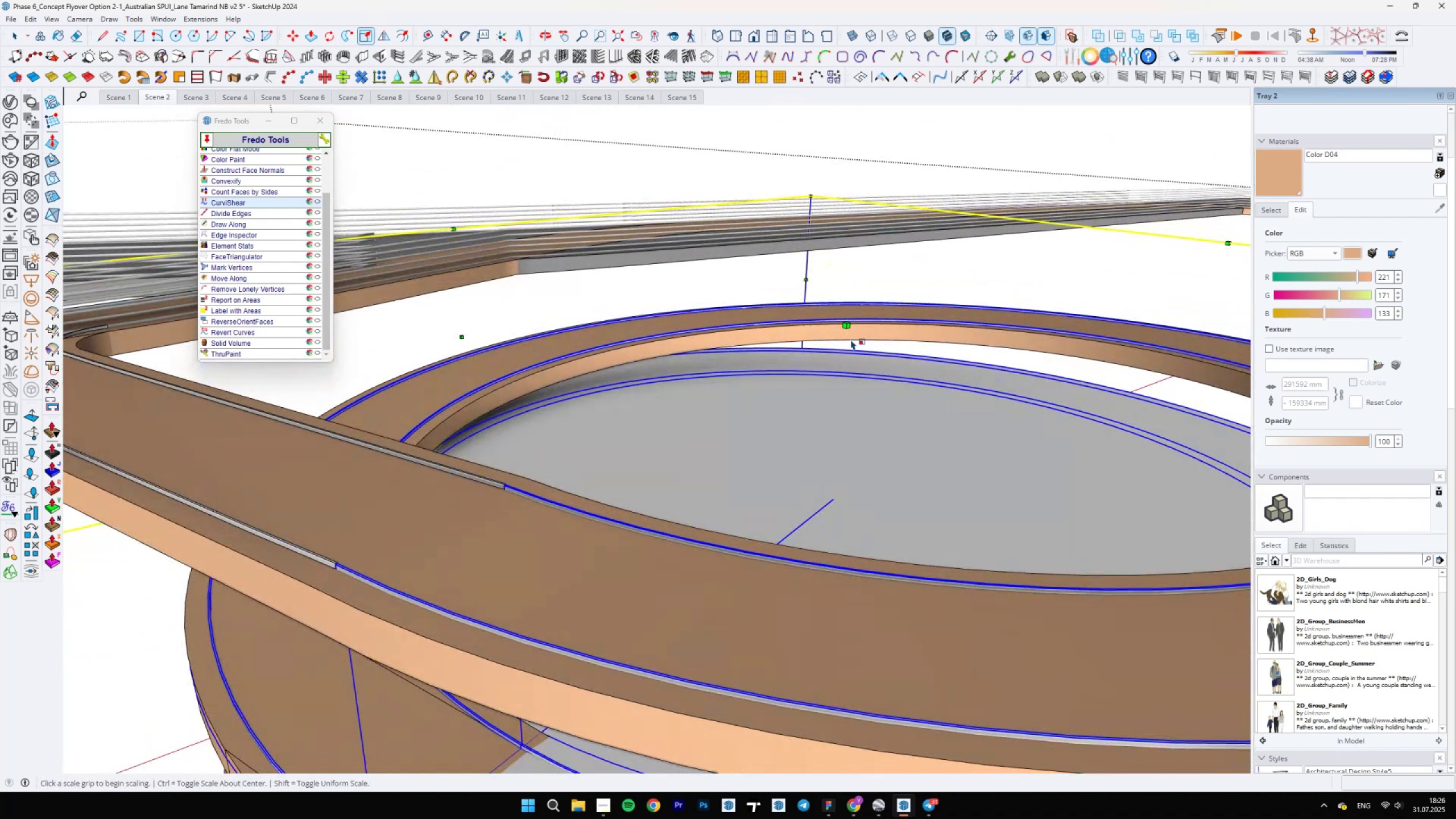 
scroll: coordinate [500, 482], scroll_direction: up, amount: 17.0
 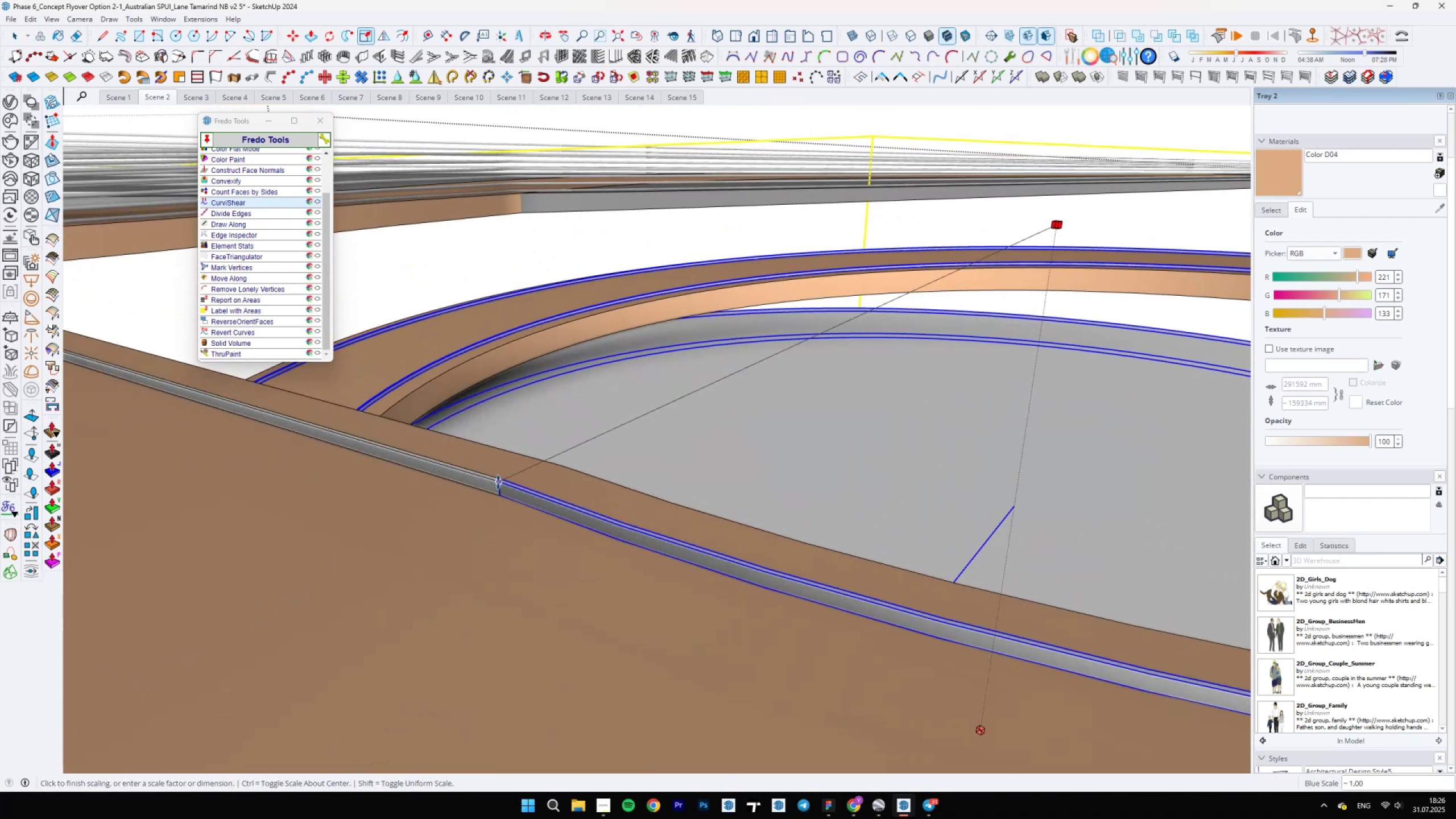 
left_click([498, 482])
 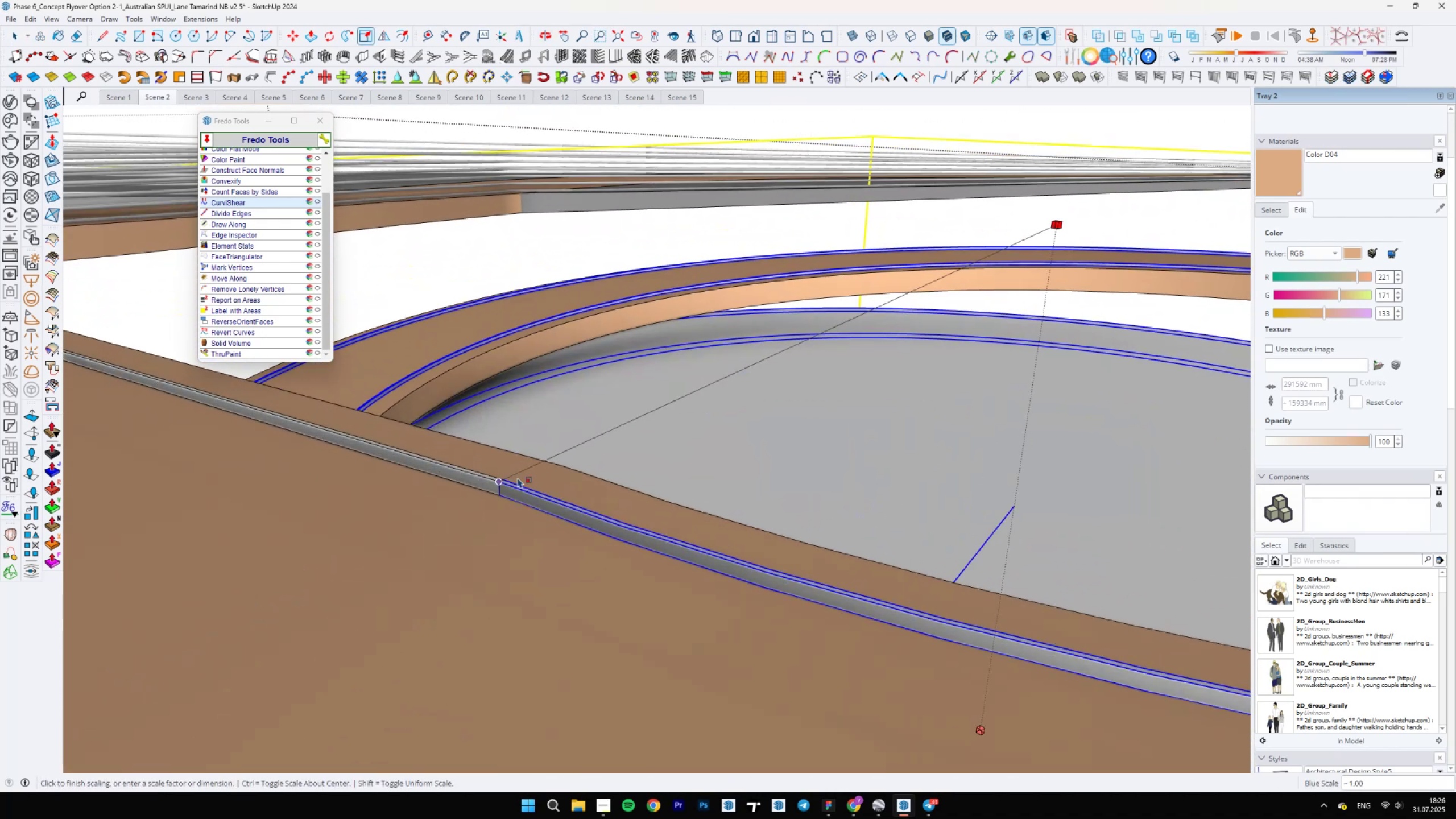 
key(Space)
 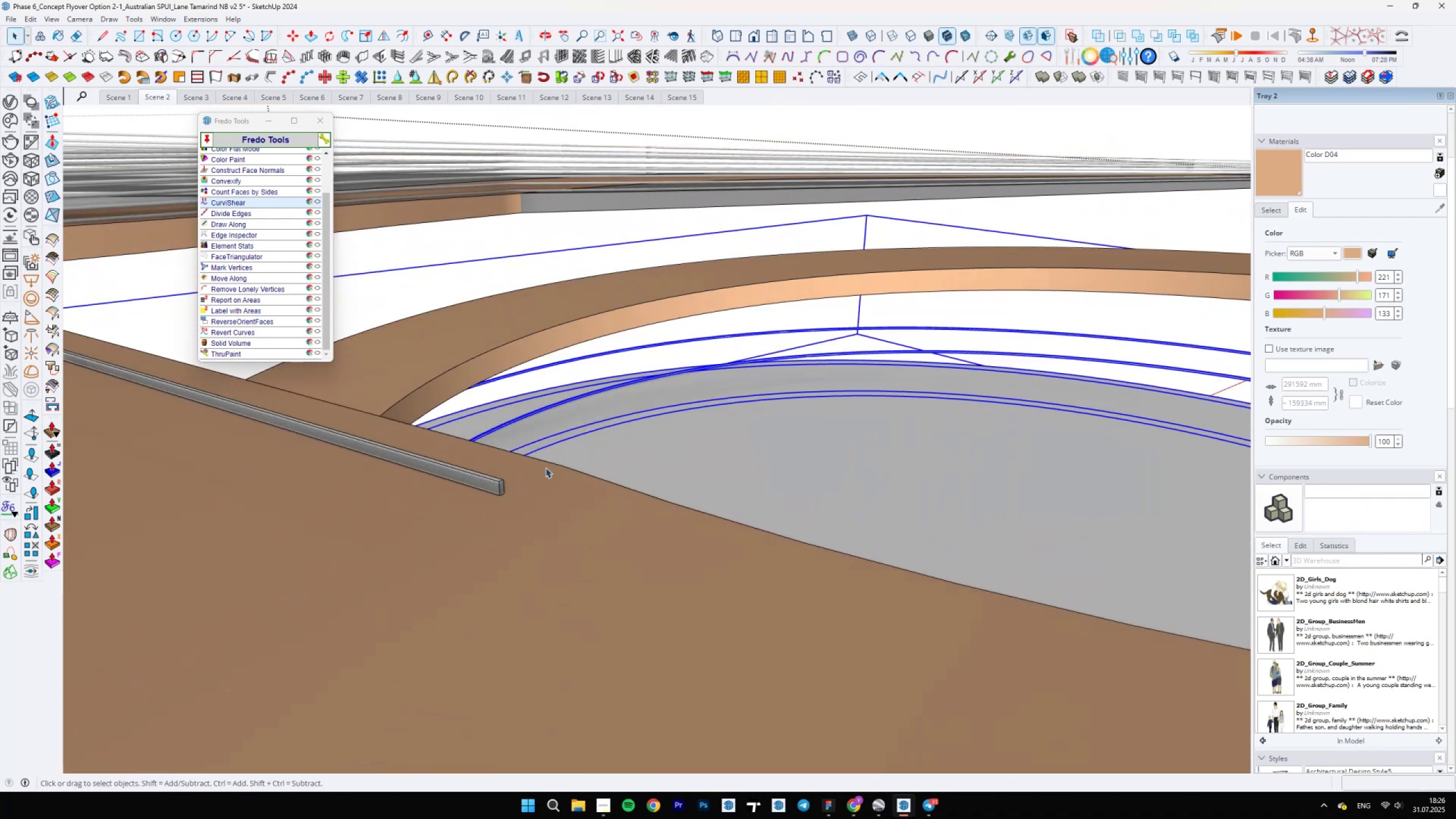 
key(Control+Z)
 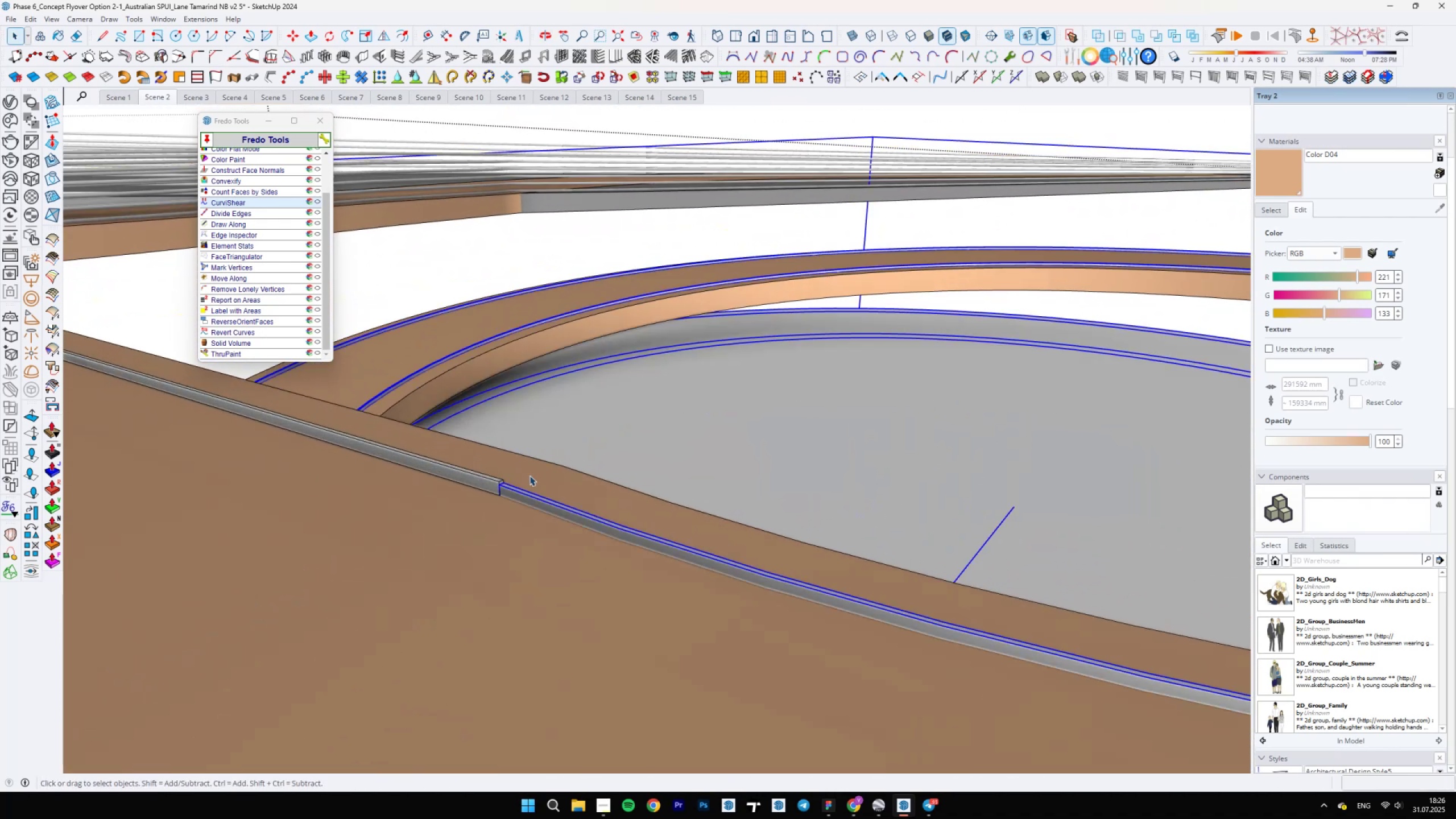 
scroll: coordinate [690, 497], scroll_direction: down, amount: 13.0
 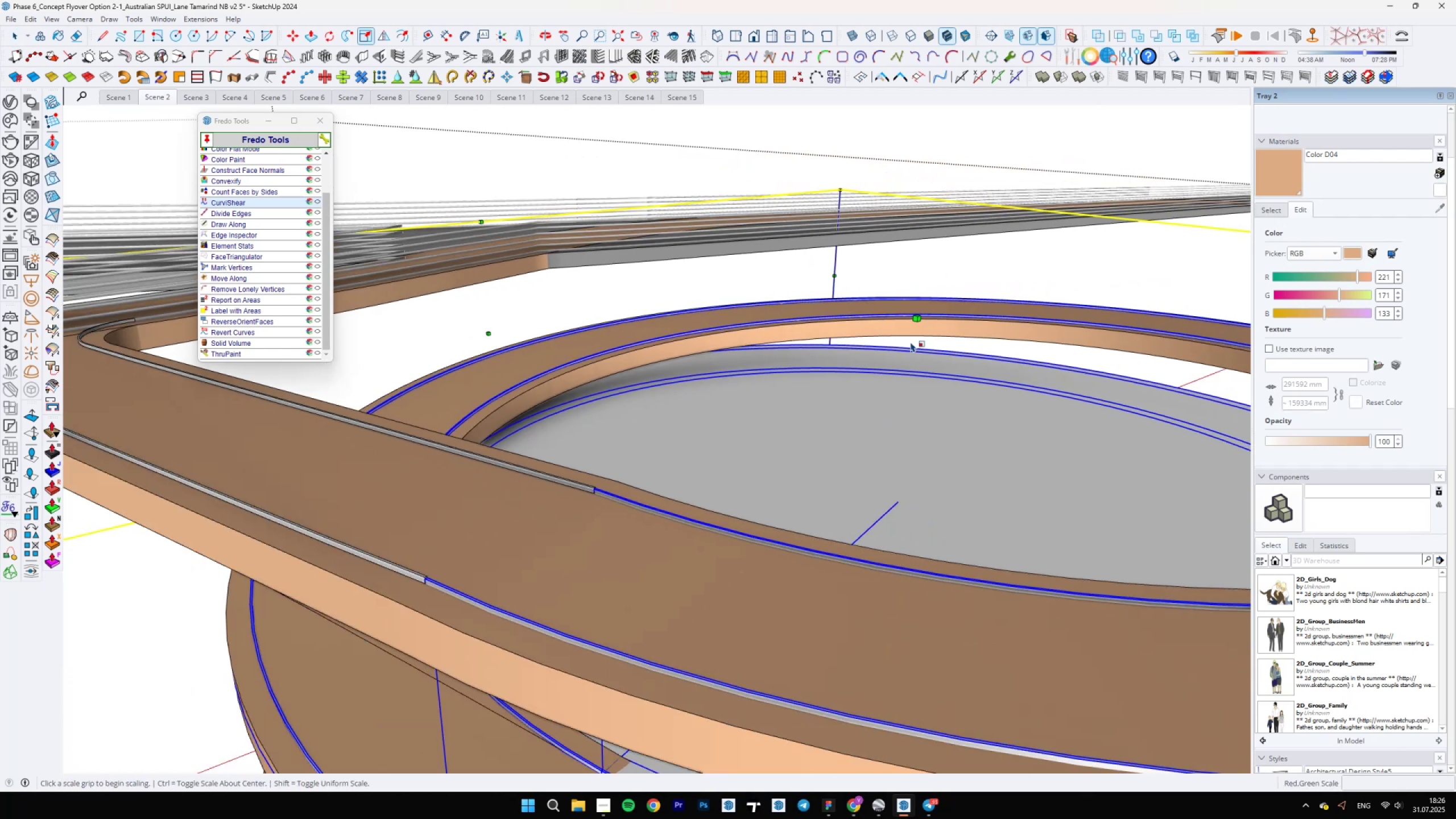 
key(S)
 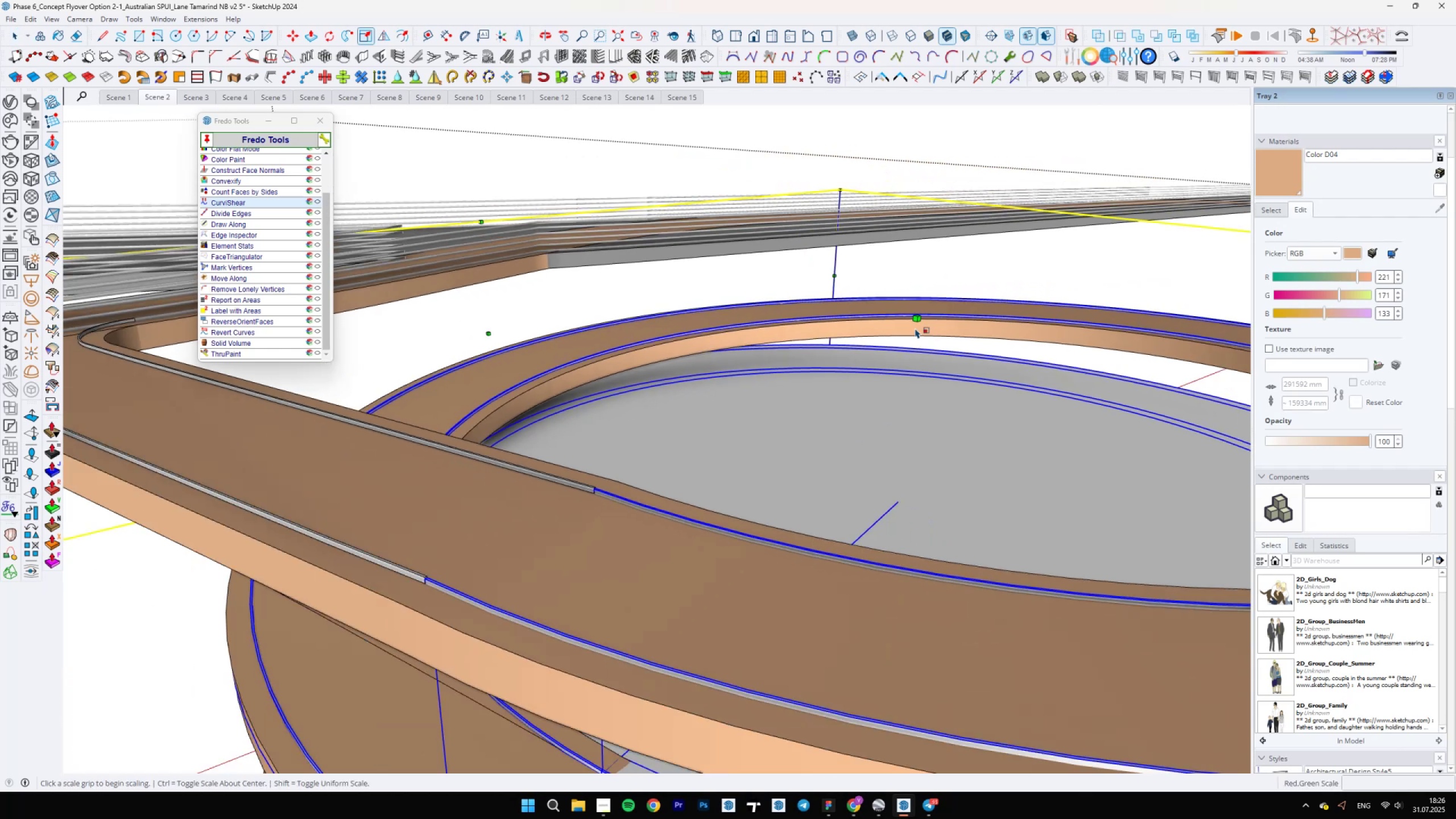 
left_click([915, 320])
 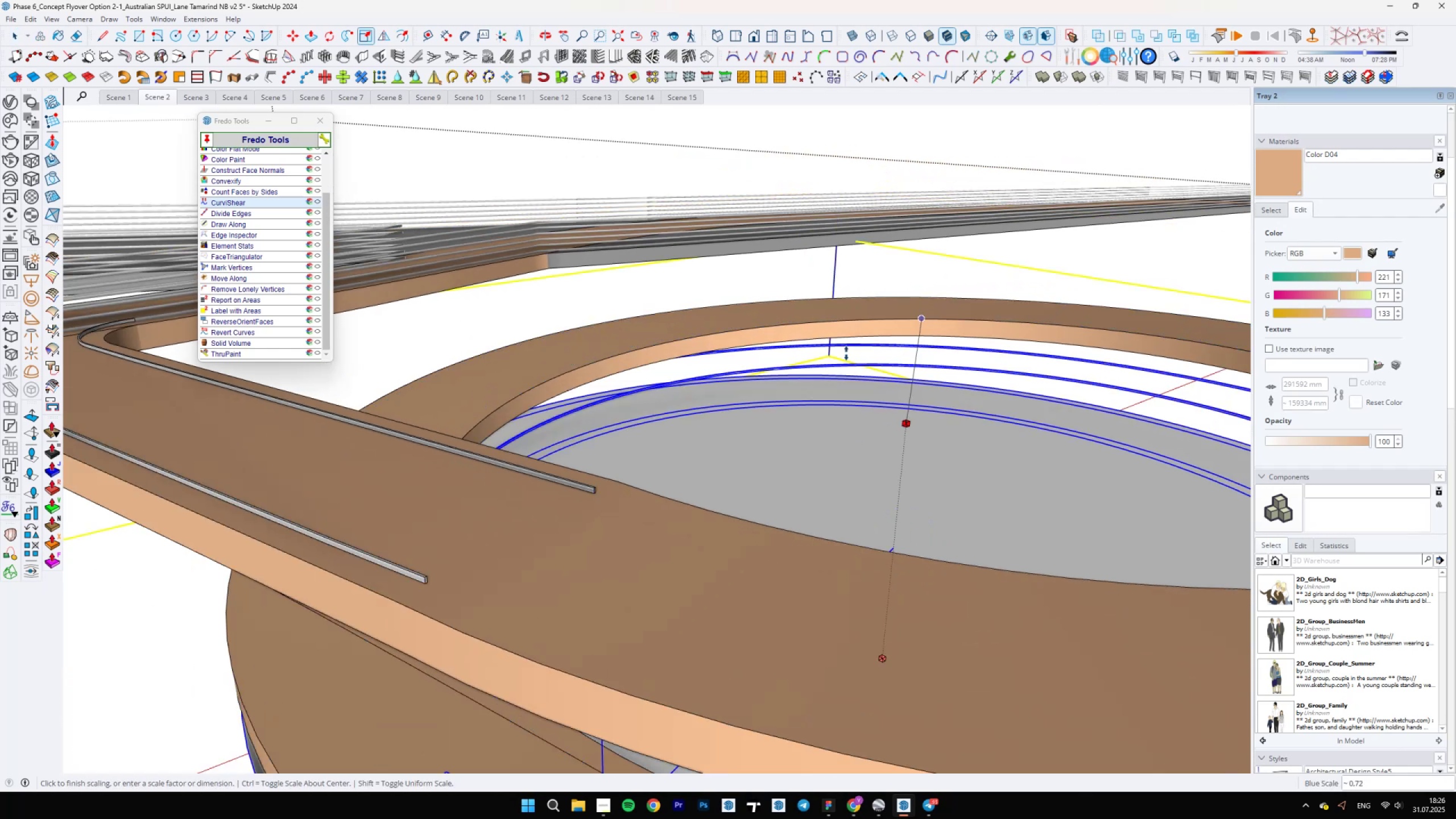 
scroll: coordinate [574, 503], scroll_direction: up, amount: 13.0
 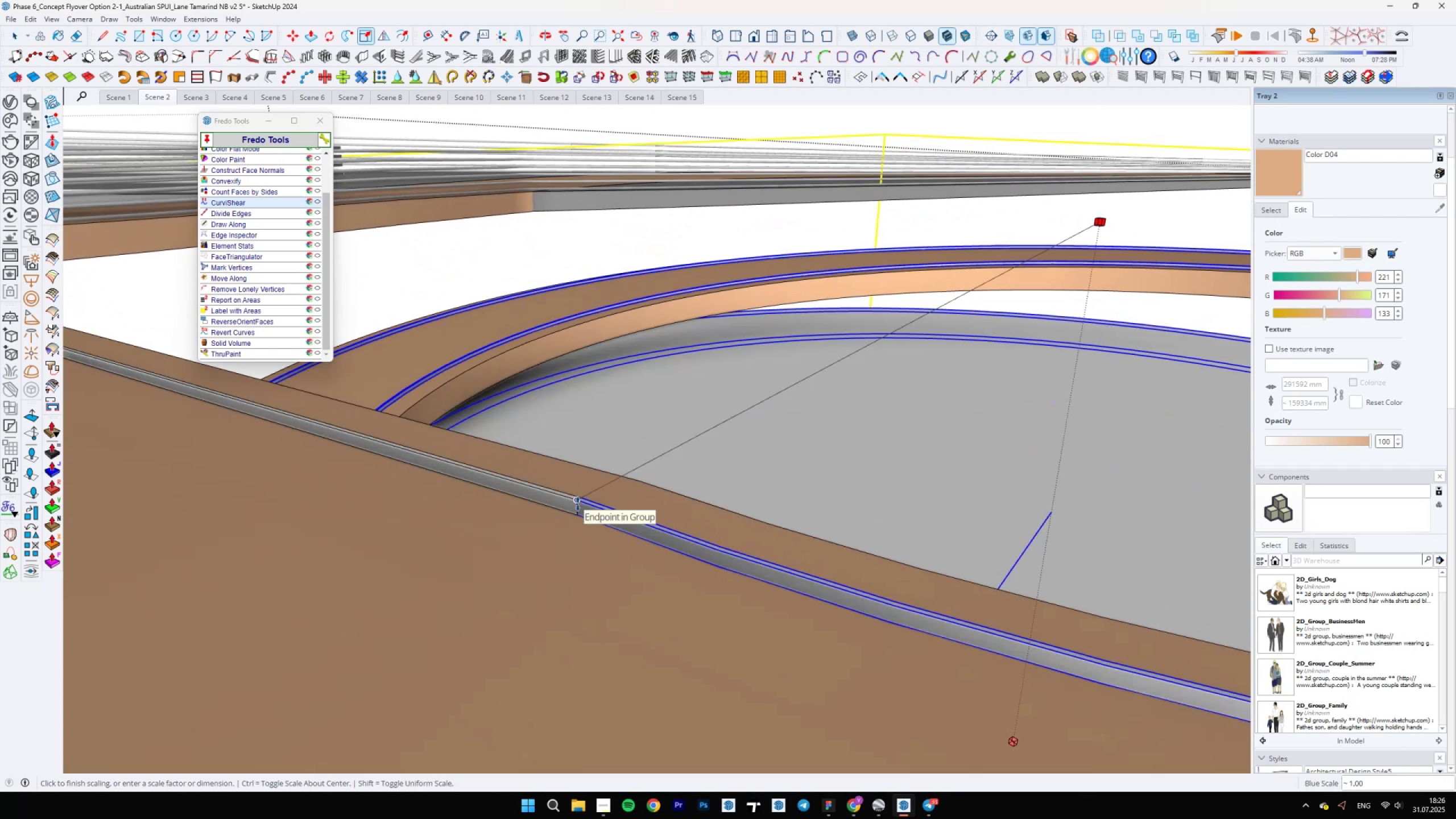 
left_click([578, 504])
 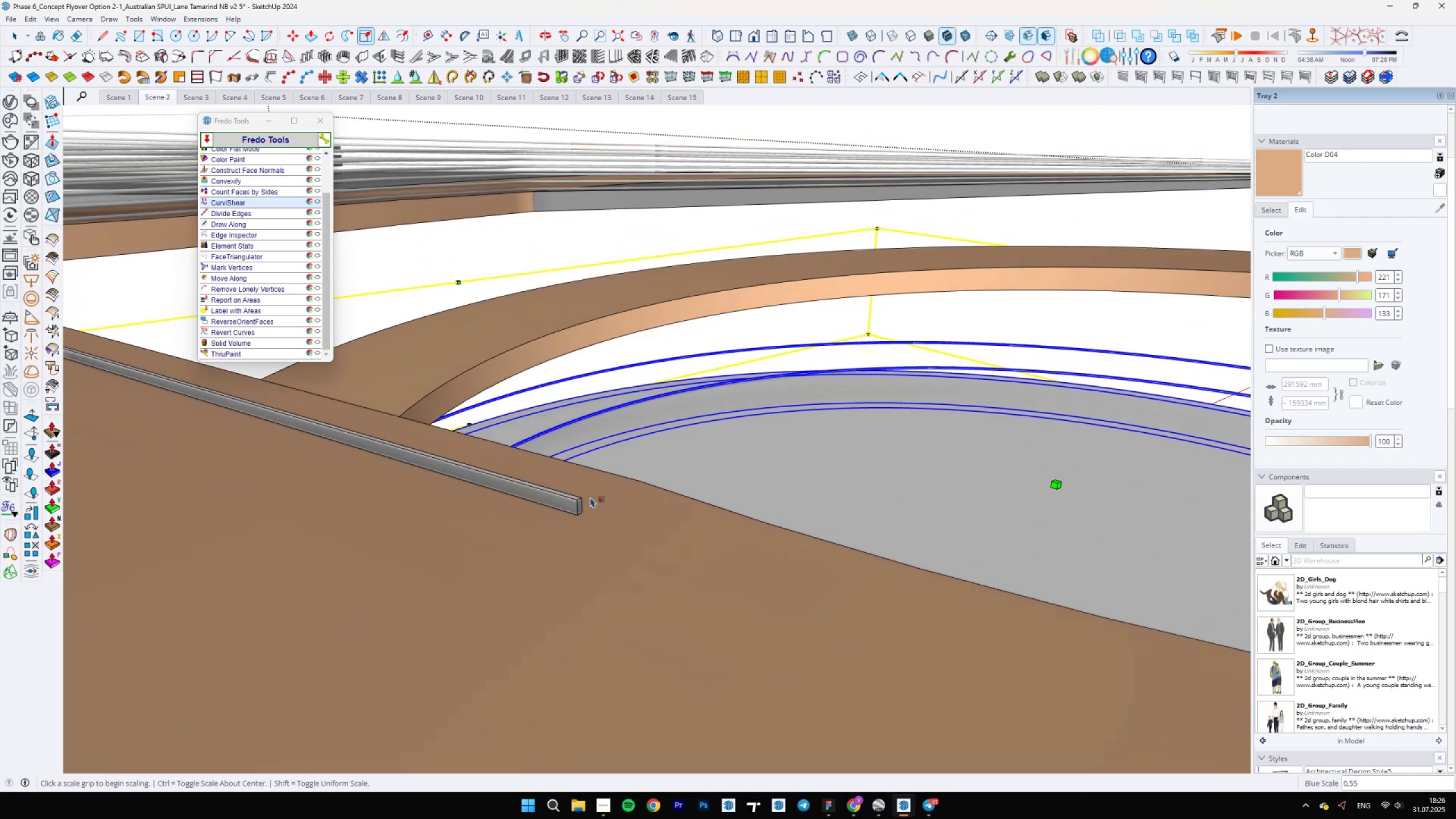 
key(Space)
 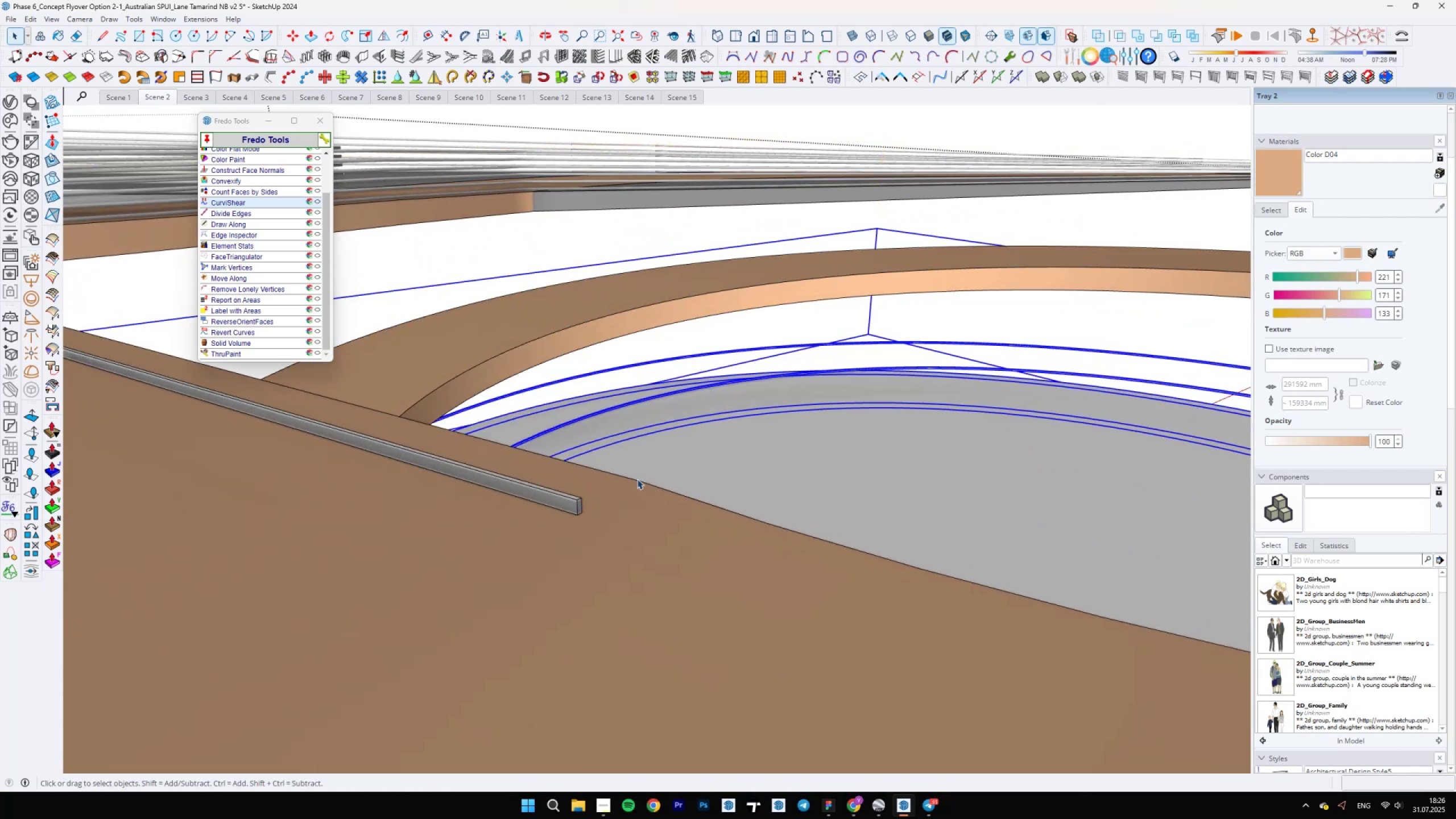 
scroll: coordinate [635, 487], scroll_direction: down, amount: 7.0
 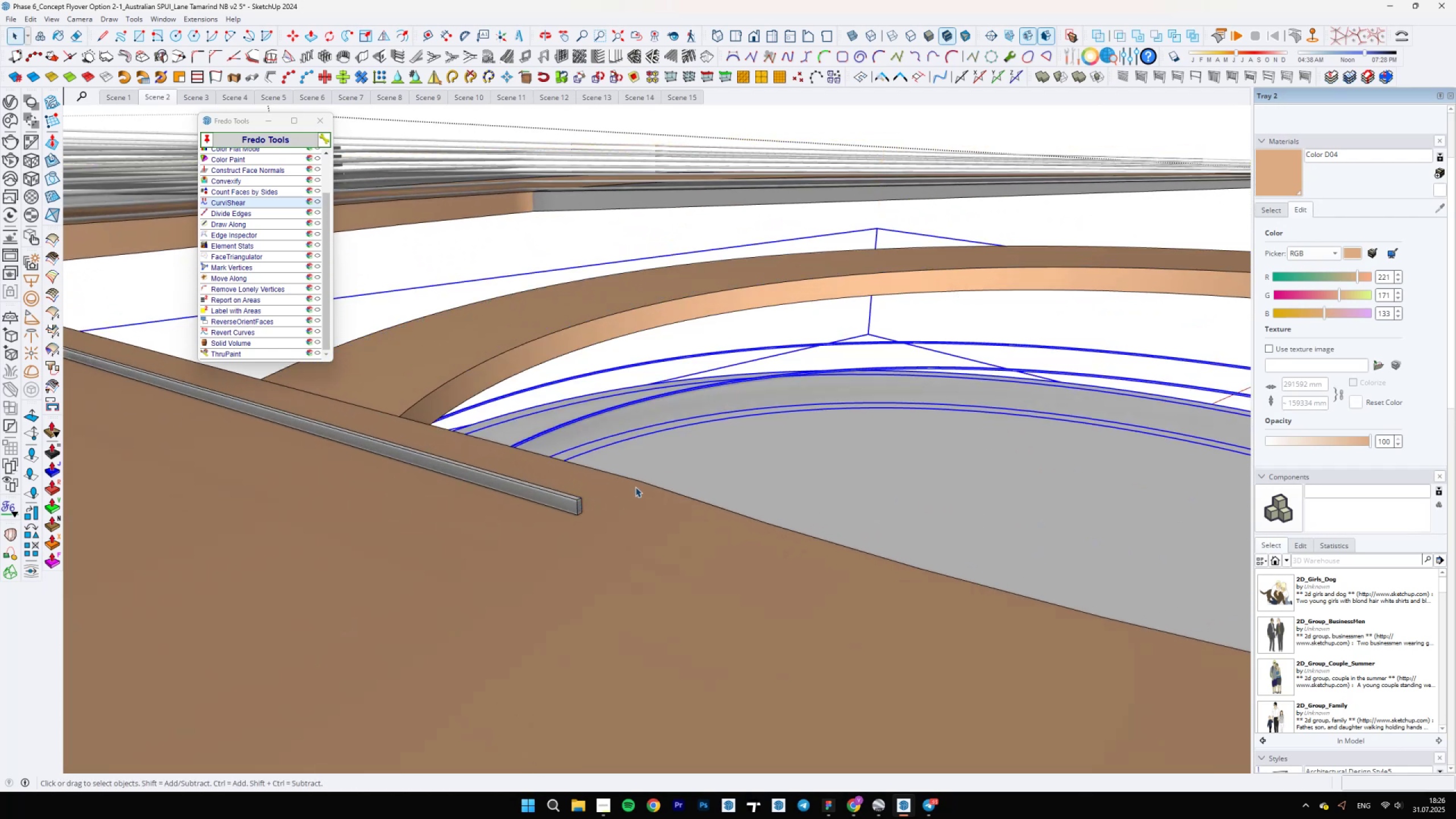 
key(Control+Z)
 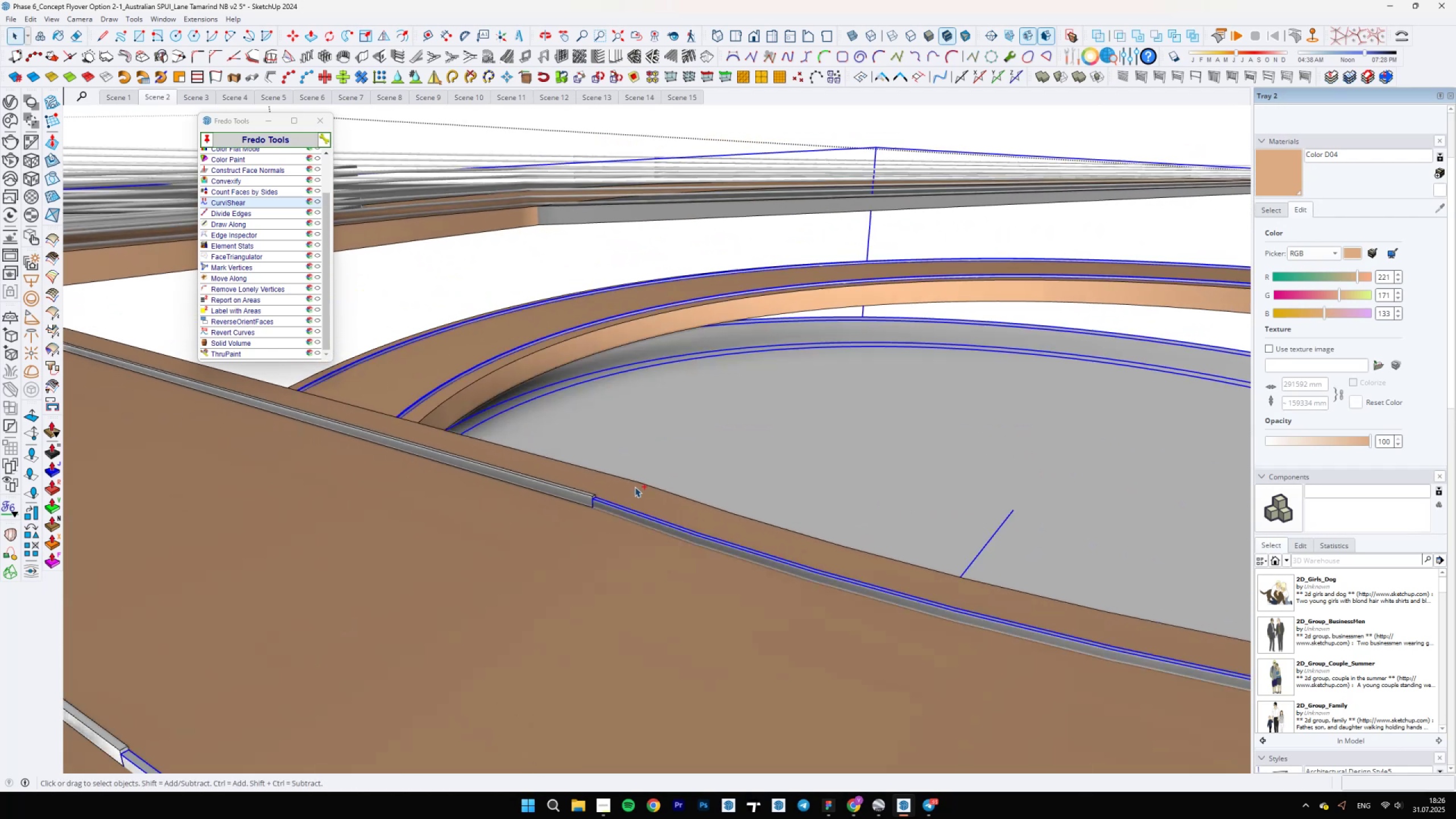 
scroll: coordinate [634, 494], scroll_direction: down, amount: 6.0
 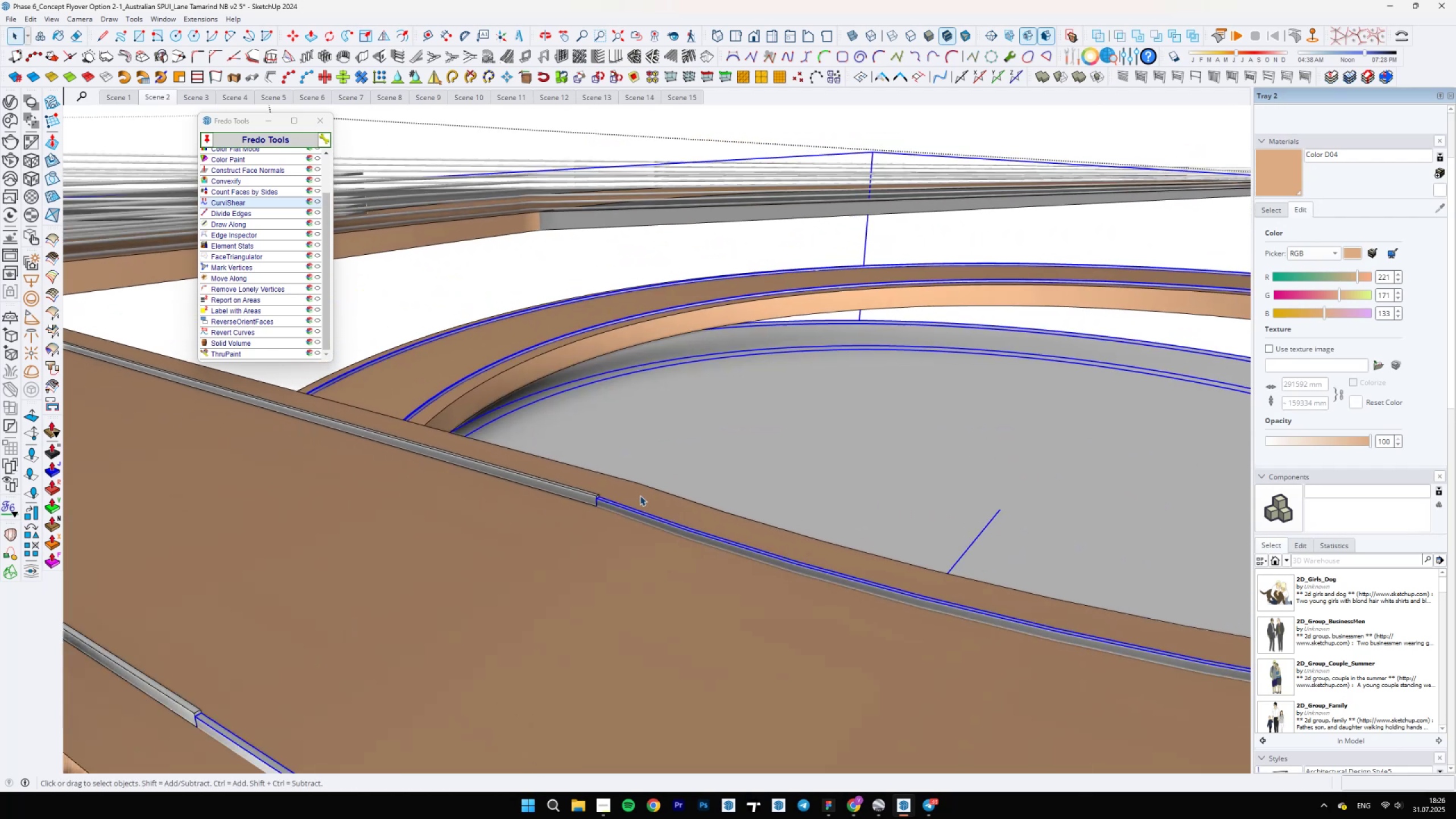 
key(S)
 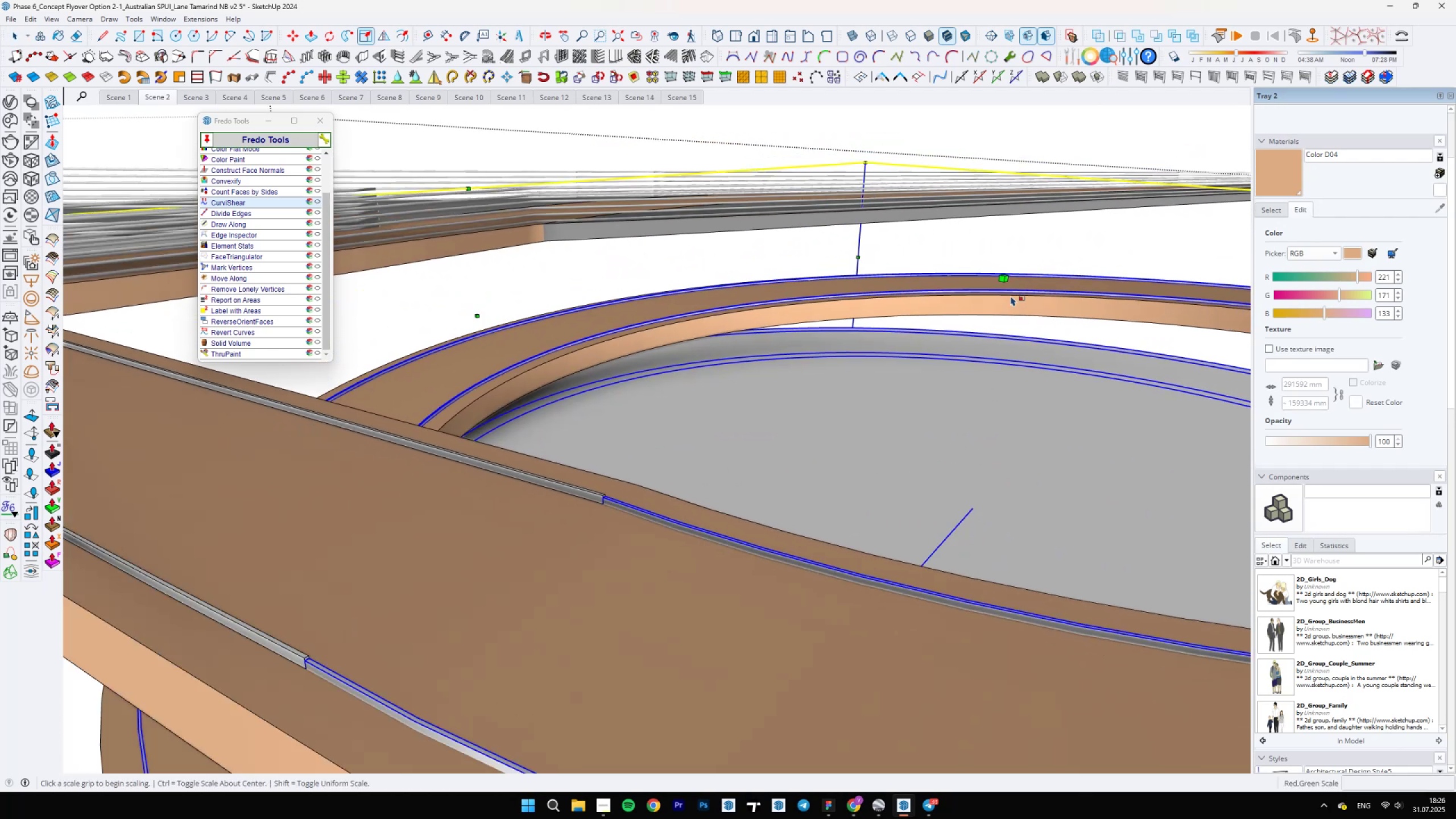 
left_click([1004, 277])
 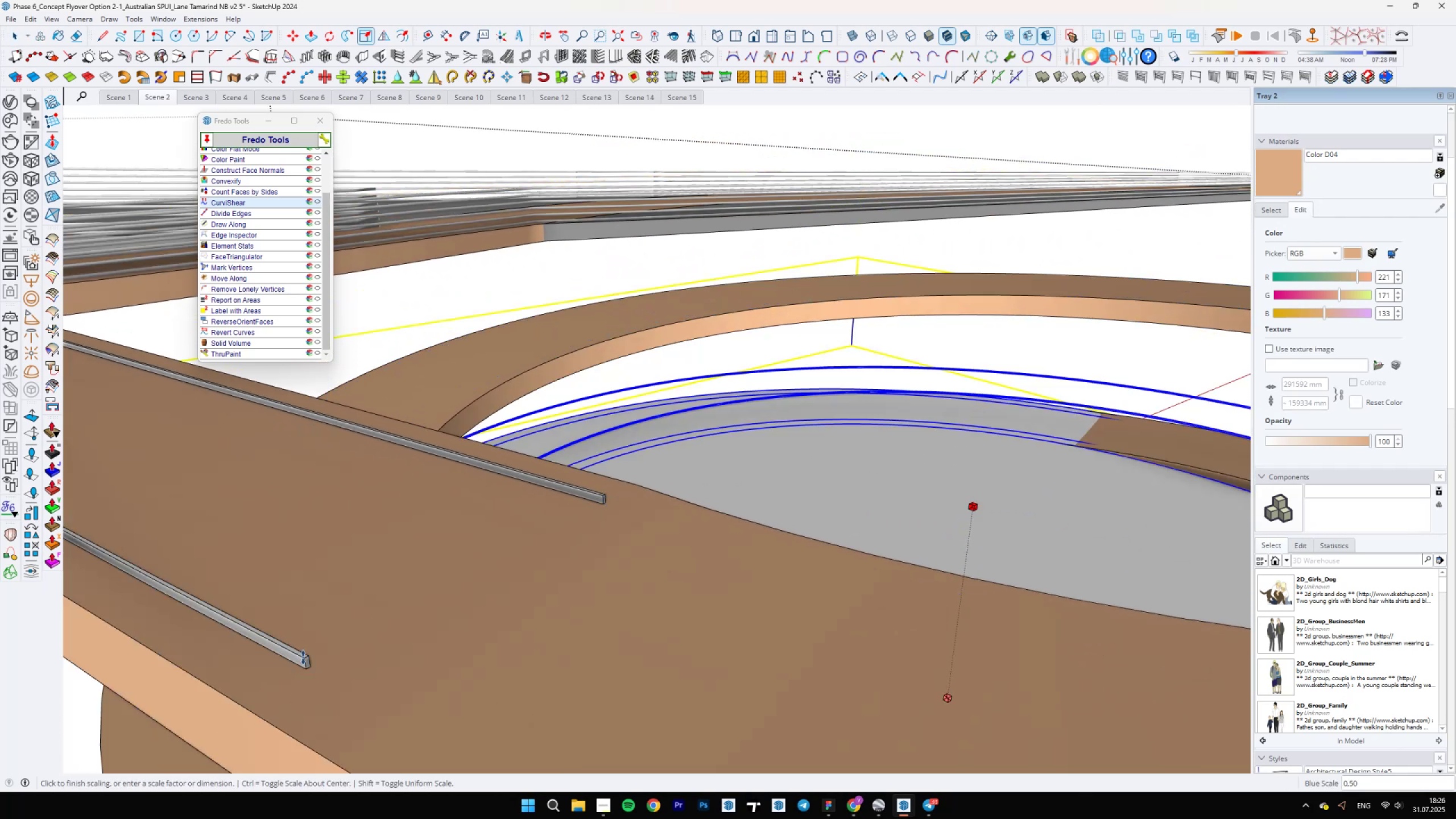 
left_click([304, 656])
 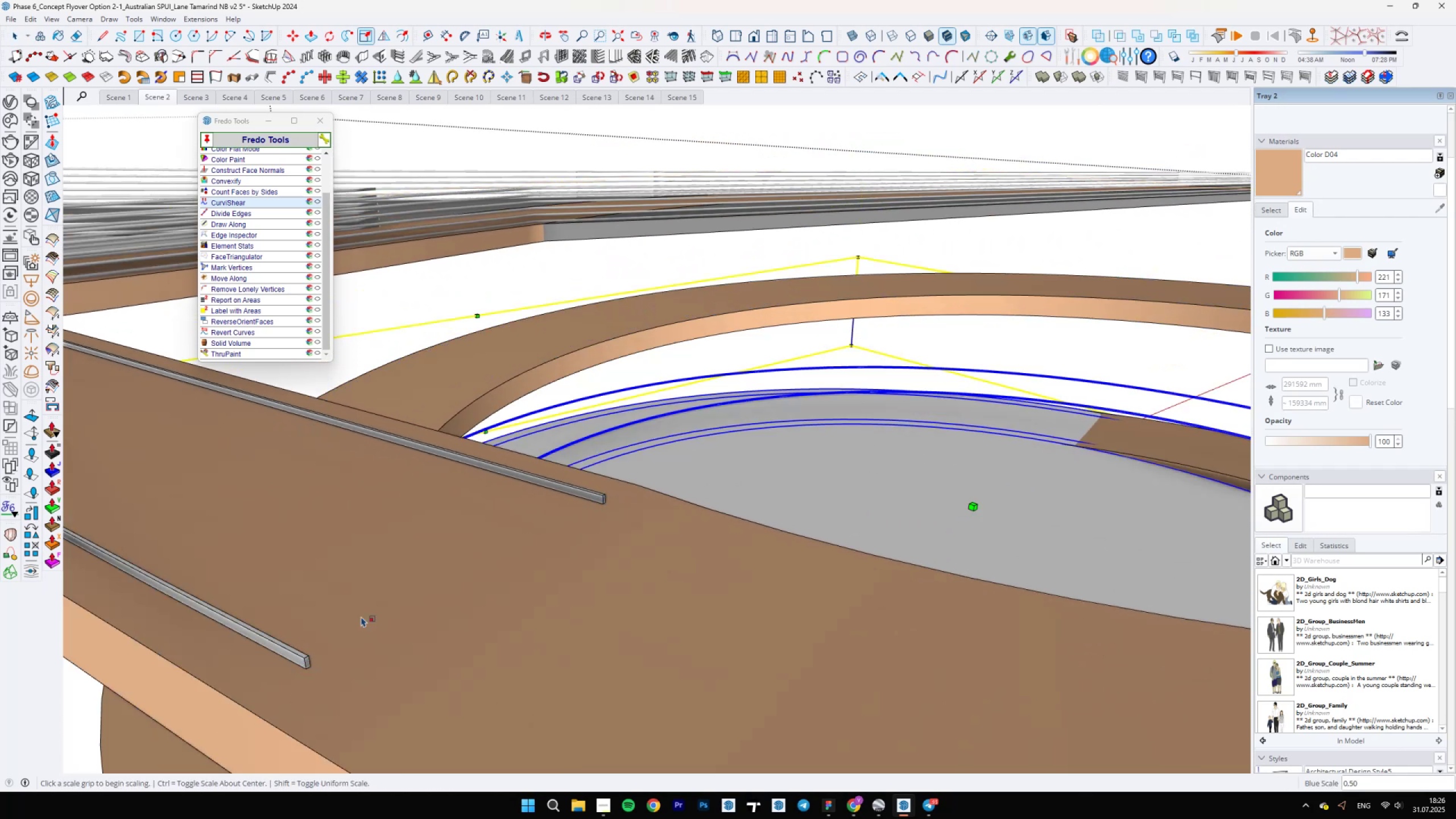 
scroll: coordinate [394, 606], scroll_direction: down, amount: 9.0
 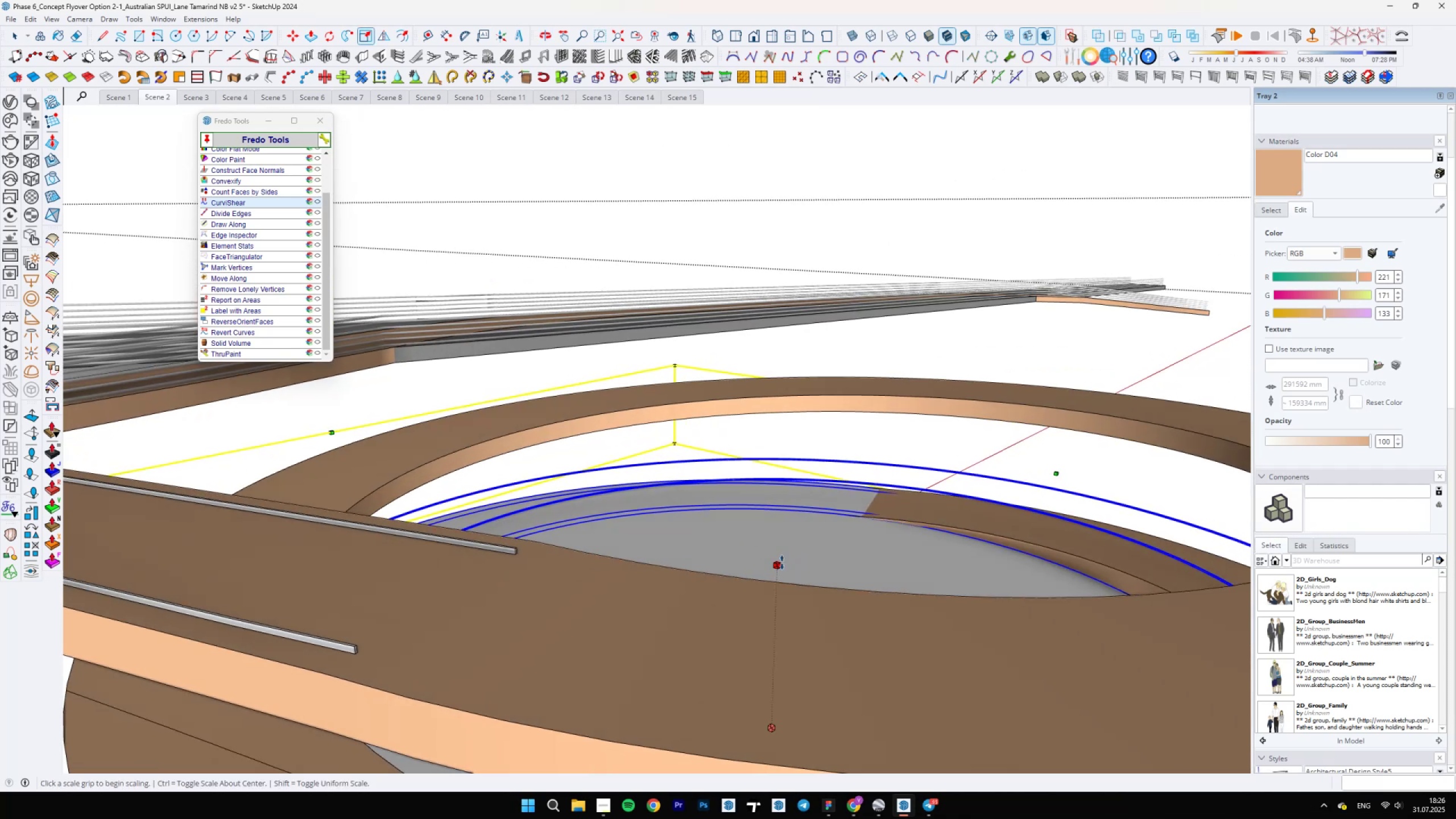 
left_click([773, 566])
 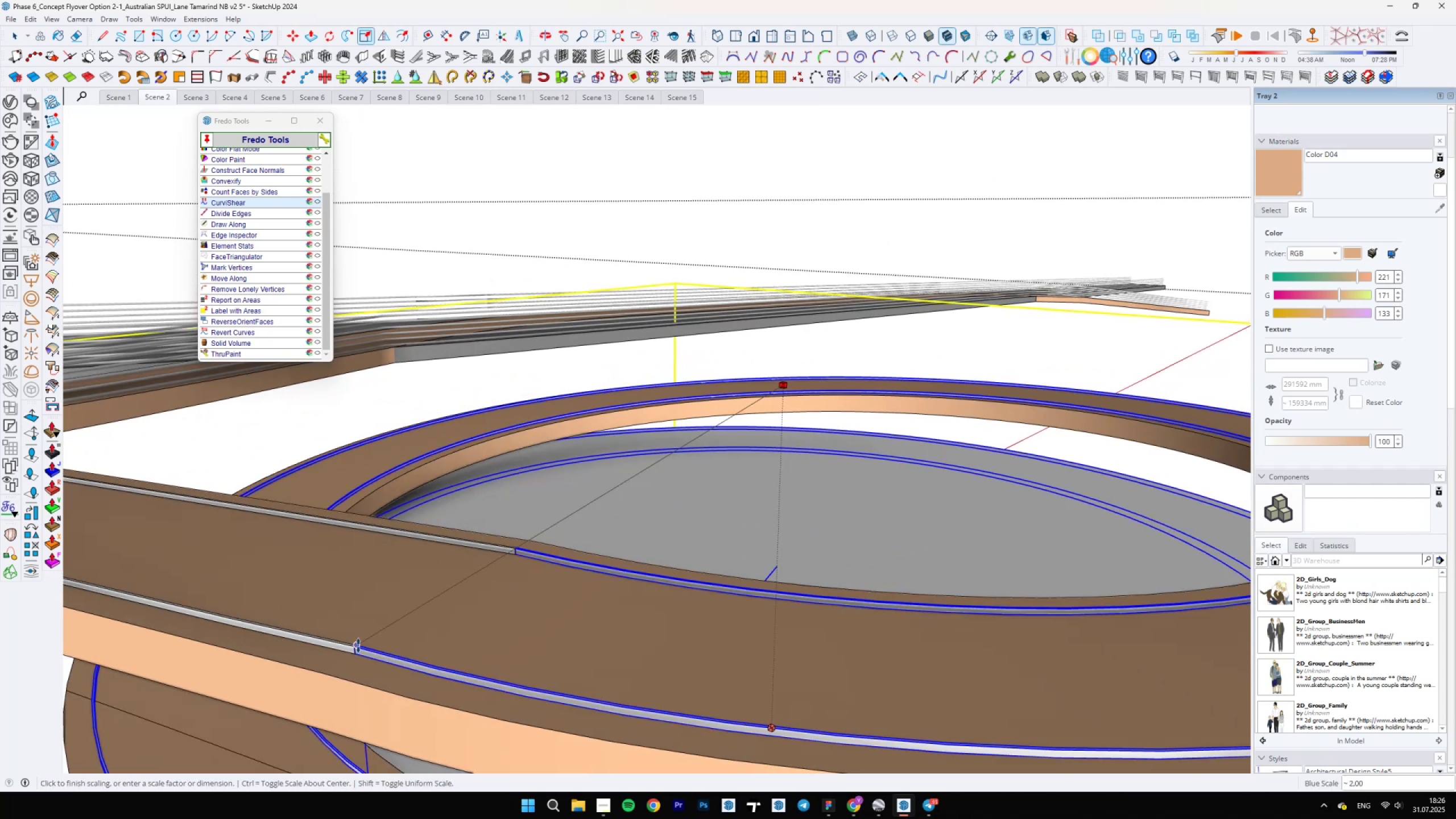 
left_click([354, 646])
 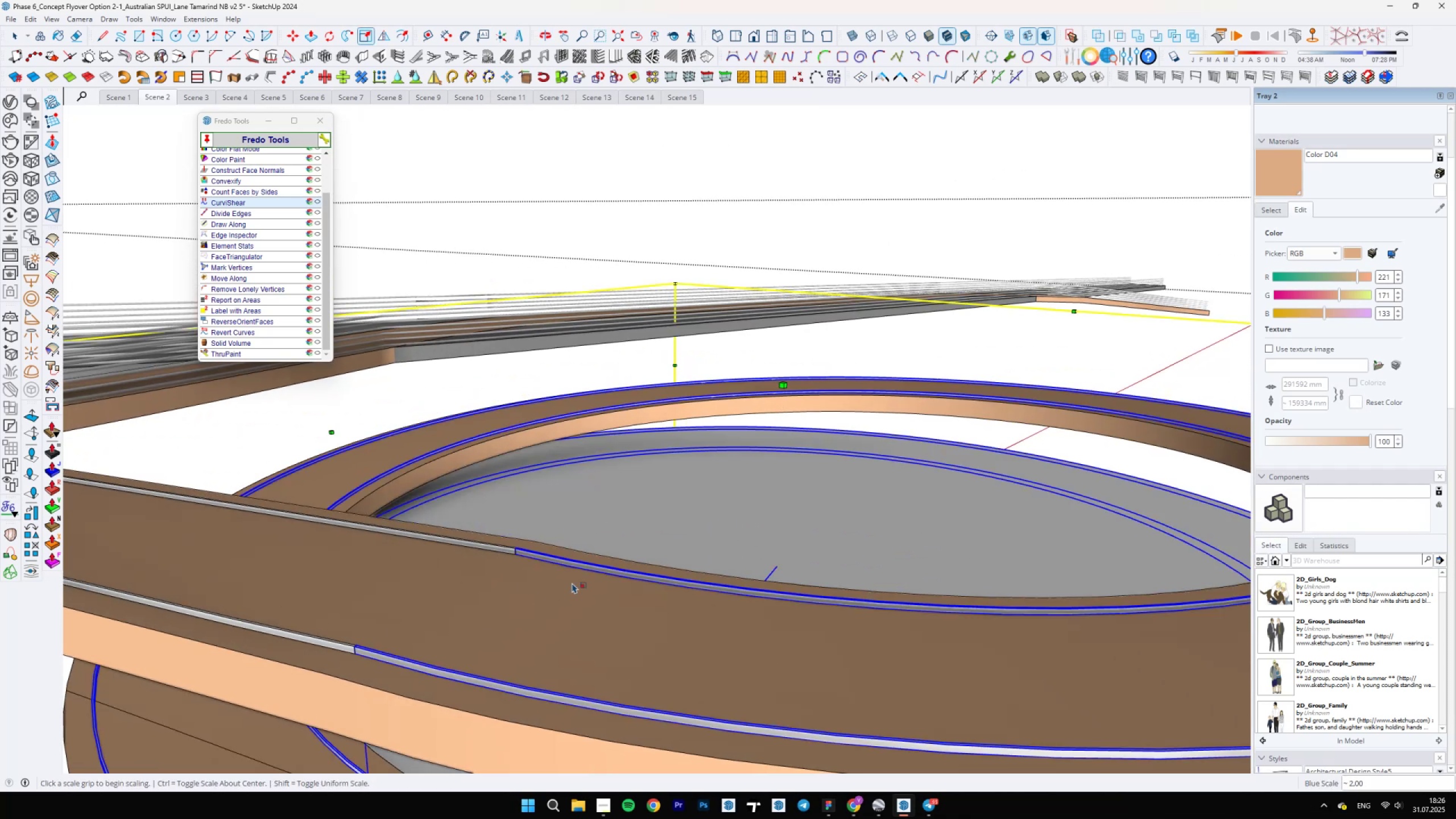 
scroll: coordinate [353, 642], scroll_direction: up, amount: 9.0
 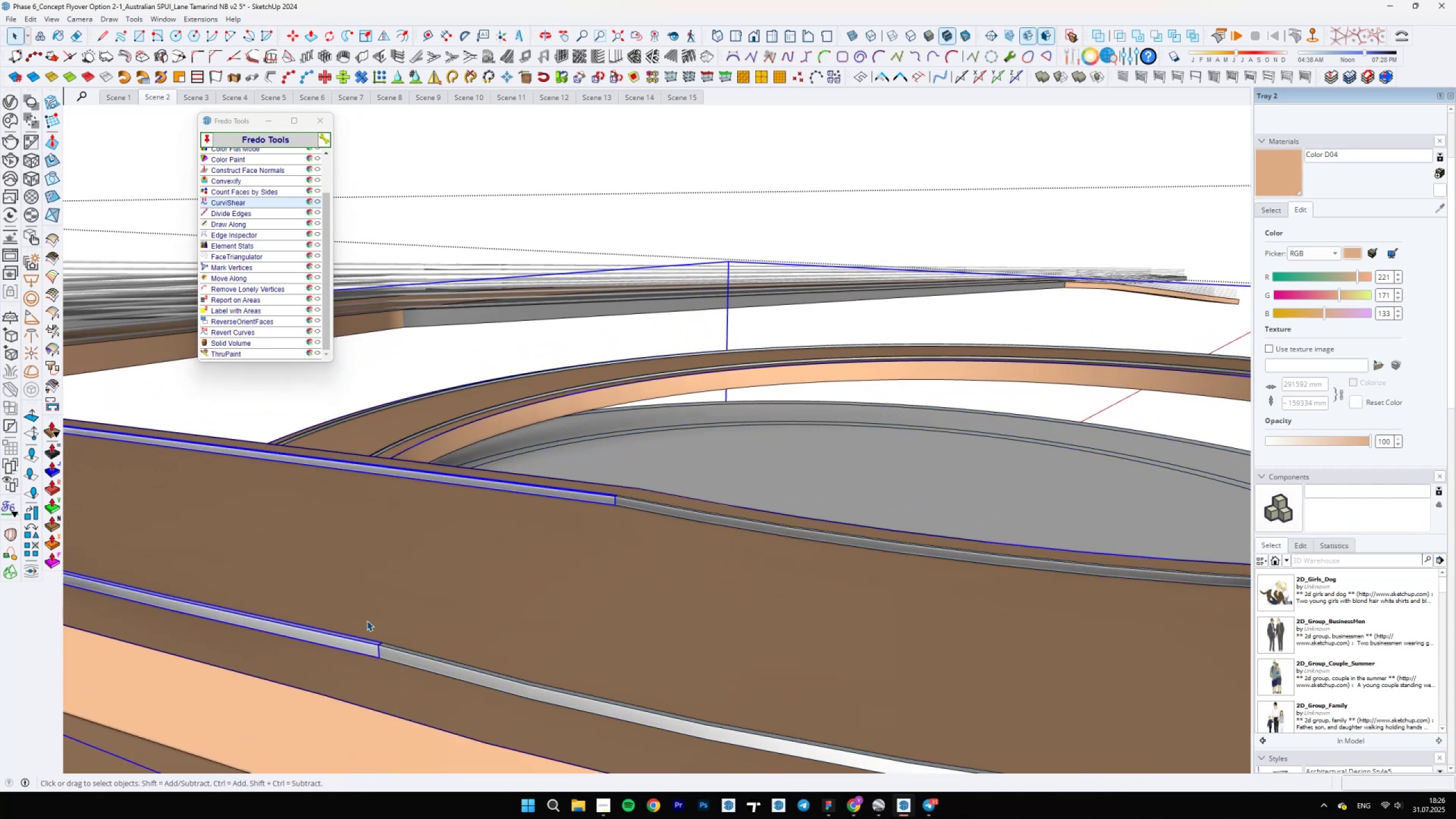 
key(Space)
 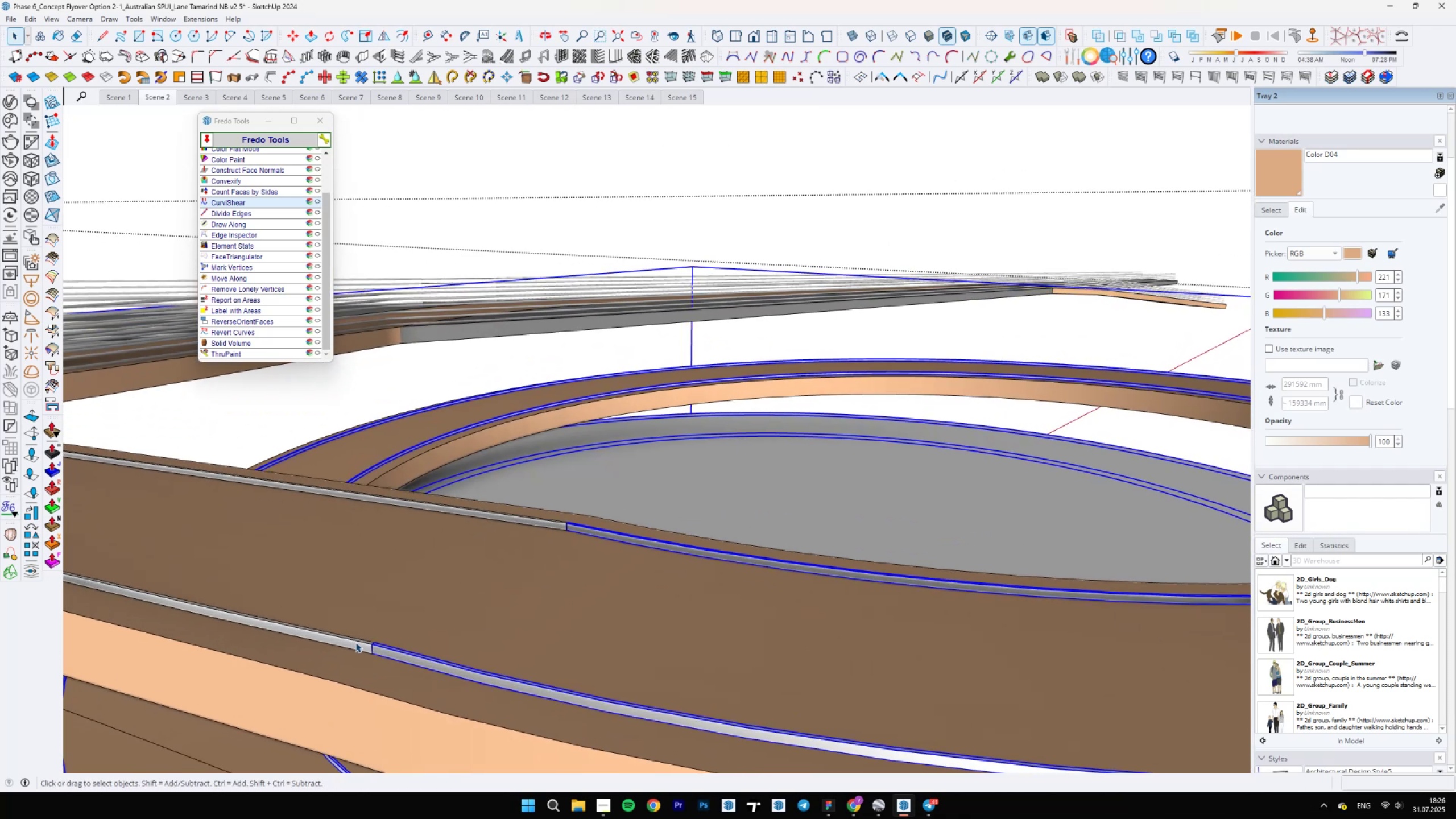 
left_click([361, 642])
 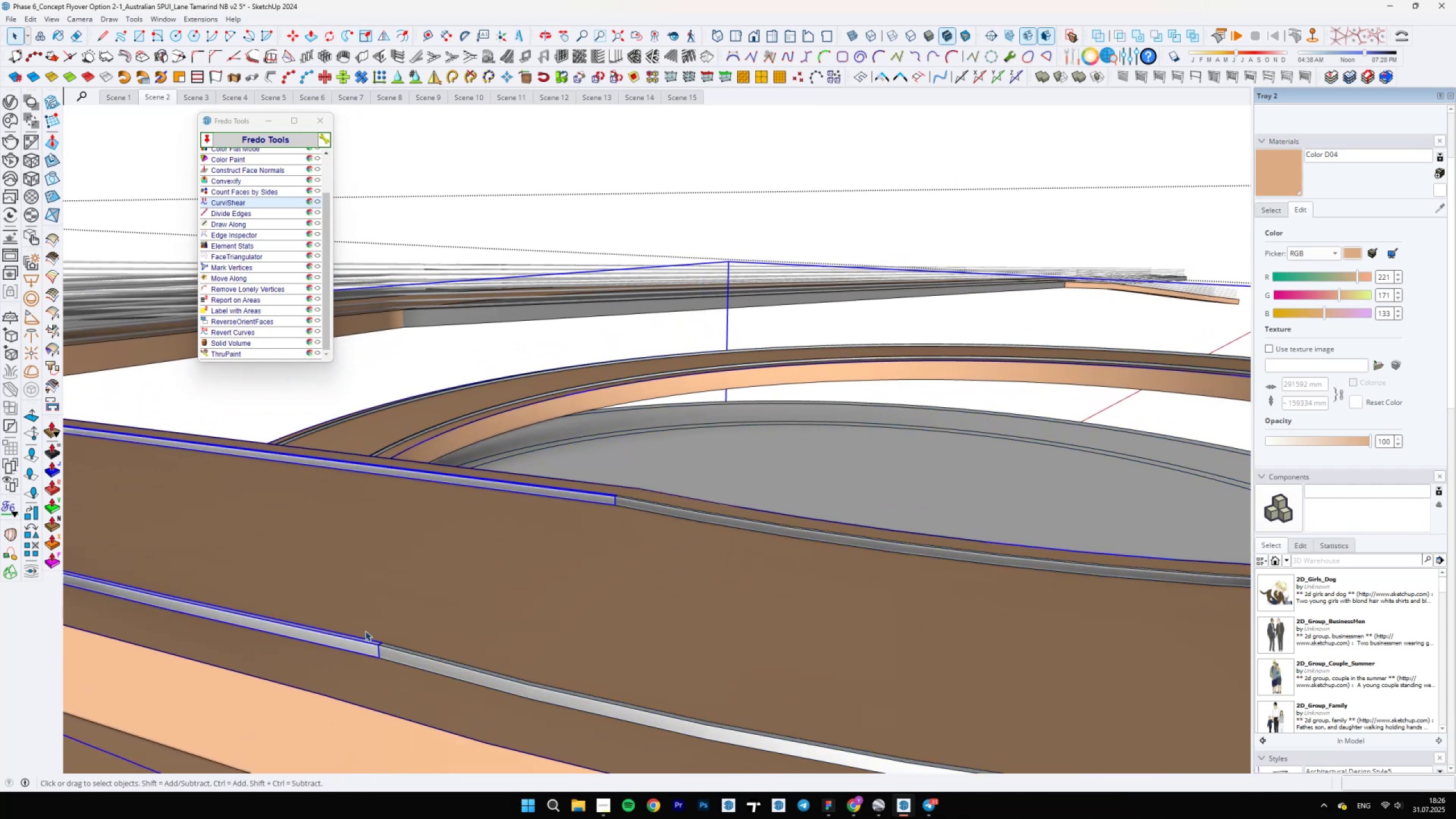 
scroll: coordinate [339, 635], scroll_direction: down, amount: 40.0
 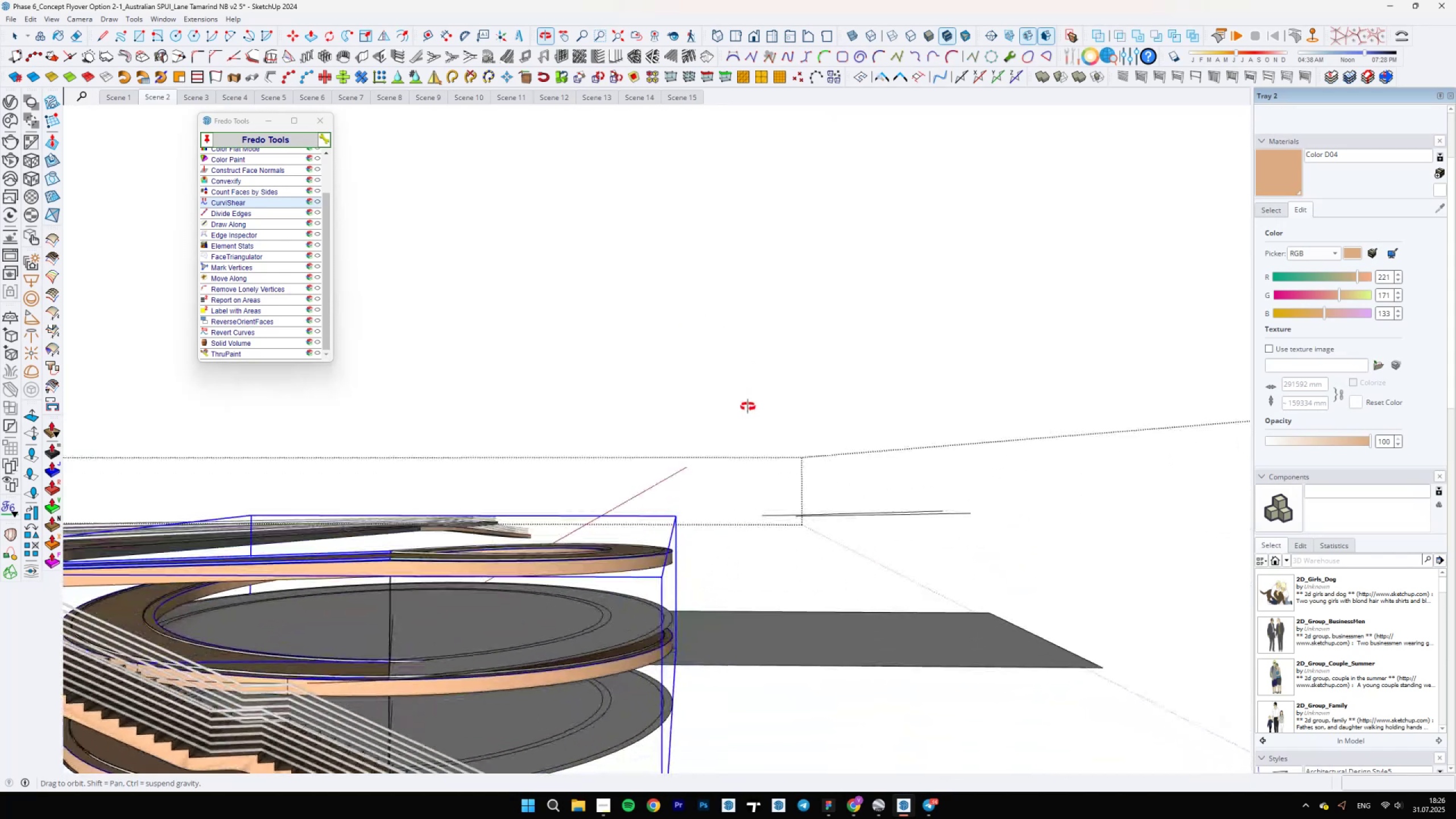 
hold_key(key=ShiftLeft, duration=0.68)
 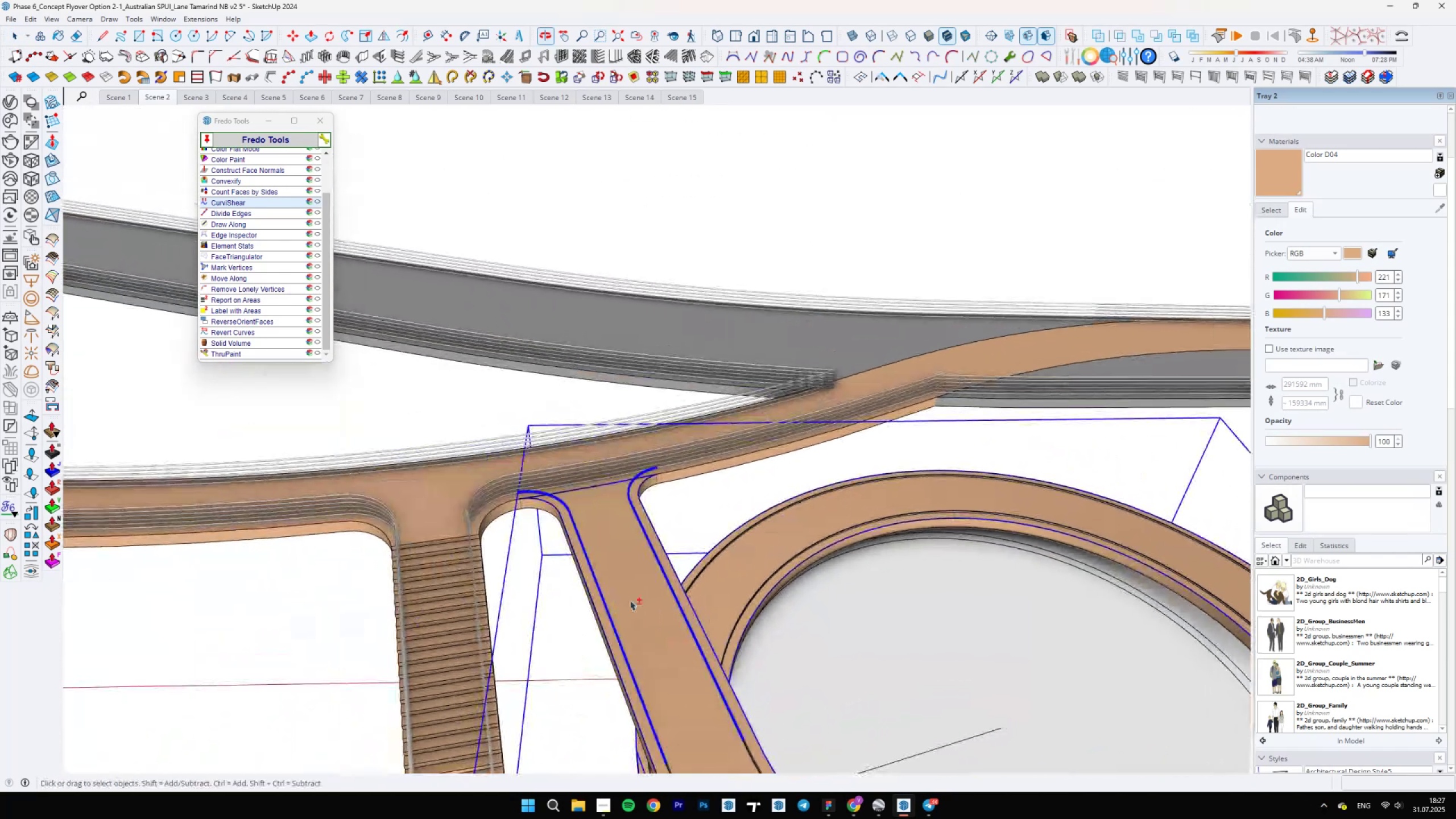 
scroll: coordinate [626, 433], scroll_direction: up, amount: 26.0
 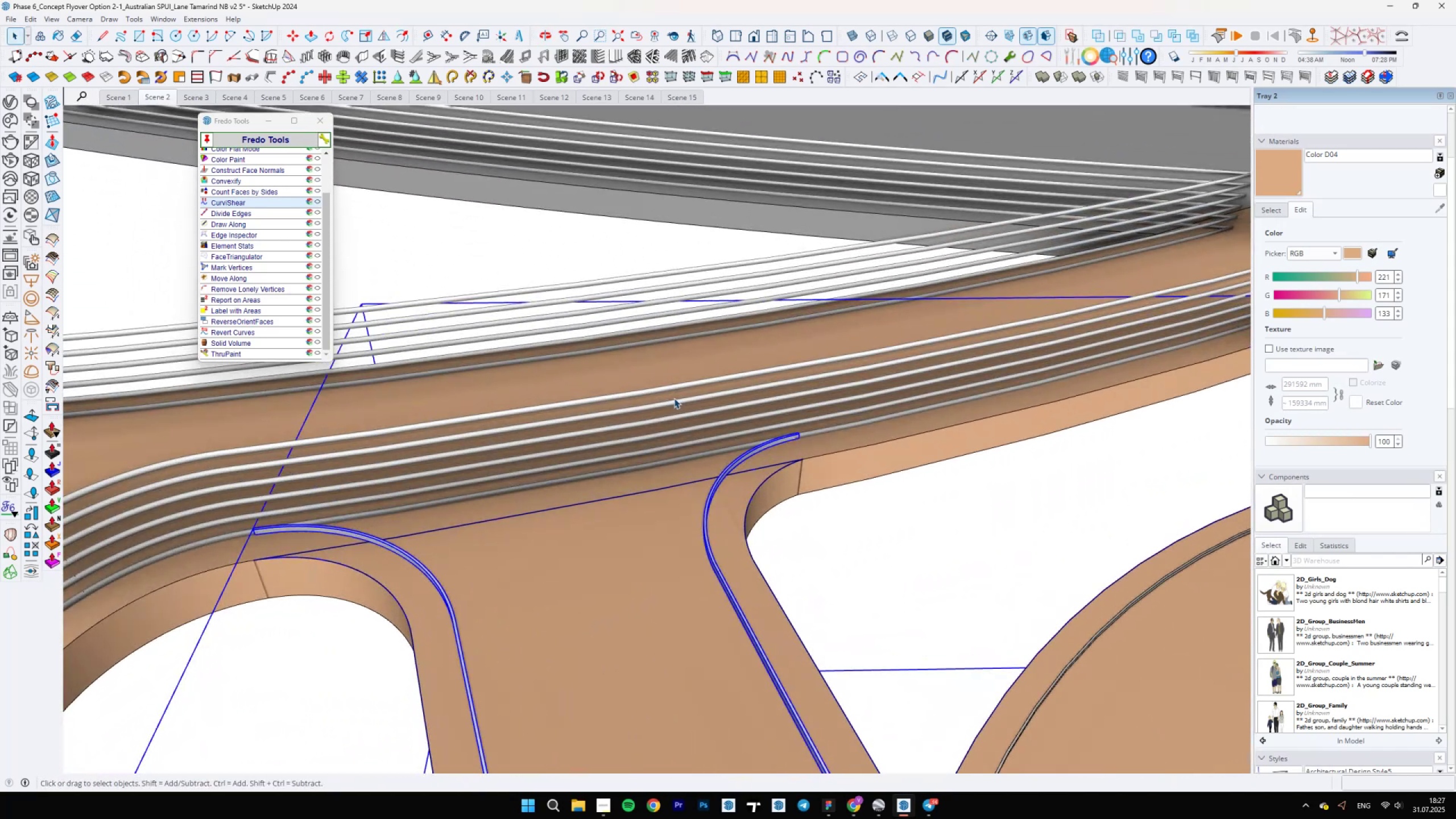 
wait(6.8)
 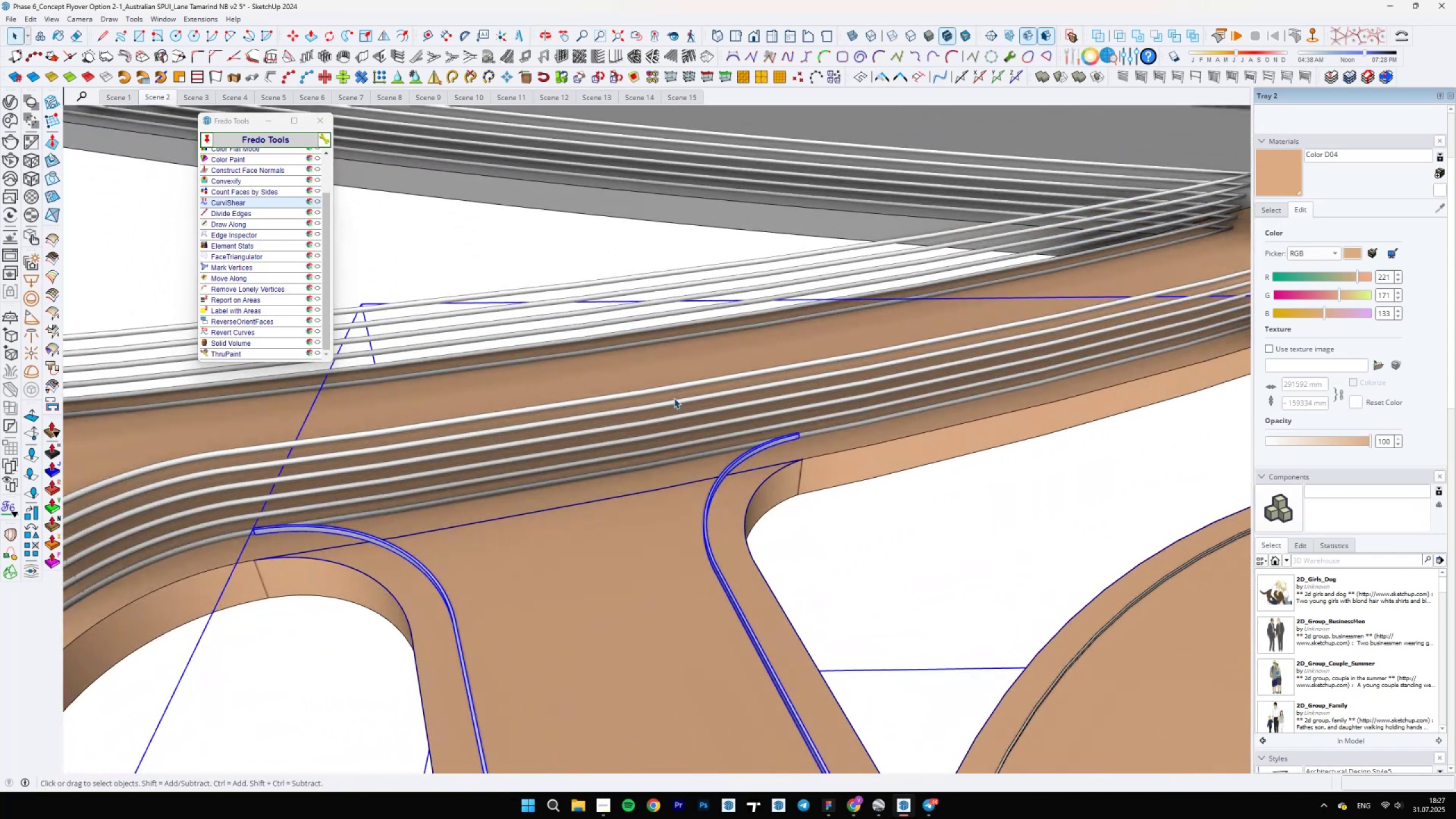 
scroll: coordinate [826, 533], scroll_direction: up, amount: 15.0
 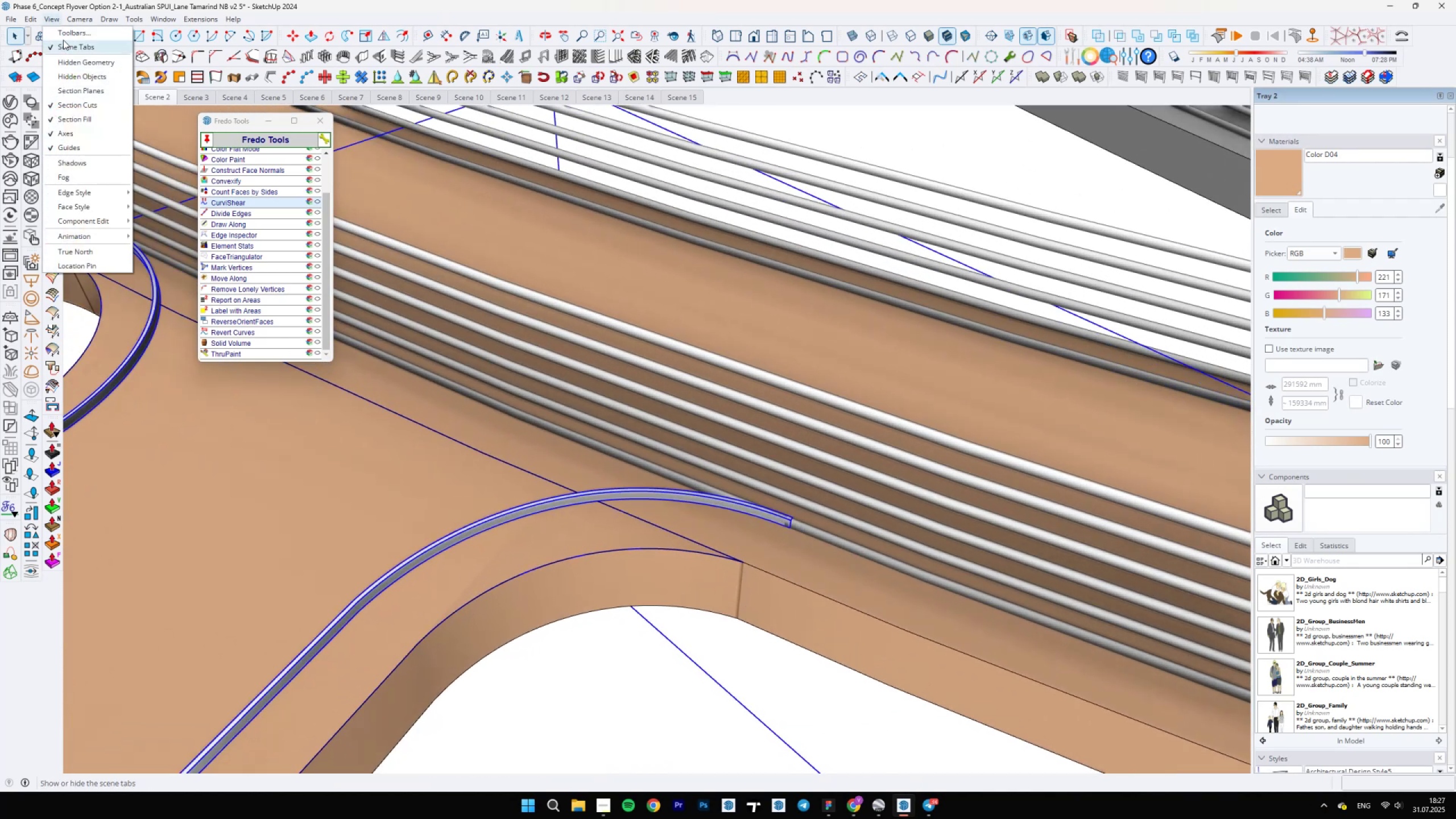 
left_click([65, 61])
 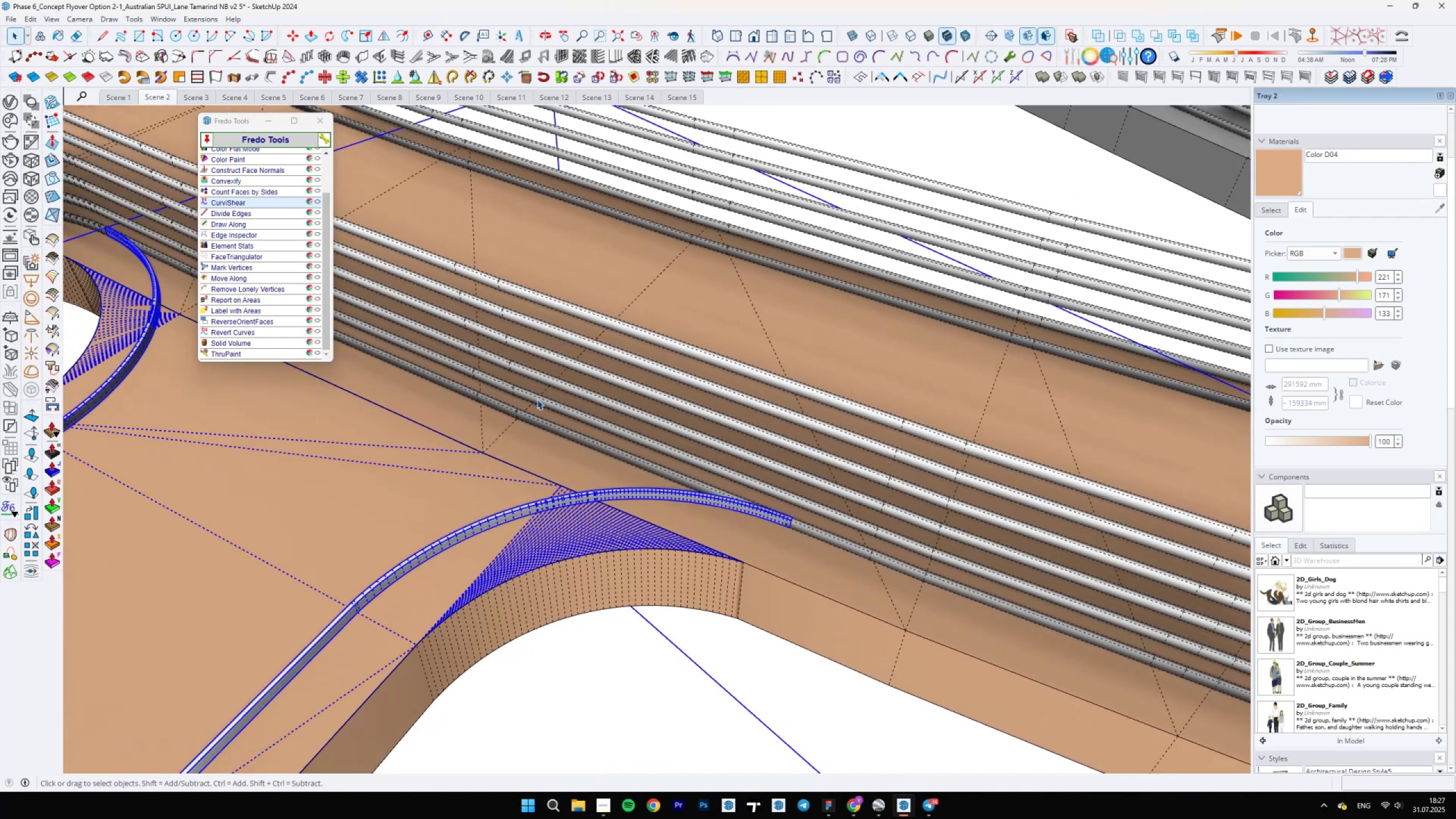 
scroll: coordinate [839, 568], scroll_direction: up, amount: 13.0
 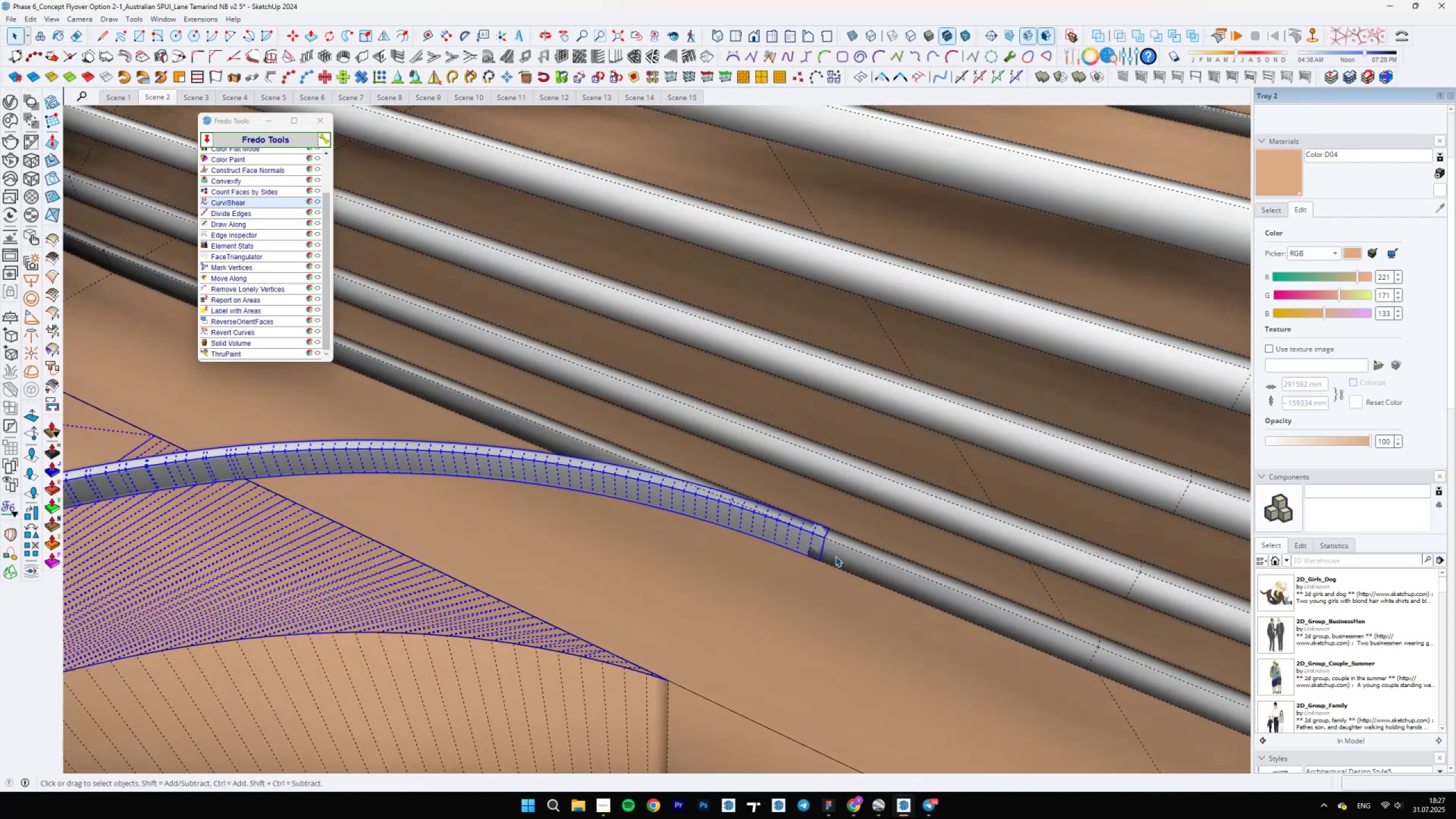 
double_click([835, 556])
 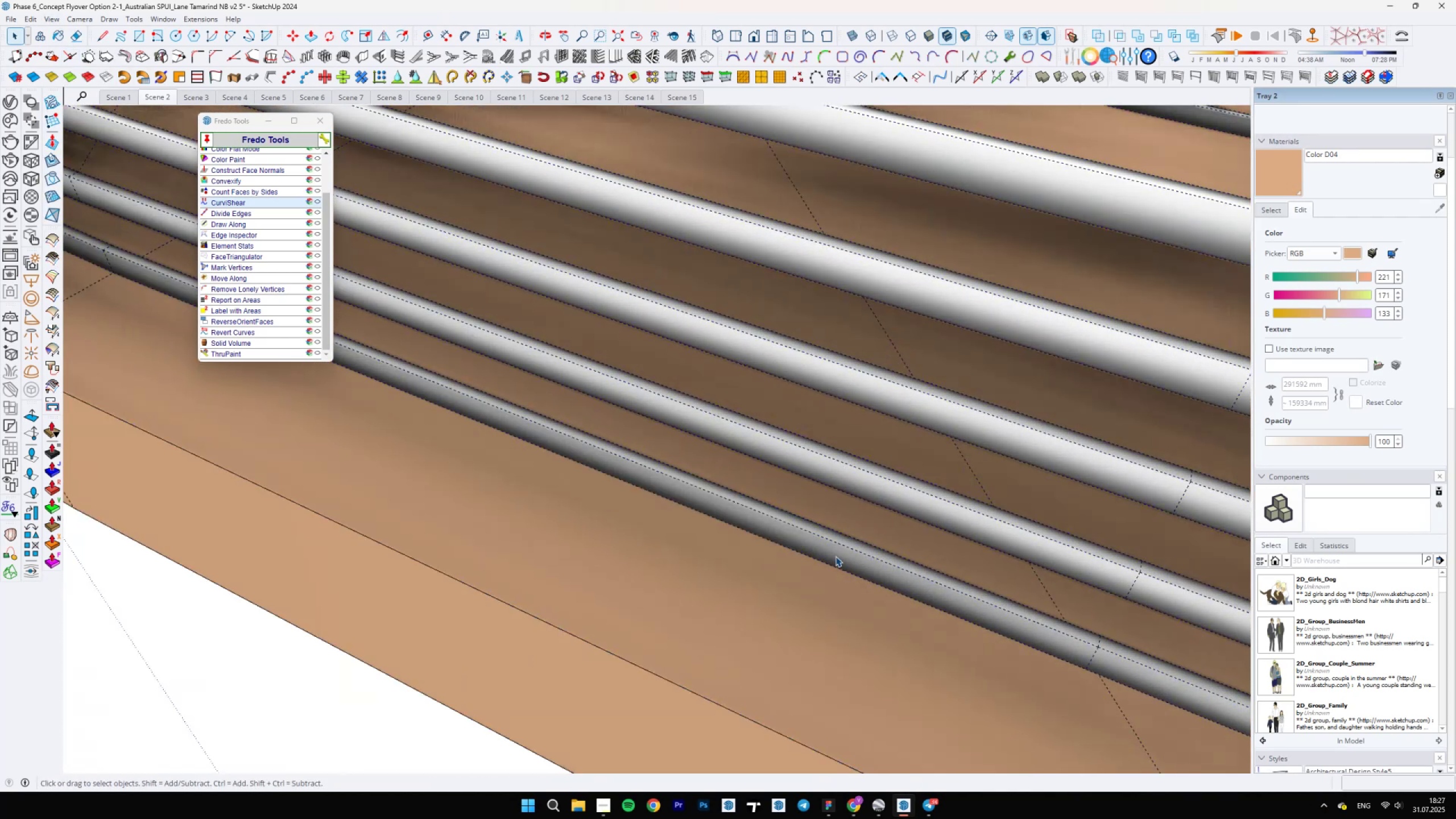 
triple_click([835, 556])
 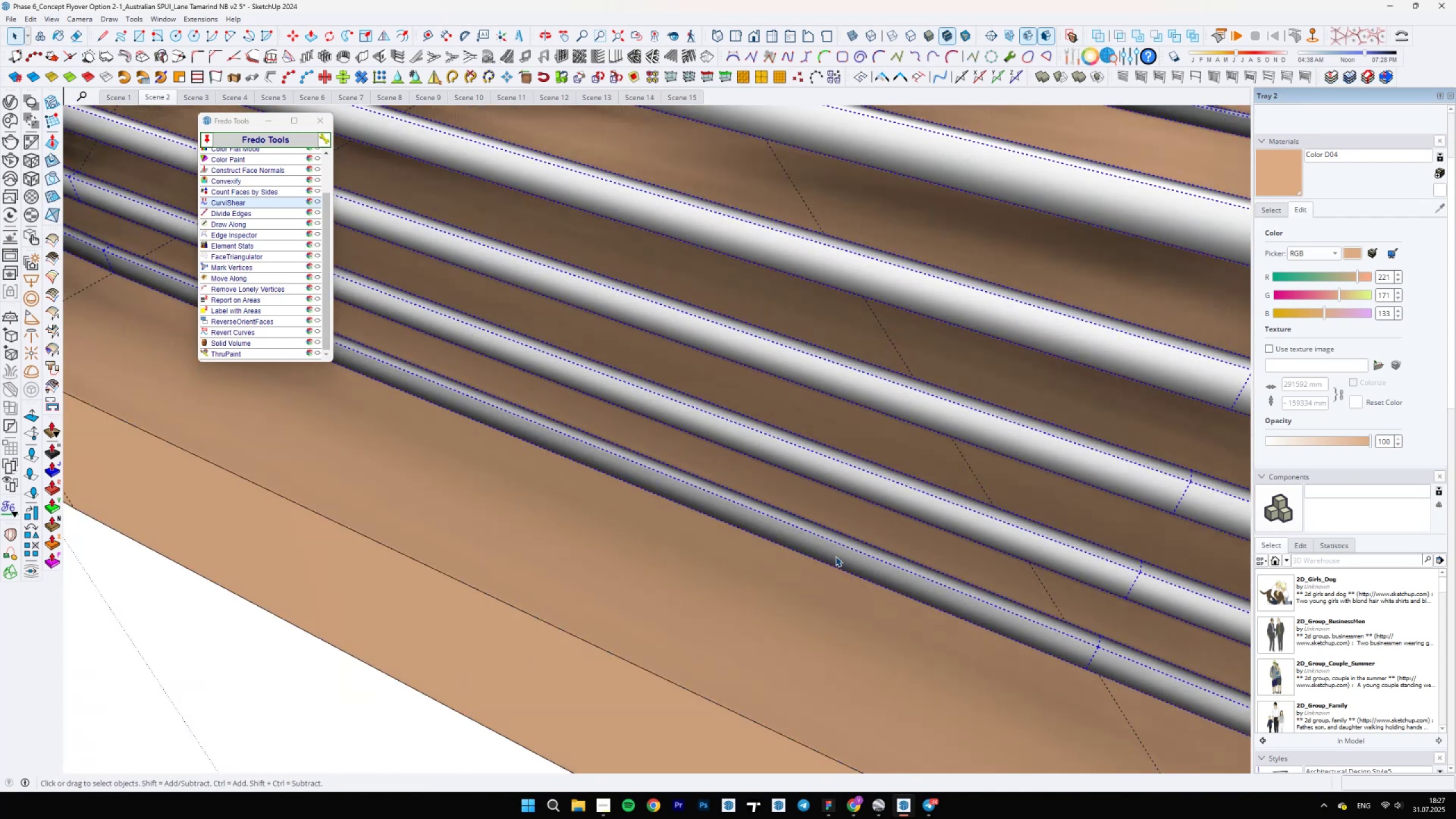 
triple_click([835, 556])
 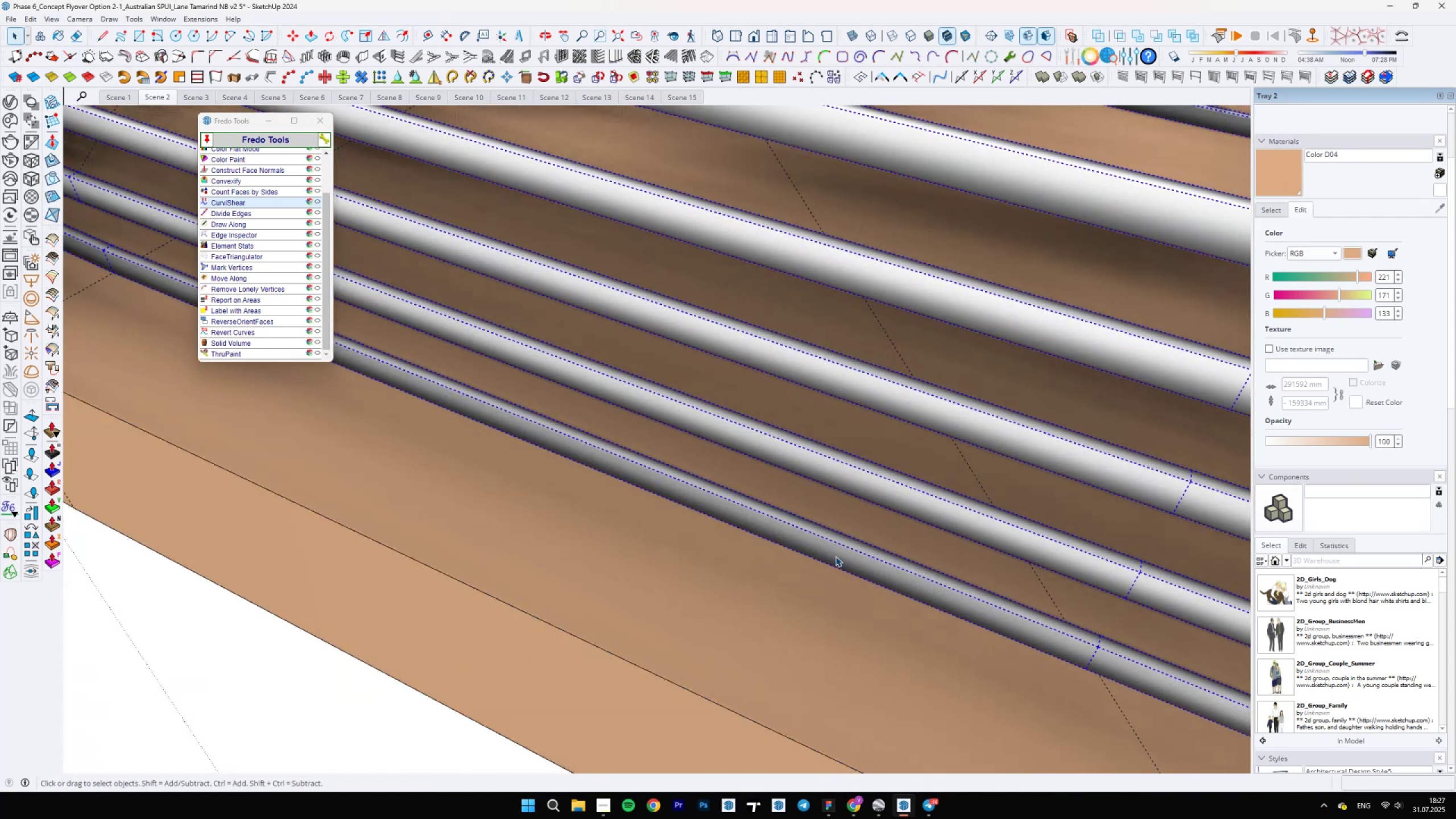 
triple_click([835, 556])
 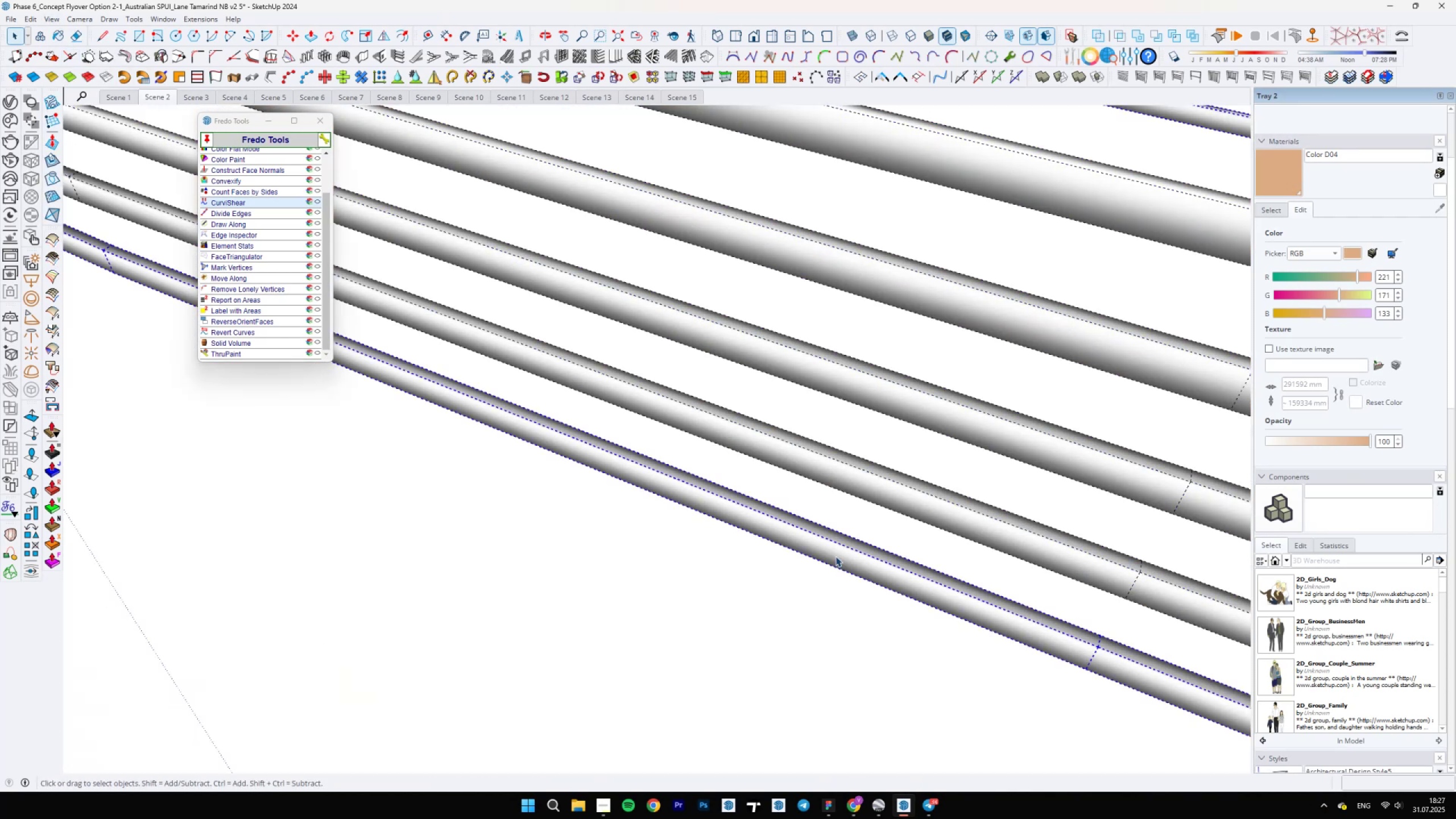 
triple_click([835, 556])
 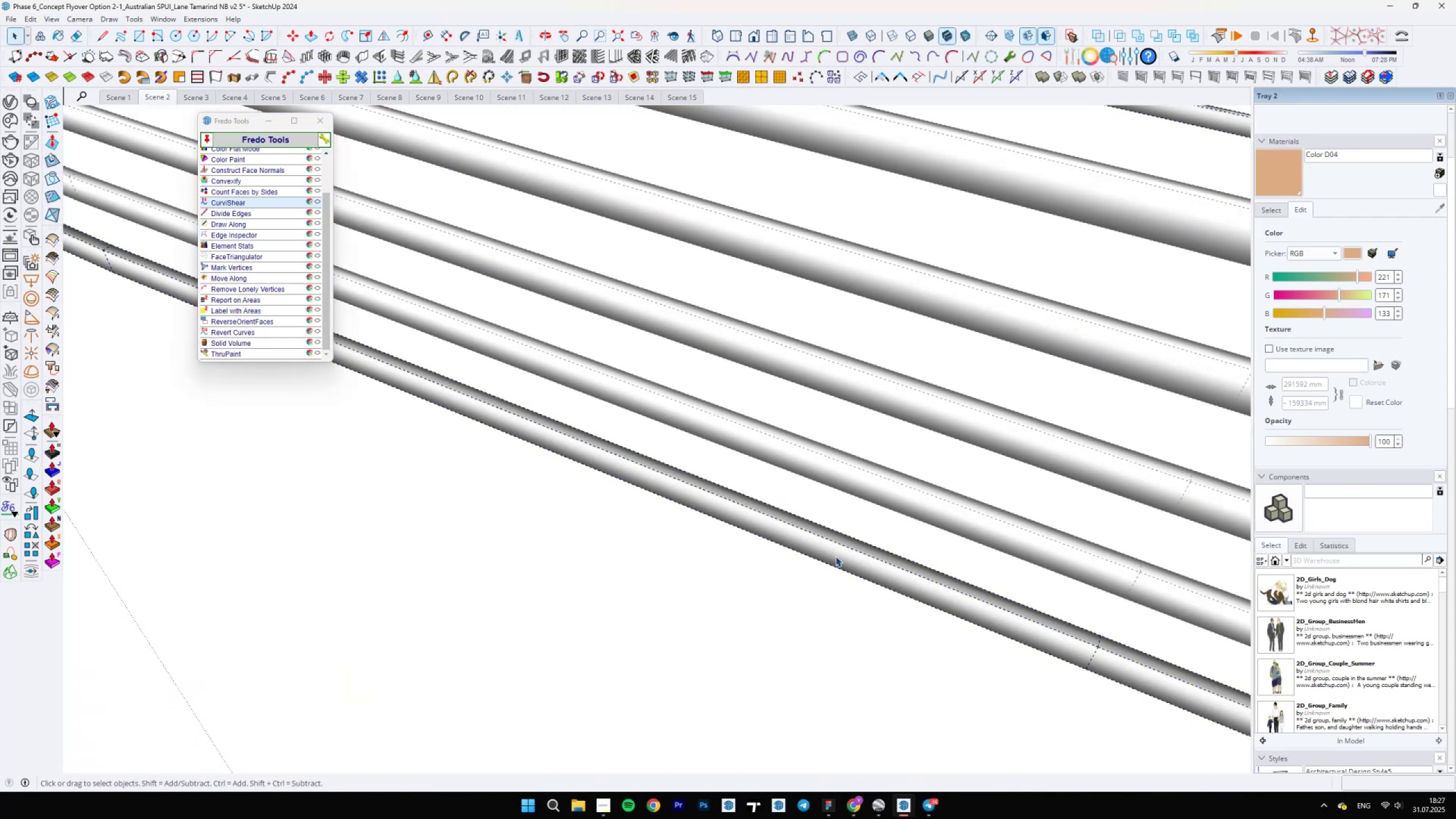 
double_click([835, 556])
 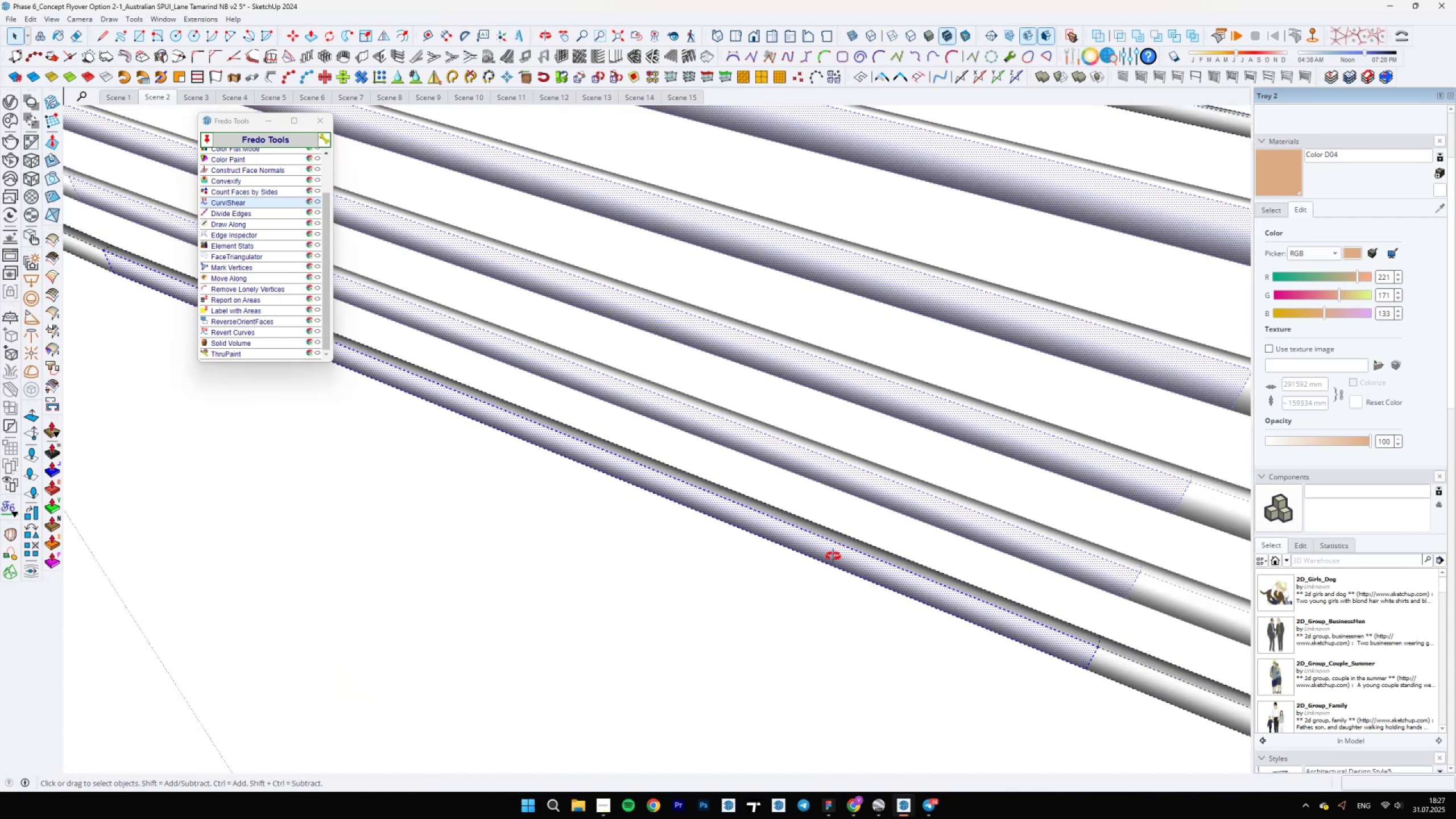 
key(Backslash)
 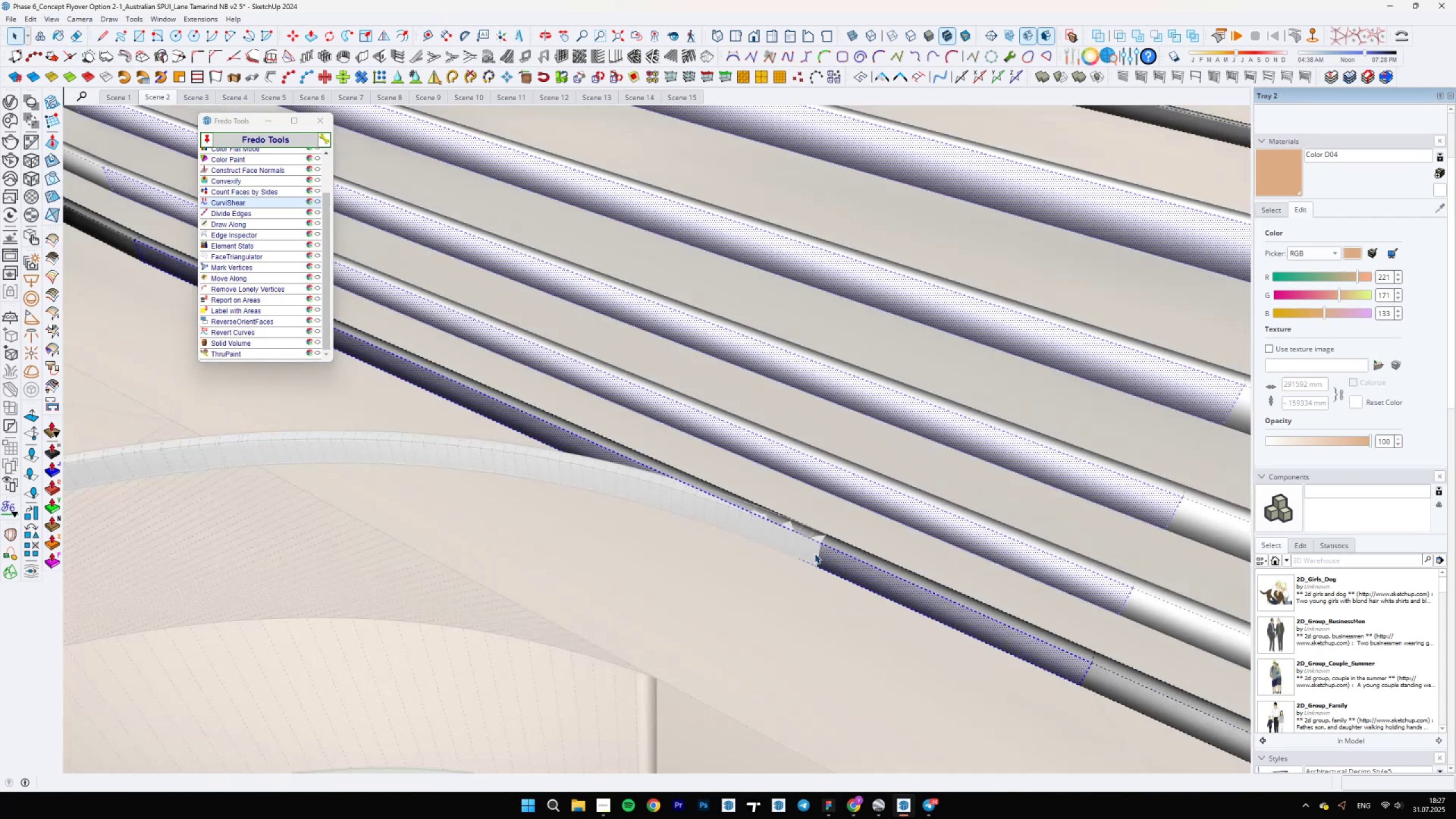 
scroll: coordinate [818, 553], scroll_direction: up, amount: 10.0
 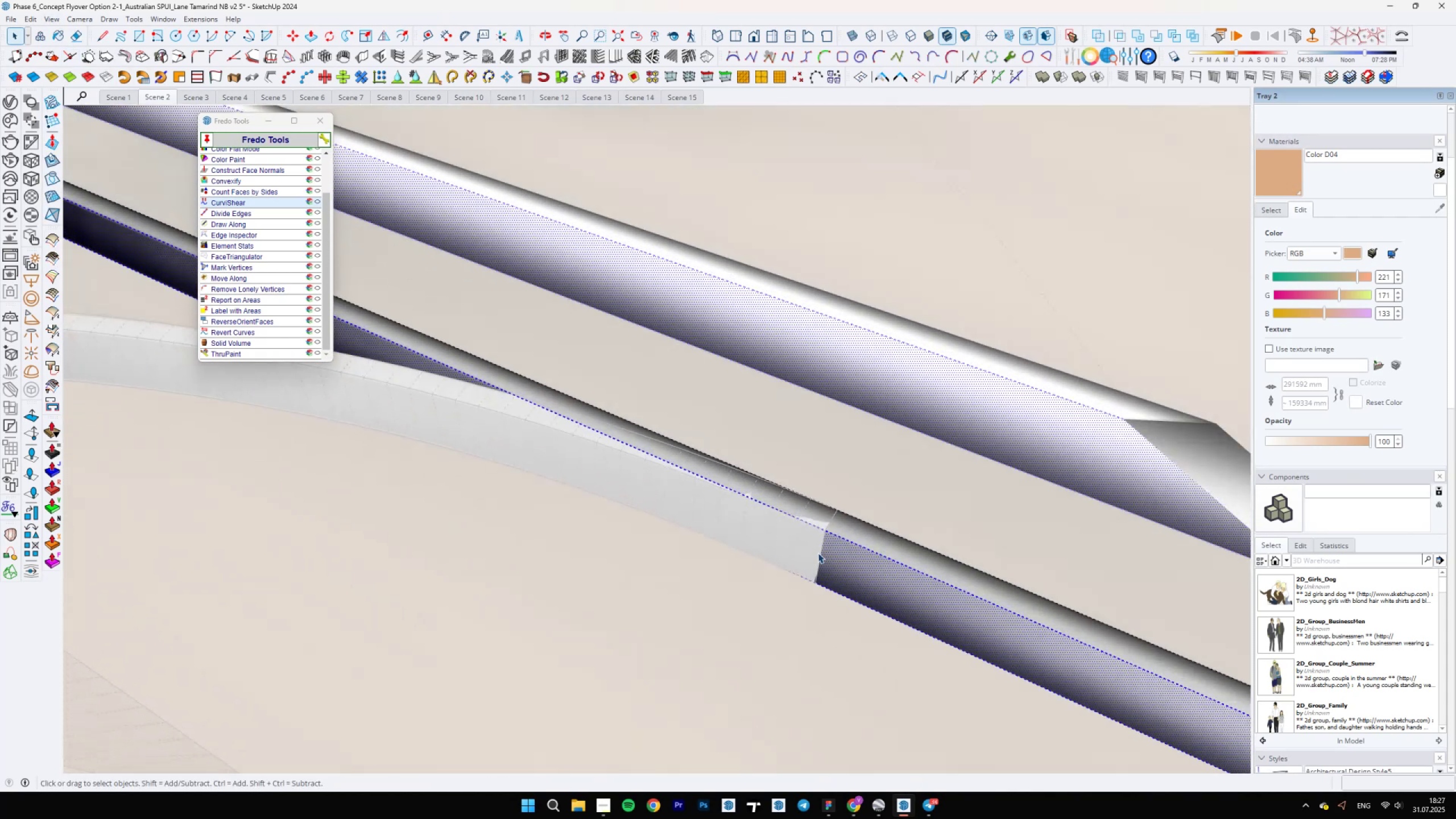 
key(L)
 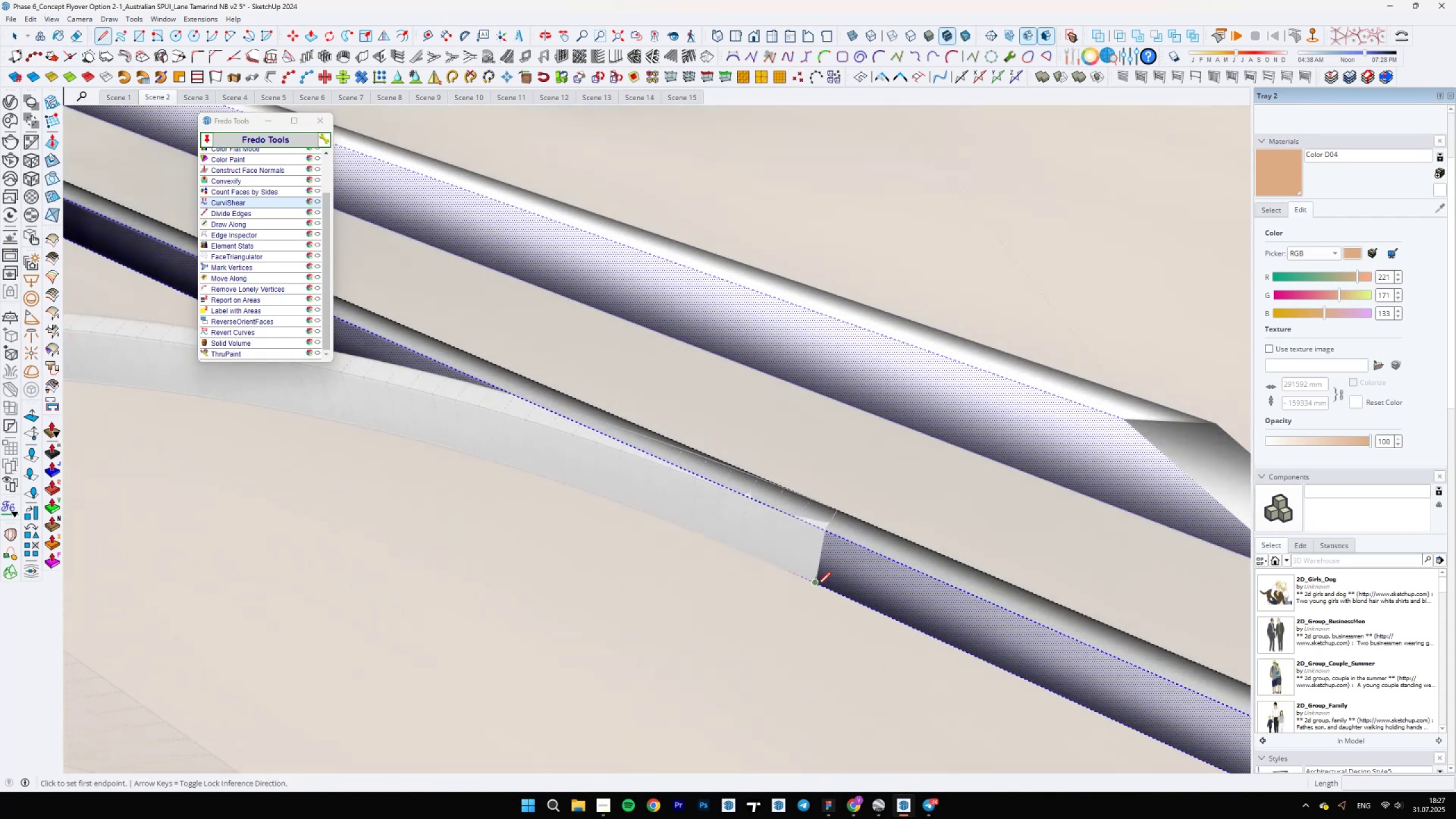 
left_click([817, 585])
 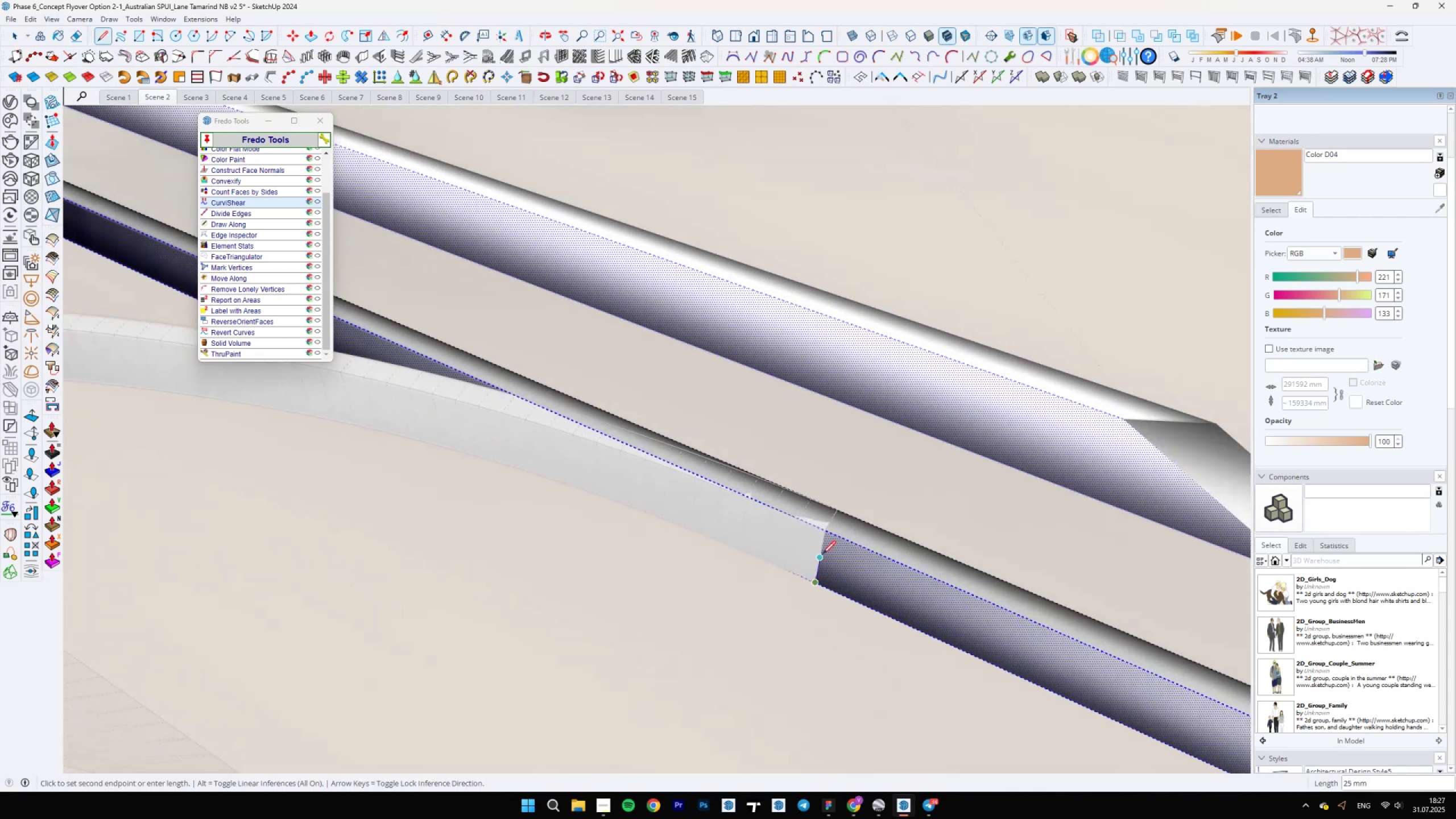 
scroll: coordinate [831, 536], scroll_direction: up, amount: 4.0
 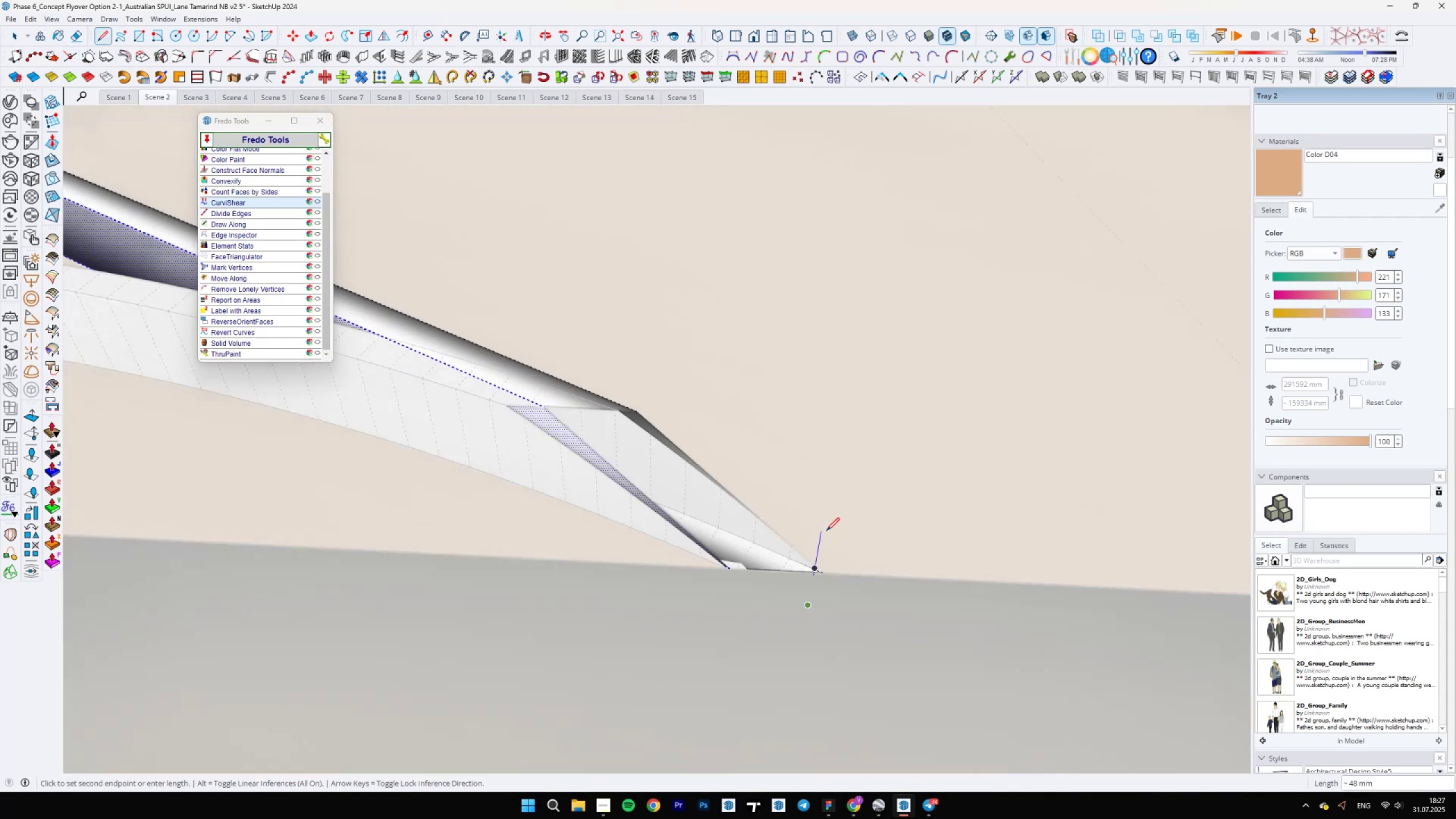 
scroll: coordinate [825, 530], scroll_direction: down, amount: 3.0
 